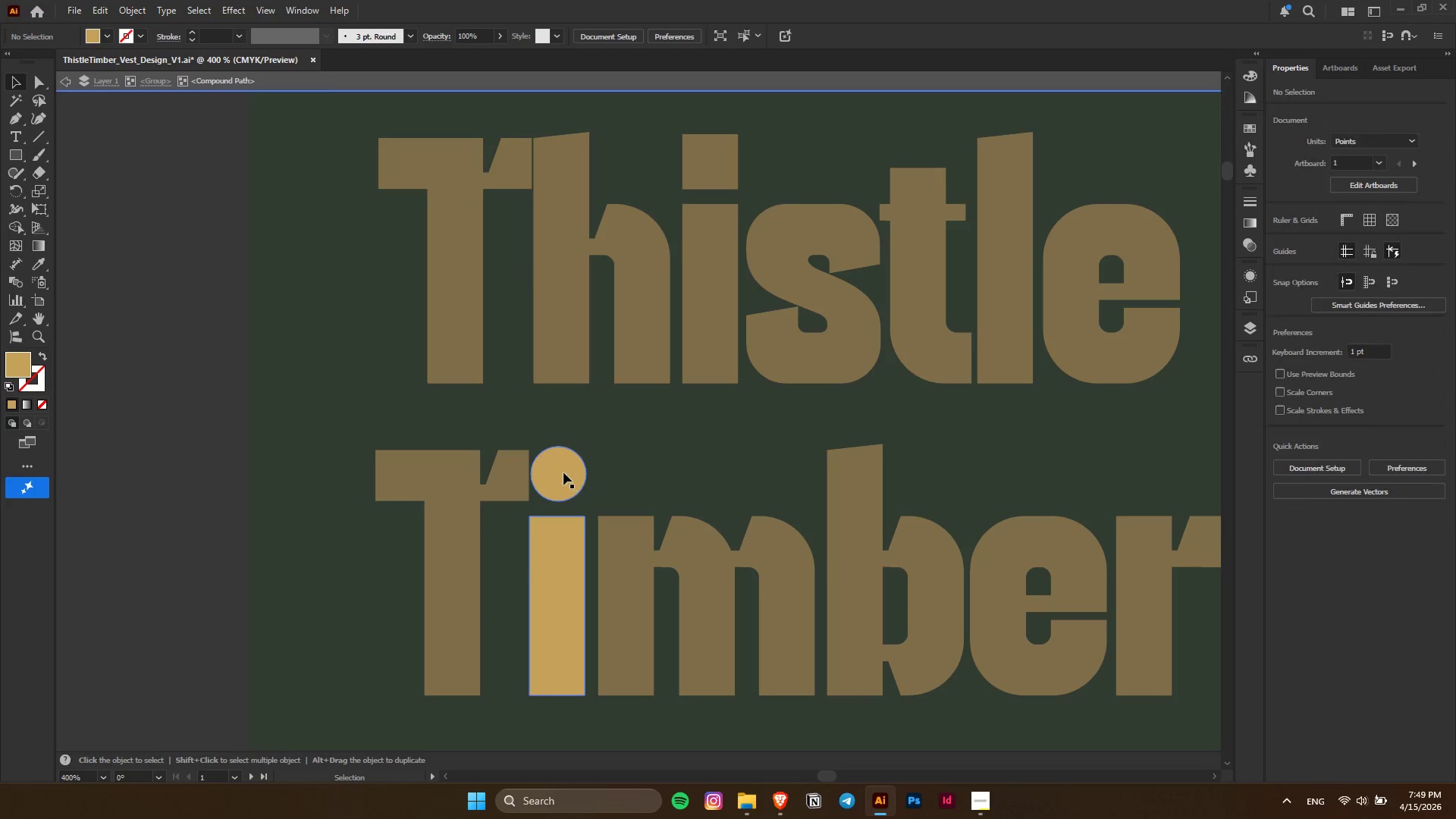 
triple_click([563, 472])
 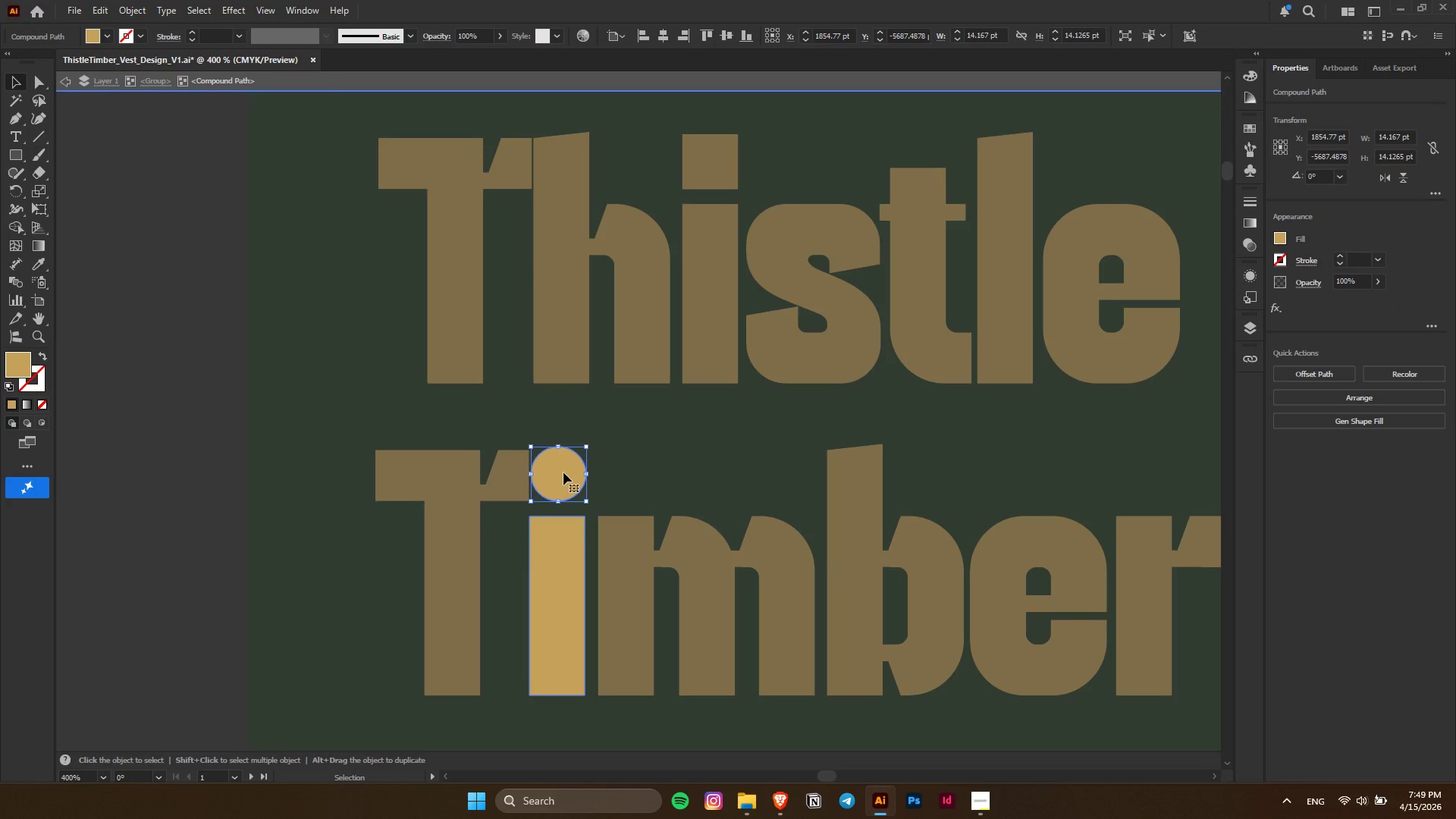 
key(Delete)
 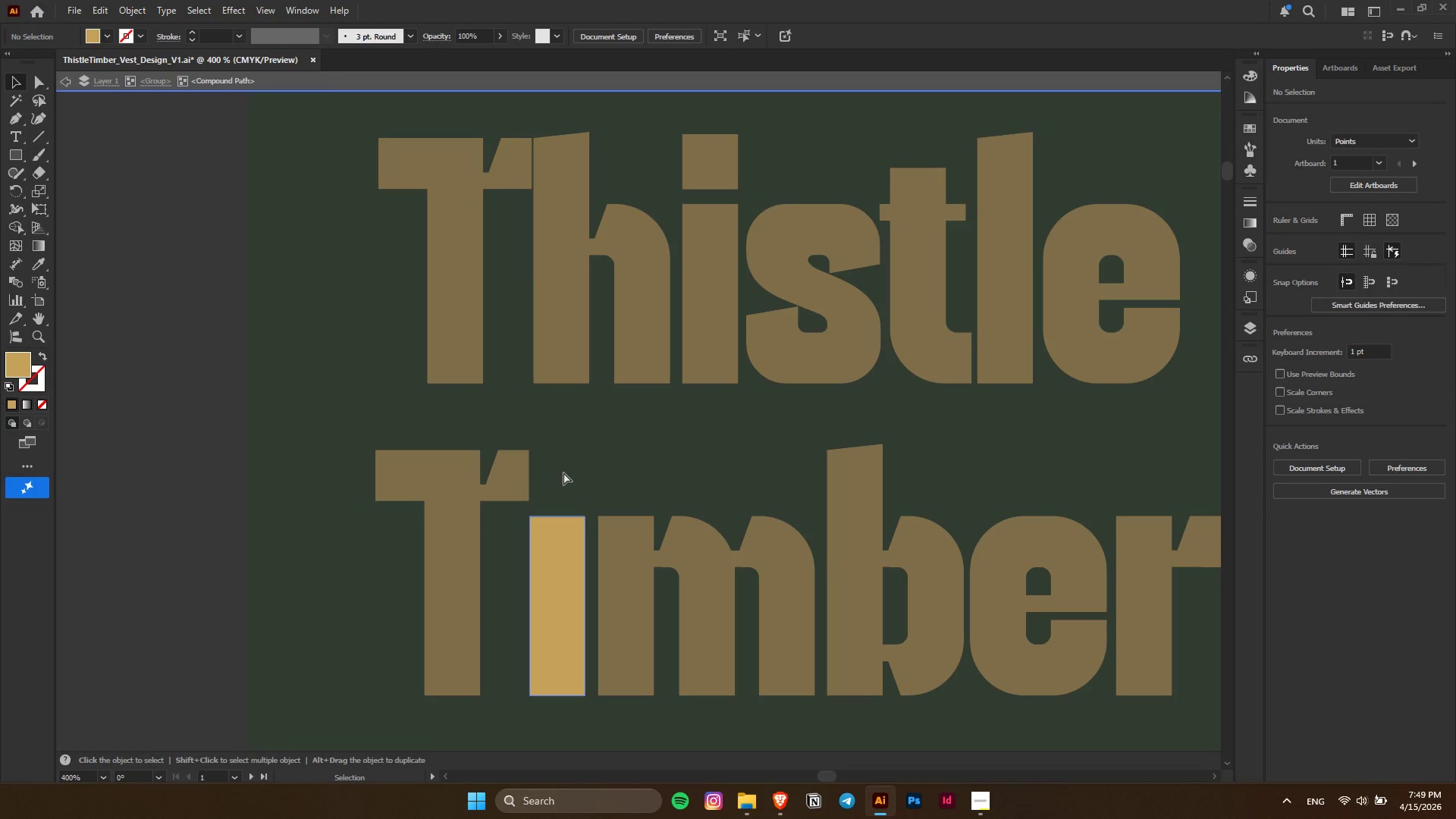 
key(Control+V)
 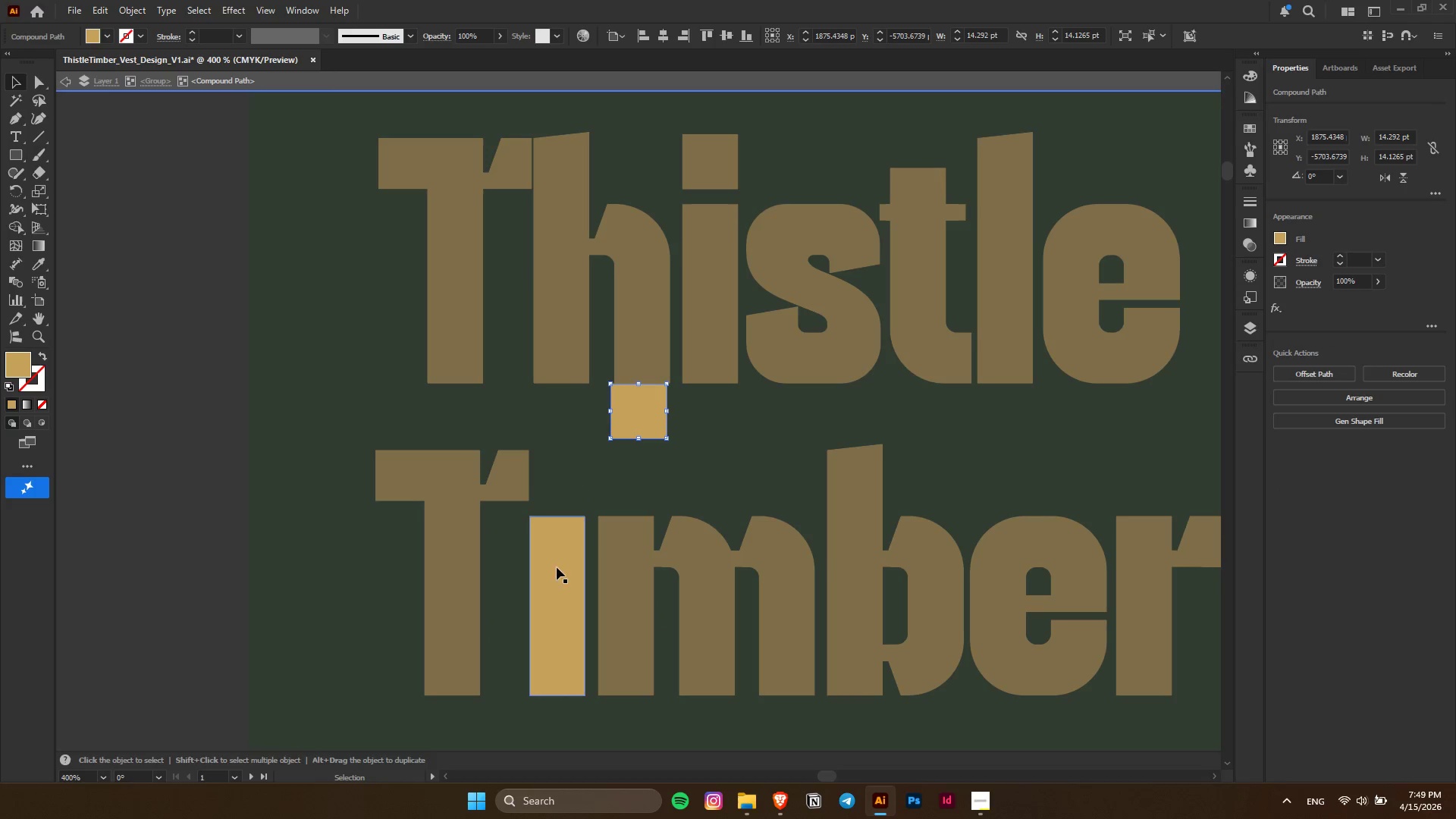 
hold_key(key=ShiftLeft, duration=0.48)
left_click([557, 579])
 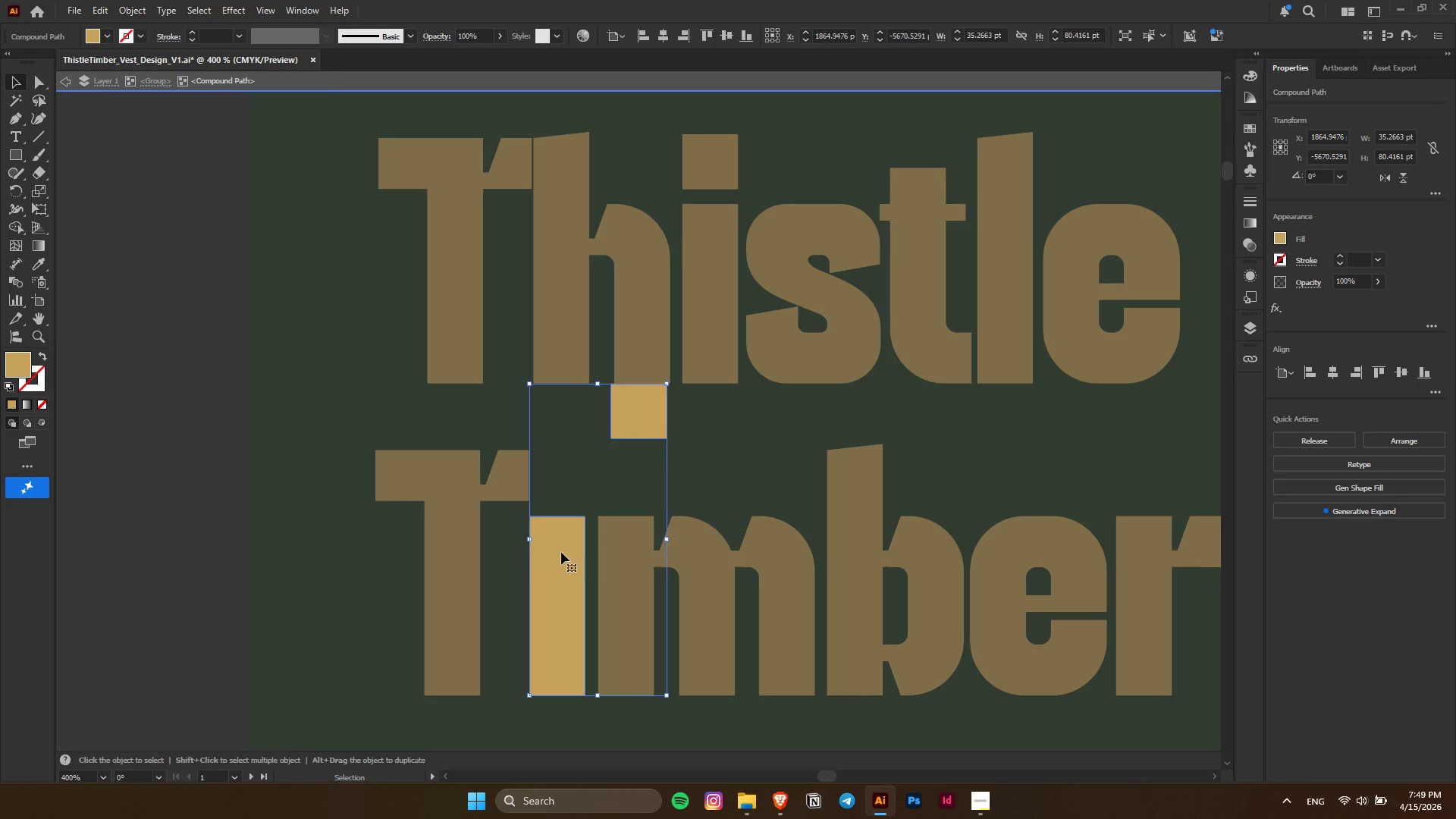 
left_click([561, 552])
 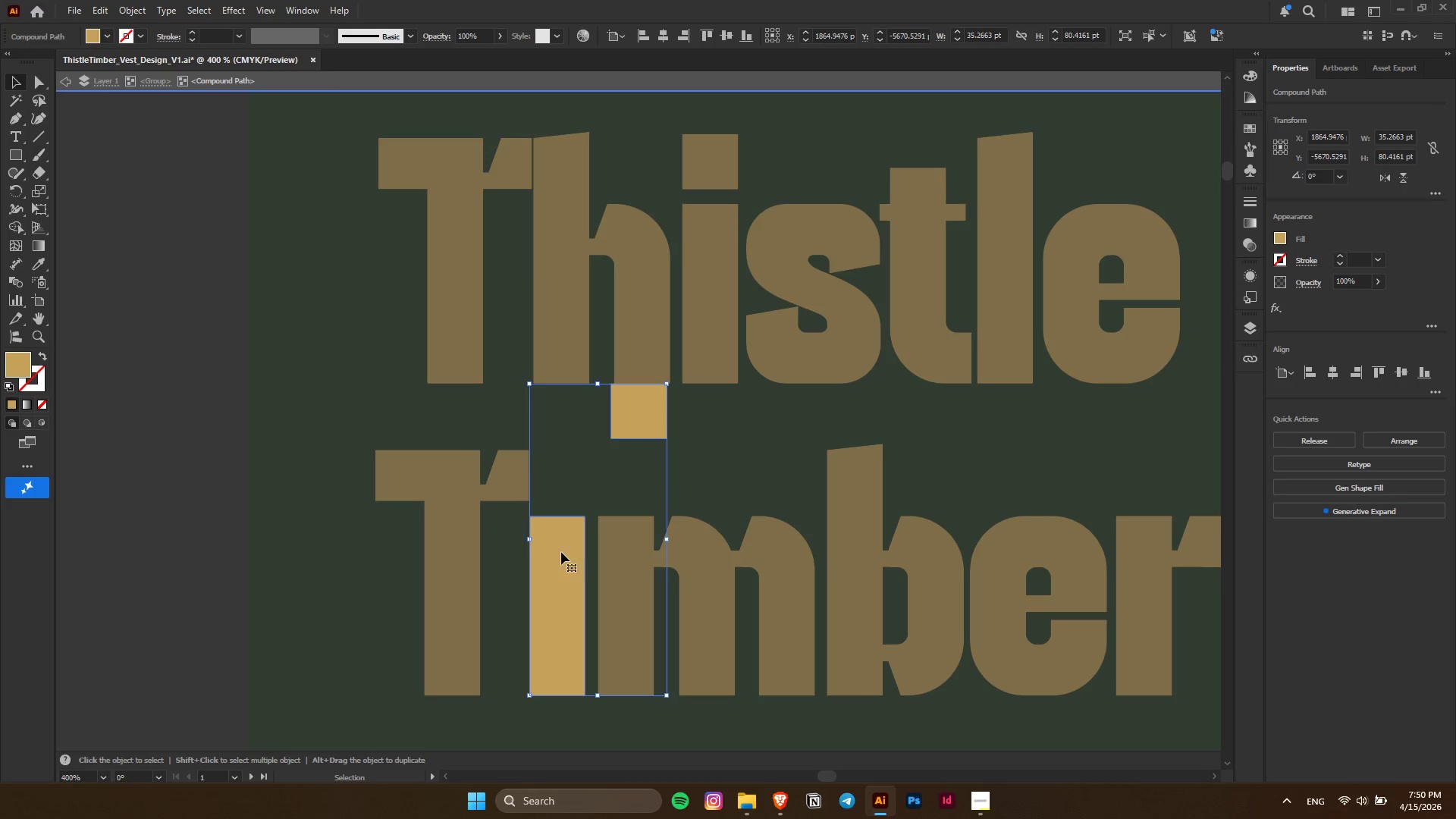 
key(Control+Z)
 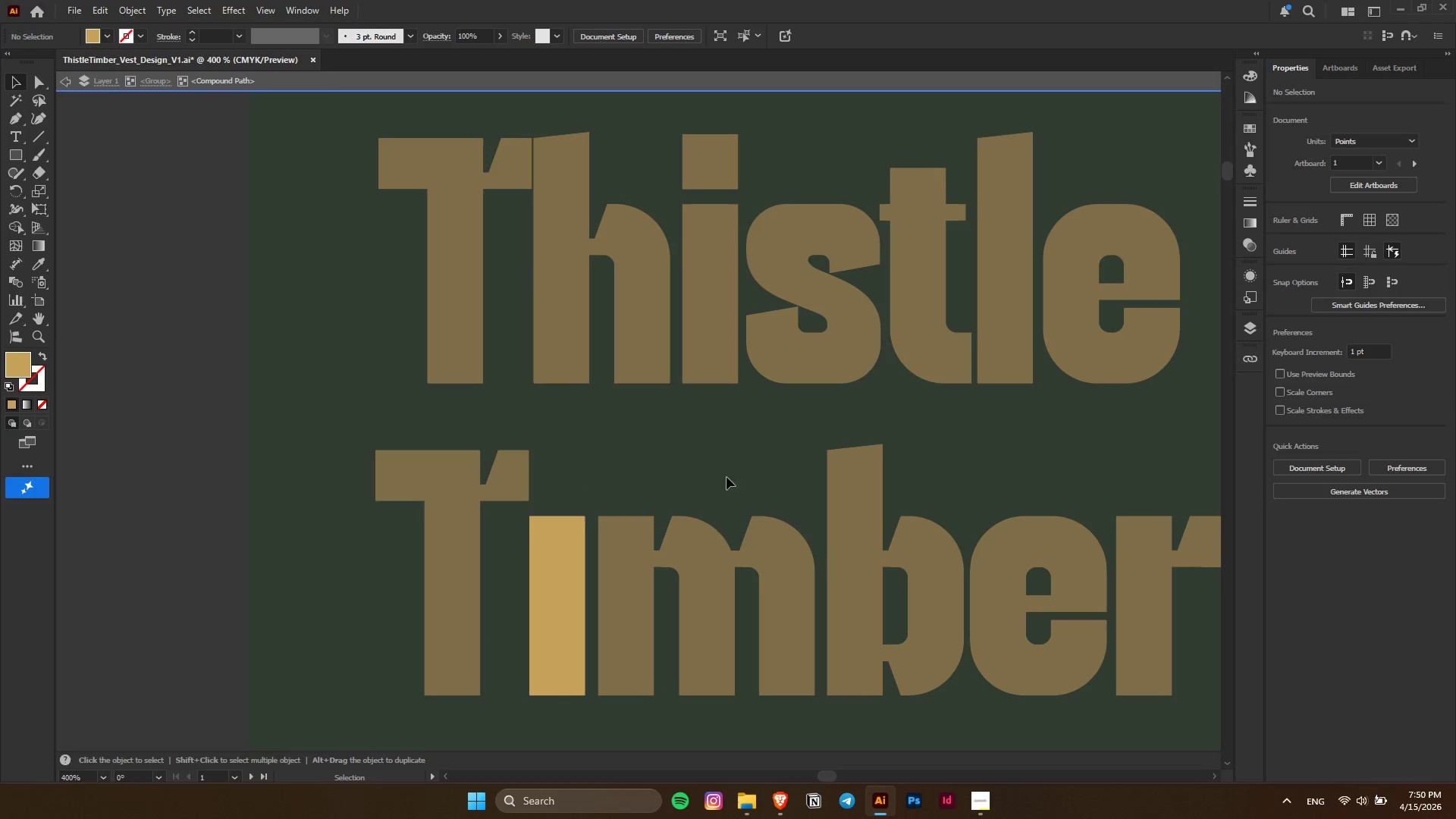 
key(Control+ControlLeft)
 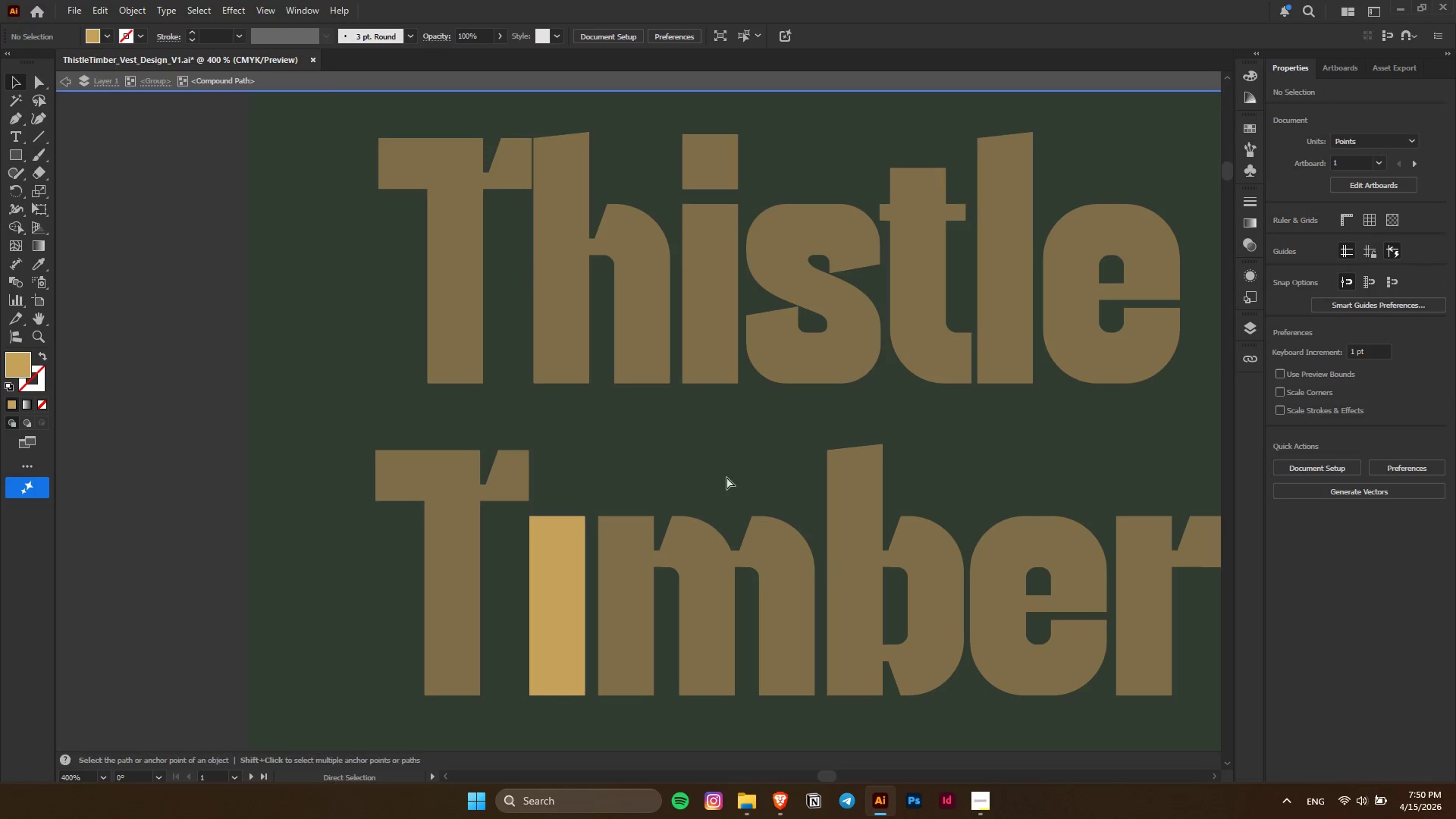 
key(Control+Z)
 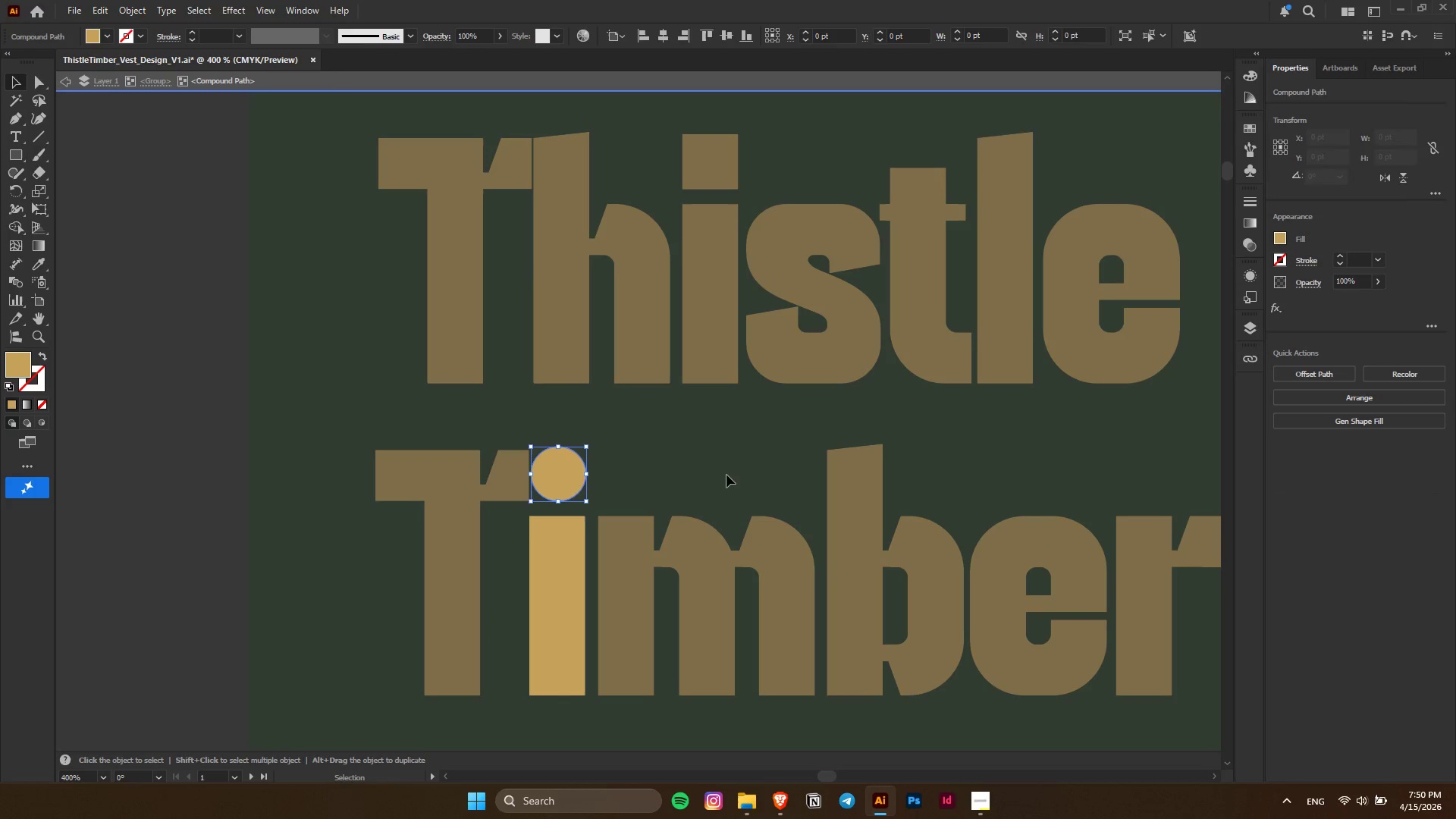 
left_click([726, 475])
 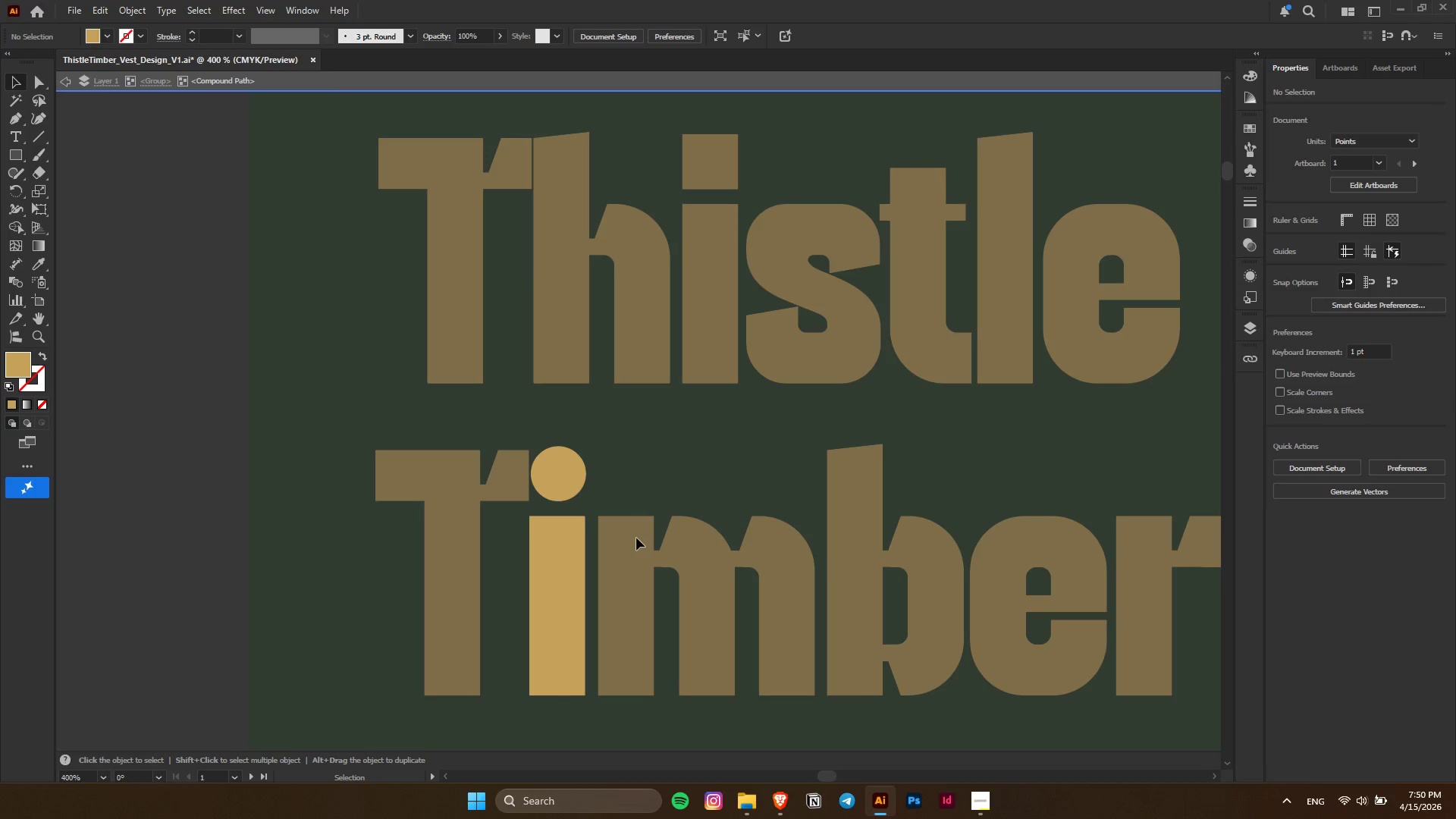 
key(Control+V)
 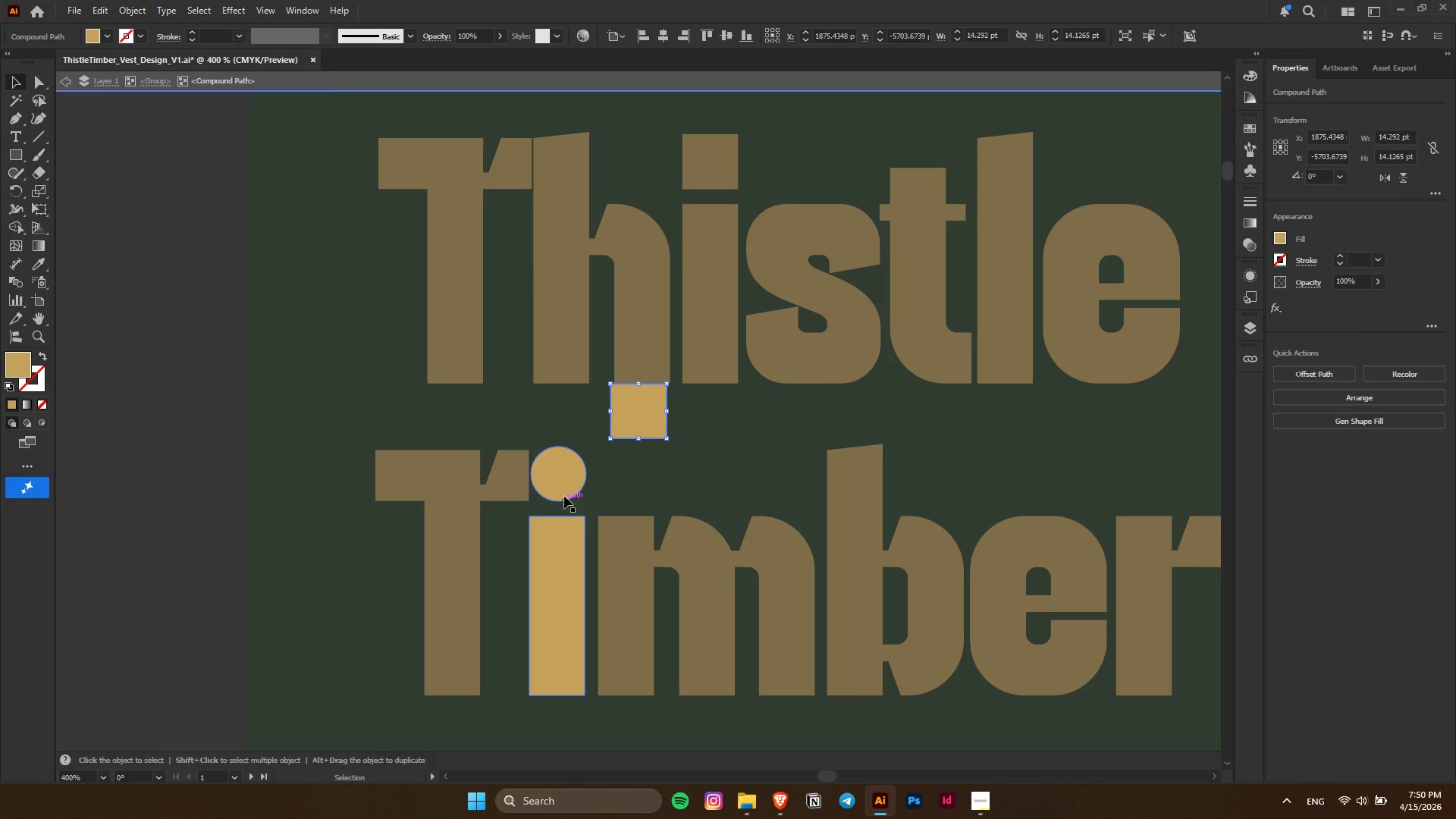 
hold_key(key=ShiftLeft, duration=0.48)
left_click([564, 480])
 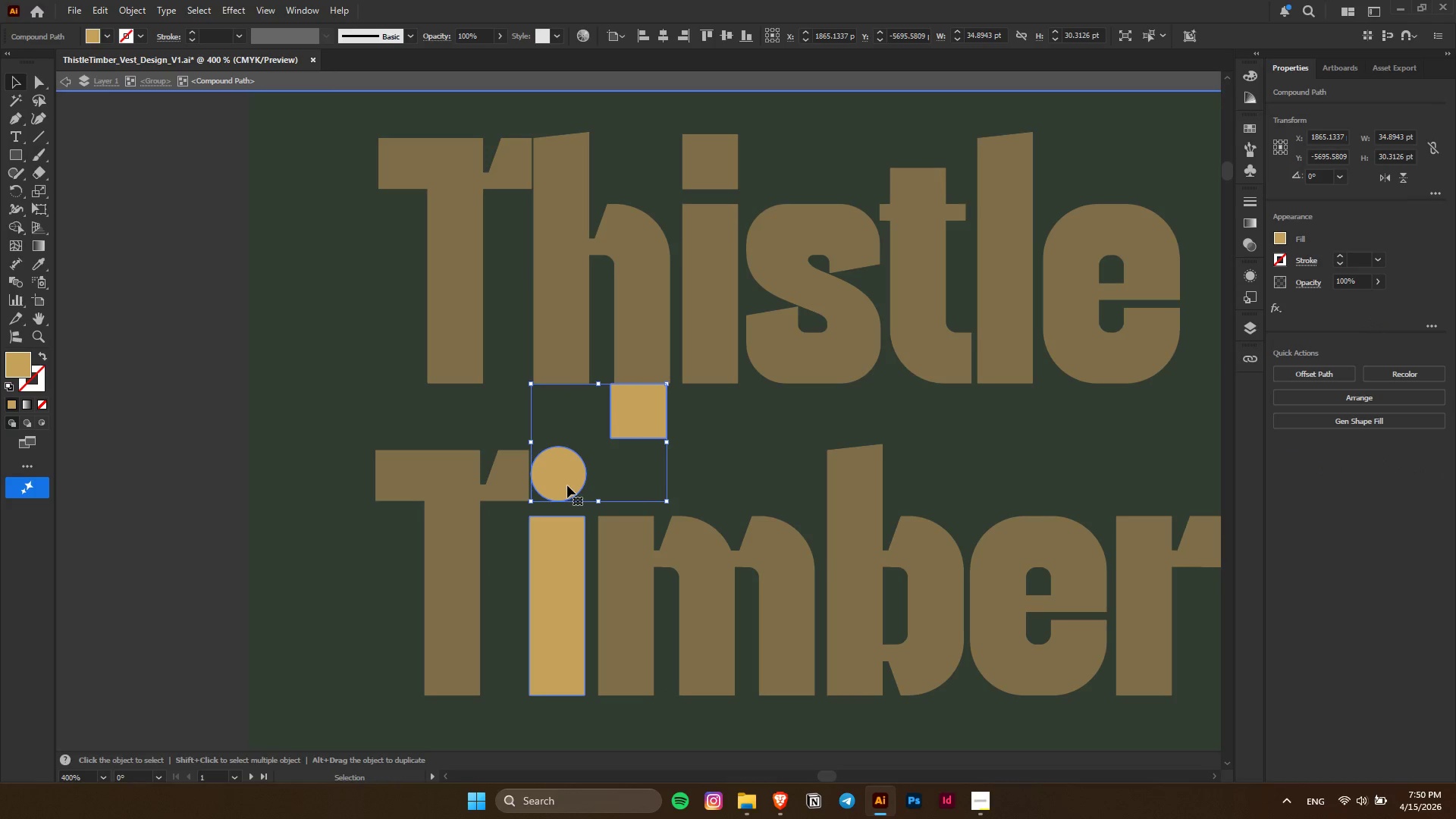 
left_click([567, 485])
 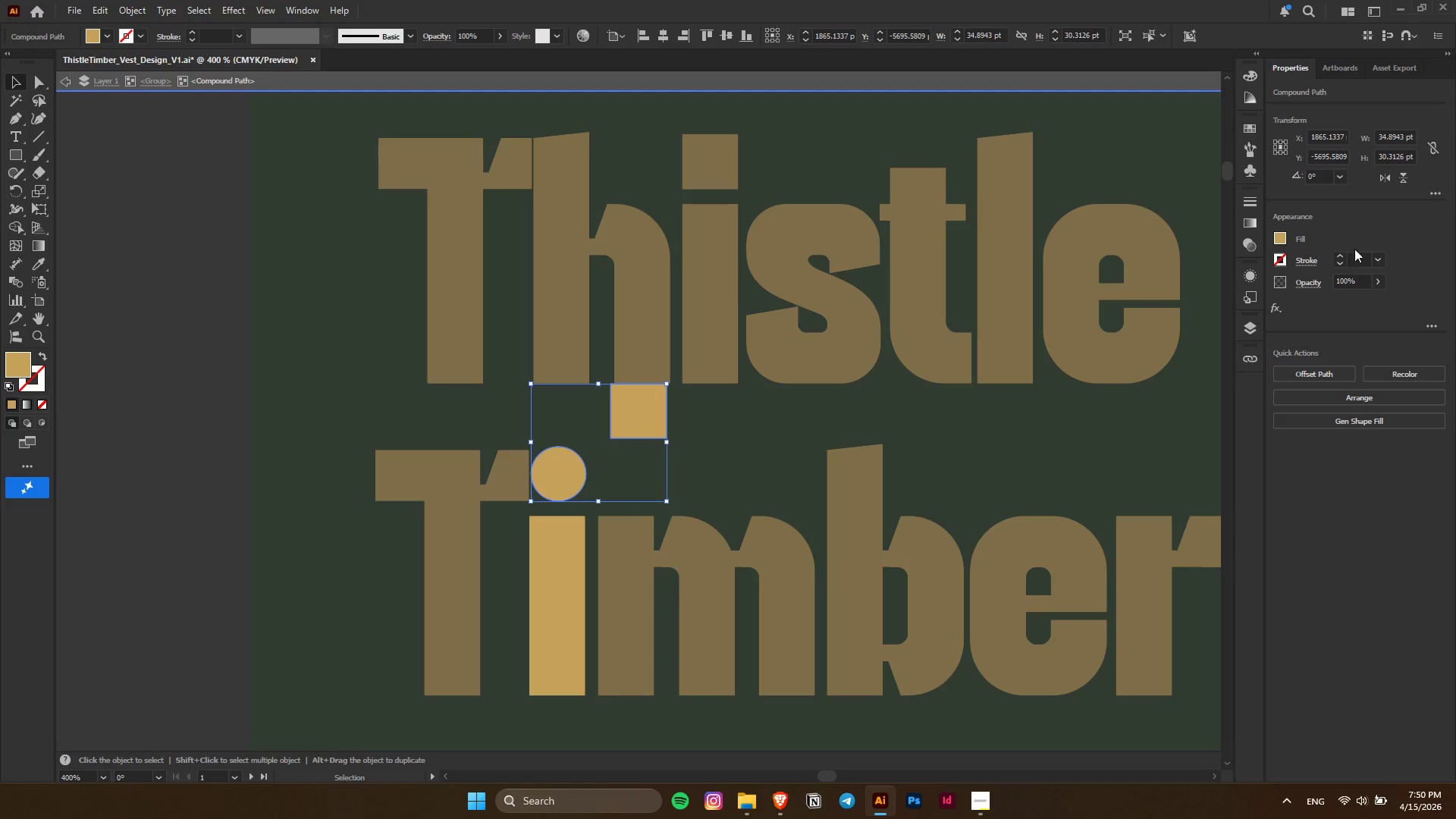 
left_click([620, 519])
 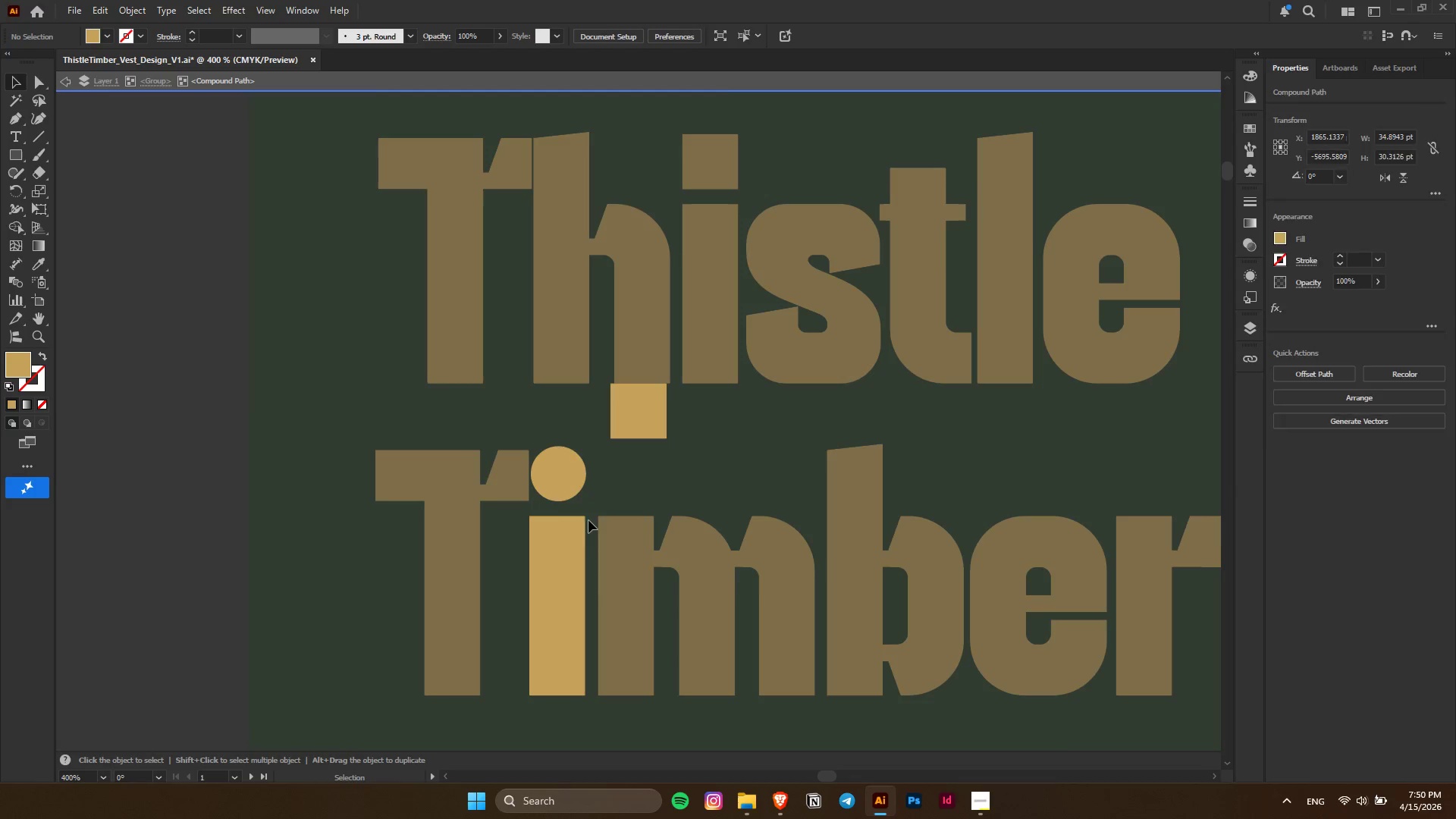 
hold_key(key=AltLeft, duration=0.39)
 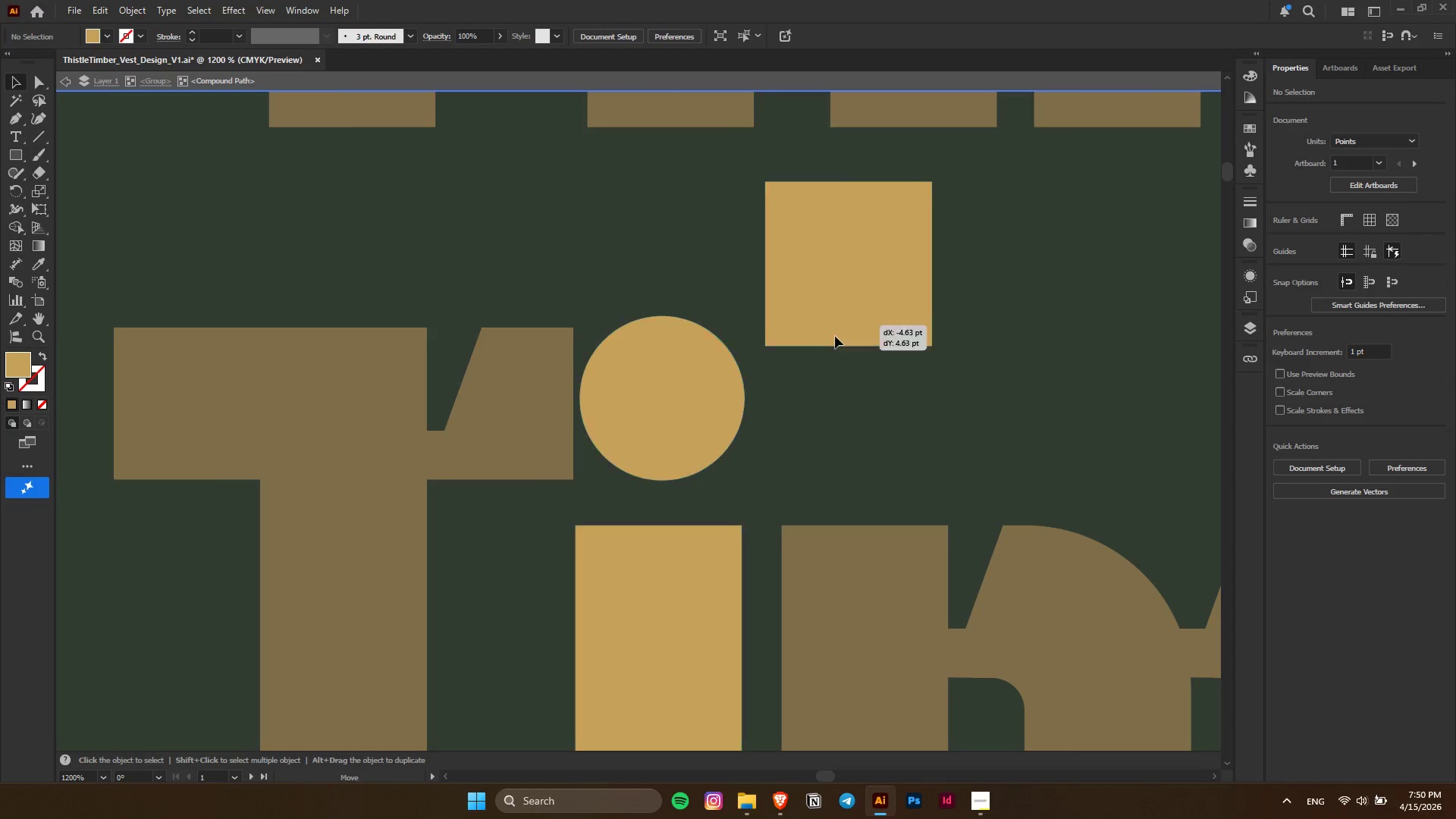 
left_click_drag(start_coordinate=[901, 269], to_coordinate=[691, 440])
 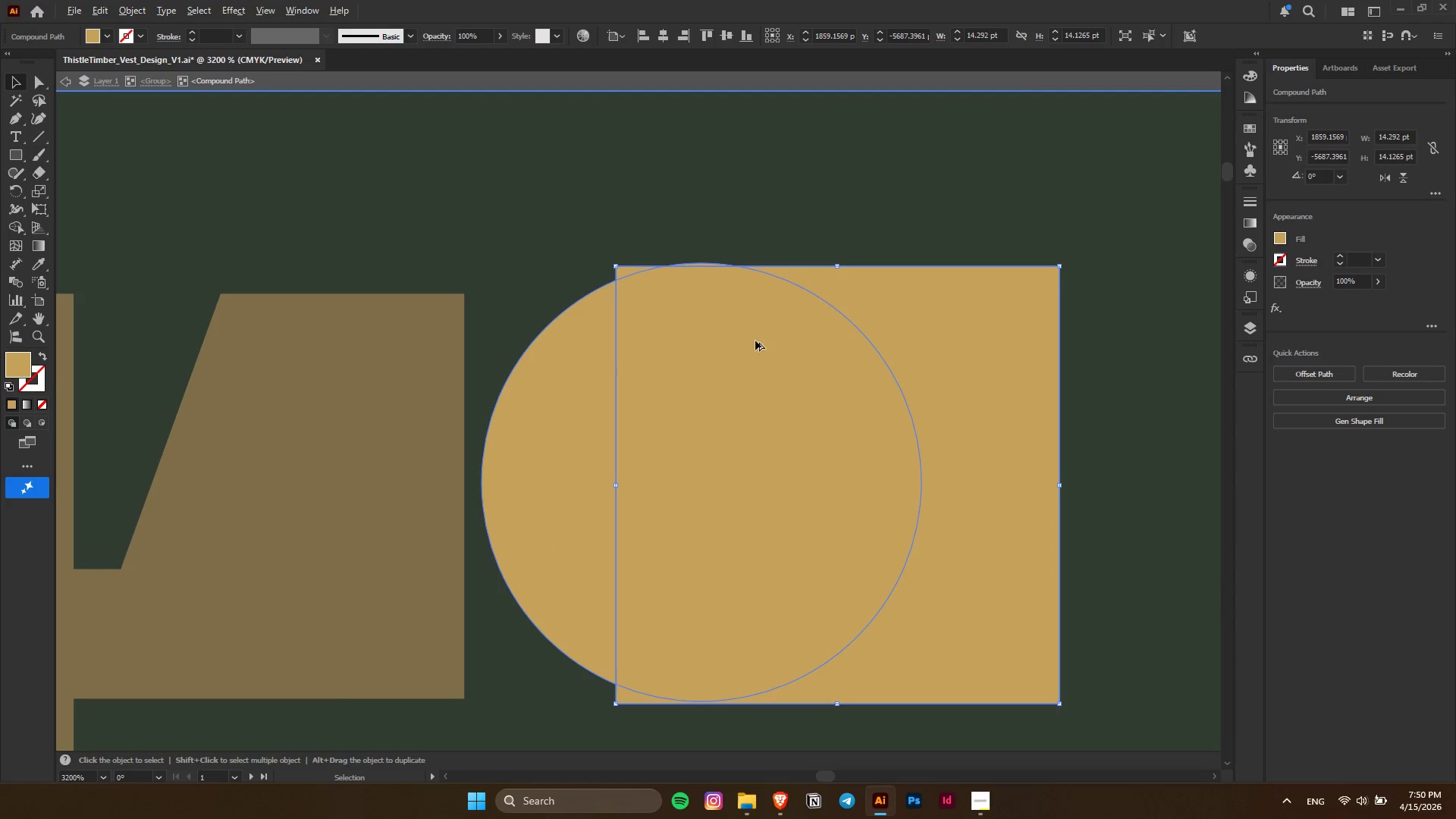 
scroll: coordinate [510, 510], scroll_direction: up, amount: 3.0
 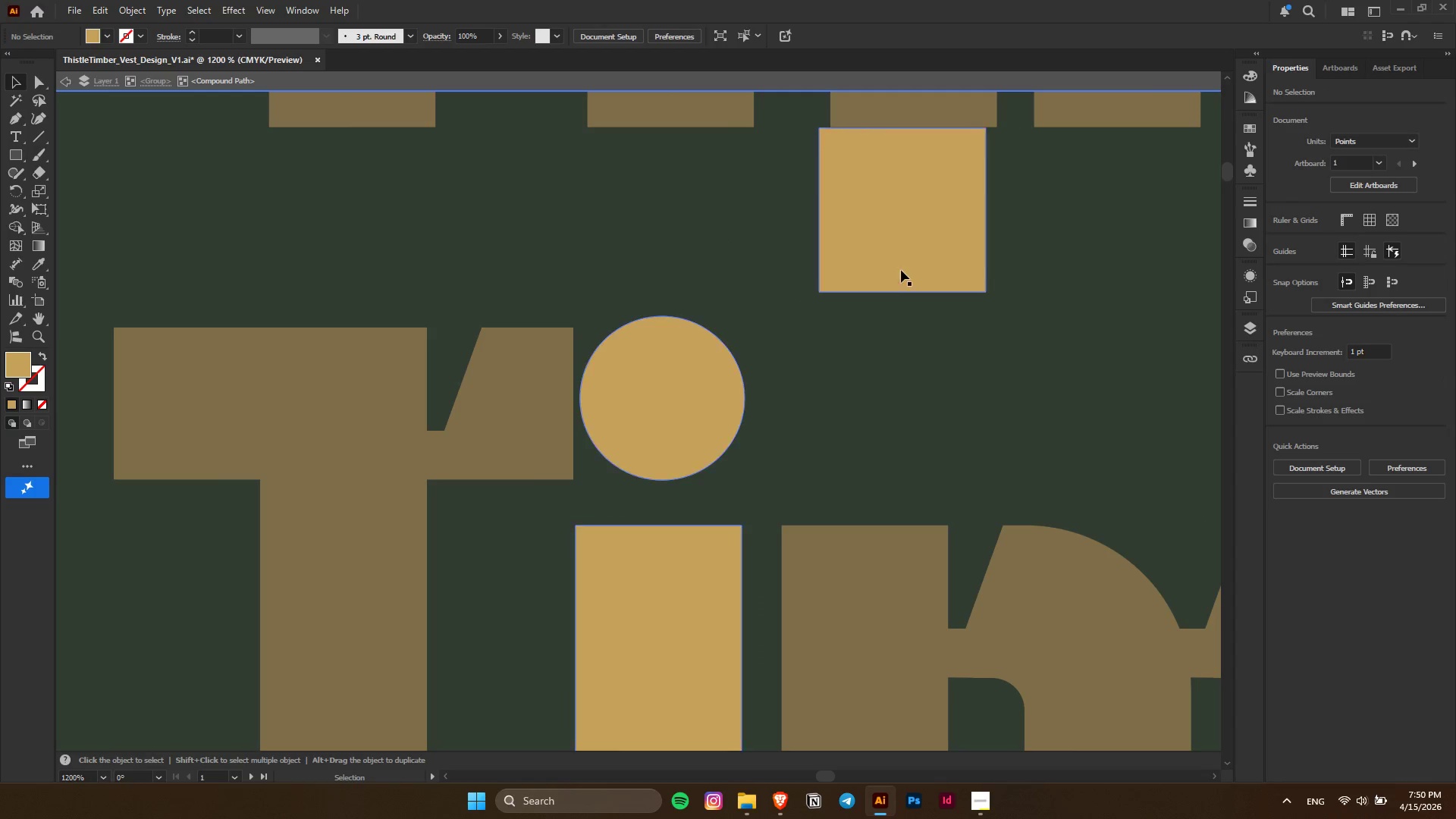 
hold_key(key=ShiftLeft, duration=1.5)
 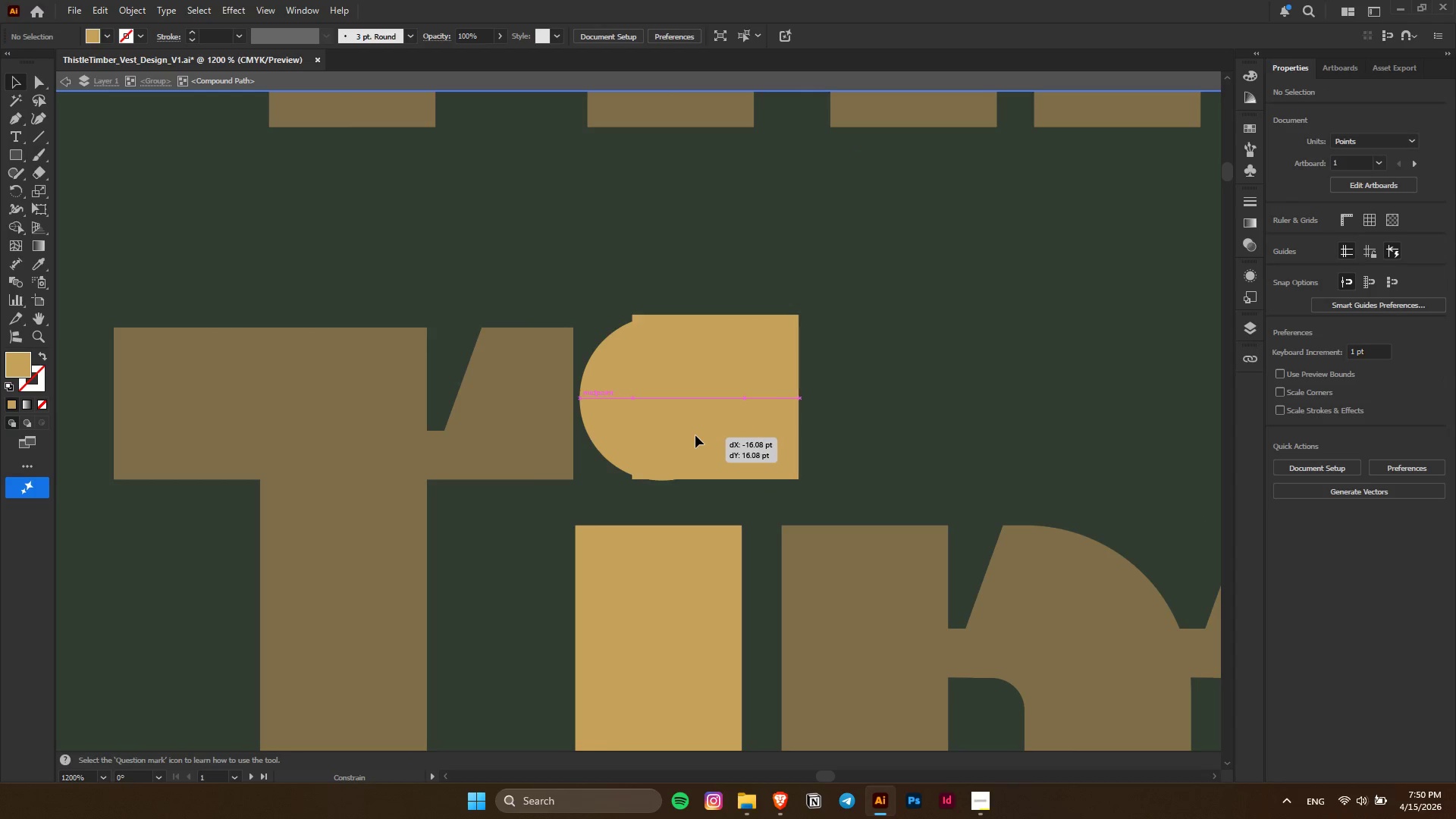 
hold_key(key=ShiftLeft, duration=1.5)
 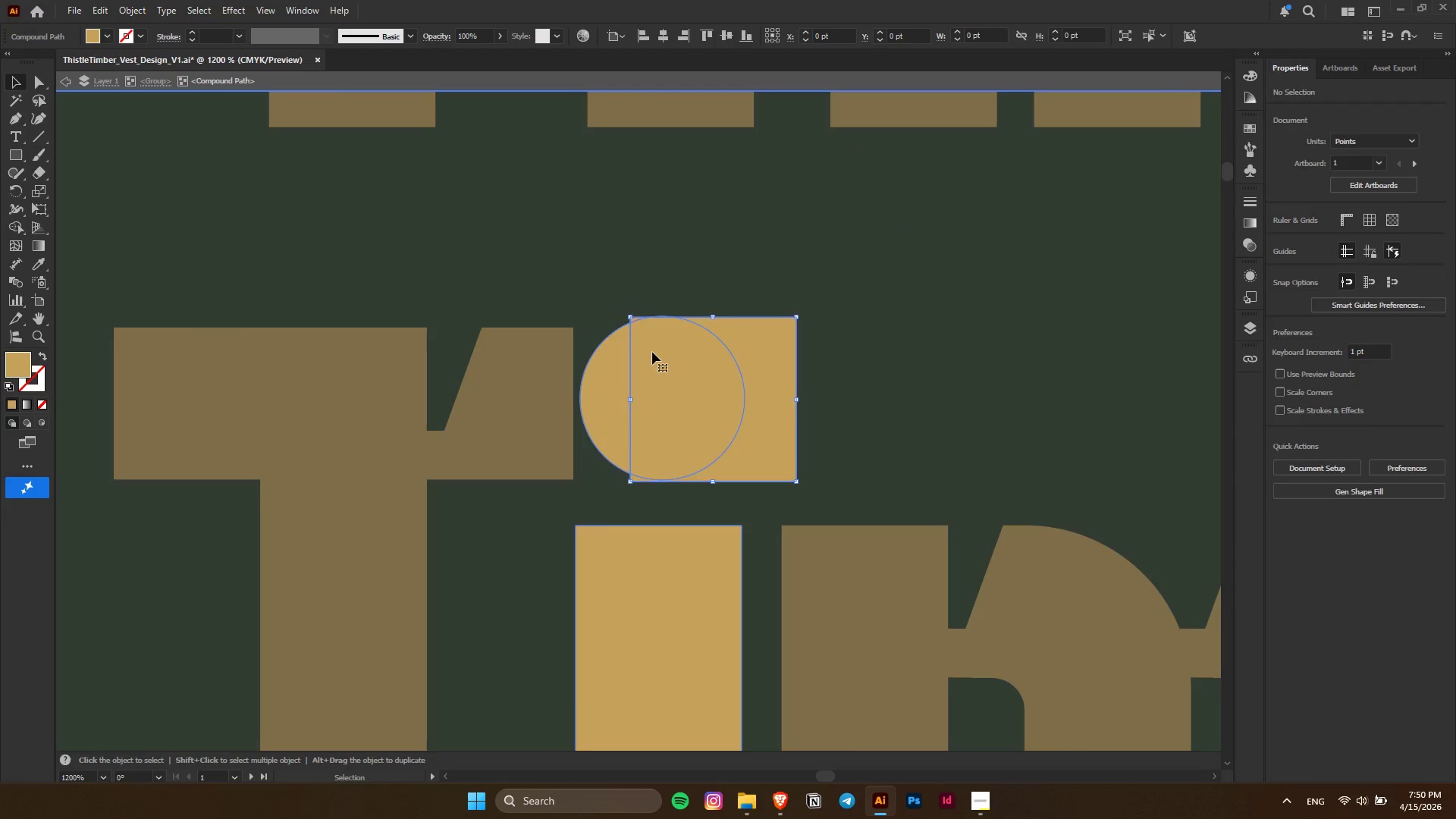 
hold_key(key=ShiftLeft, duration=0.47)
 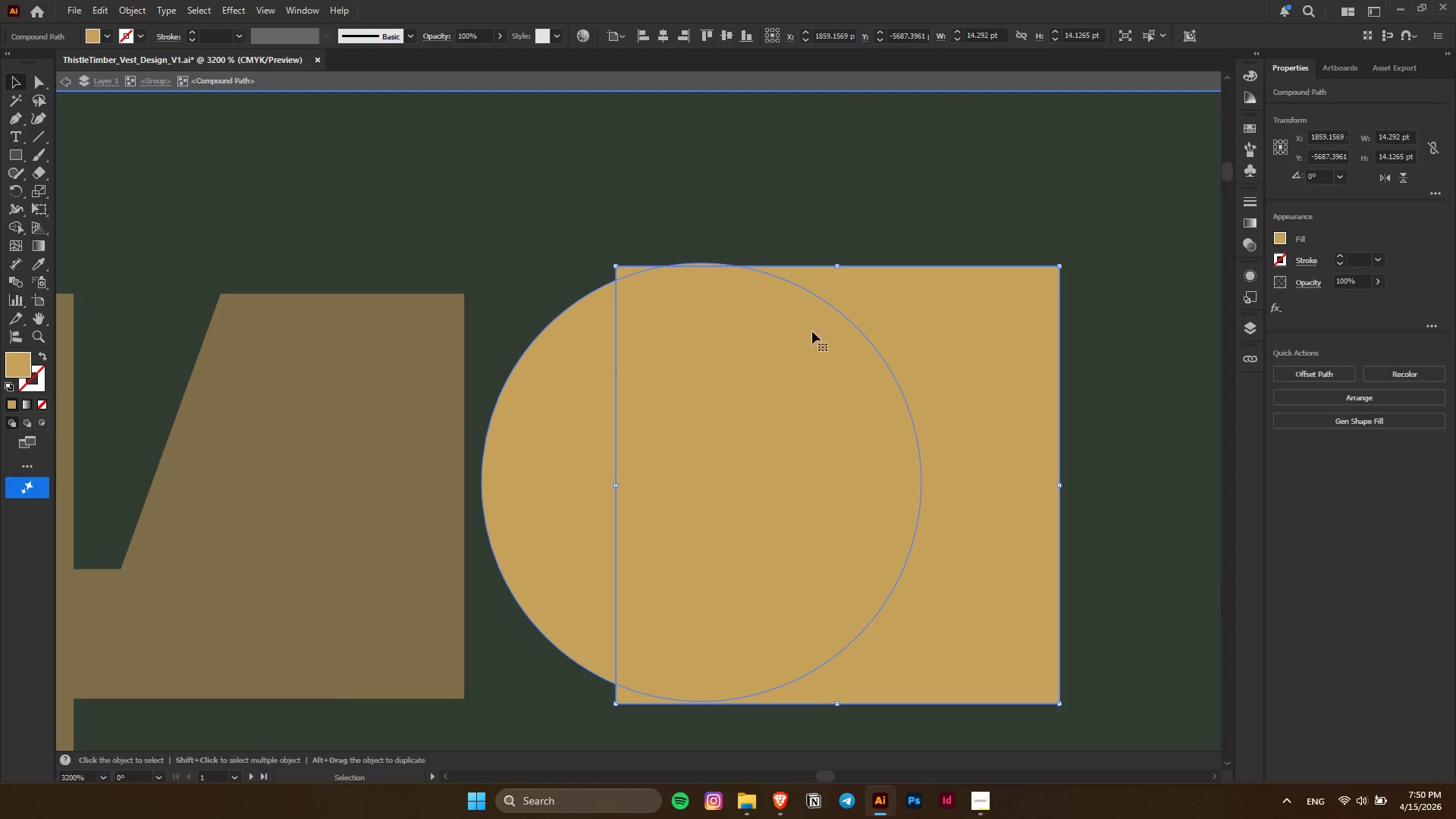 
hold_key(key=ShiftLeft, duration=1.75)
hold_key(key=AltLeft, duration=0.34)
scroll: coordinate [652, 352], scroll_direction: up, amount: 2.0
 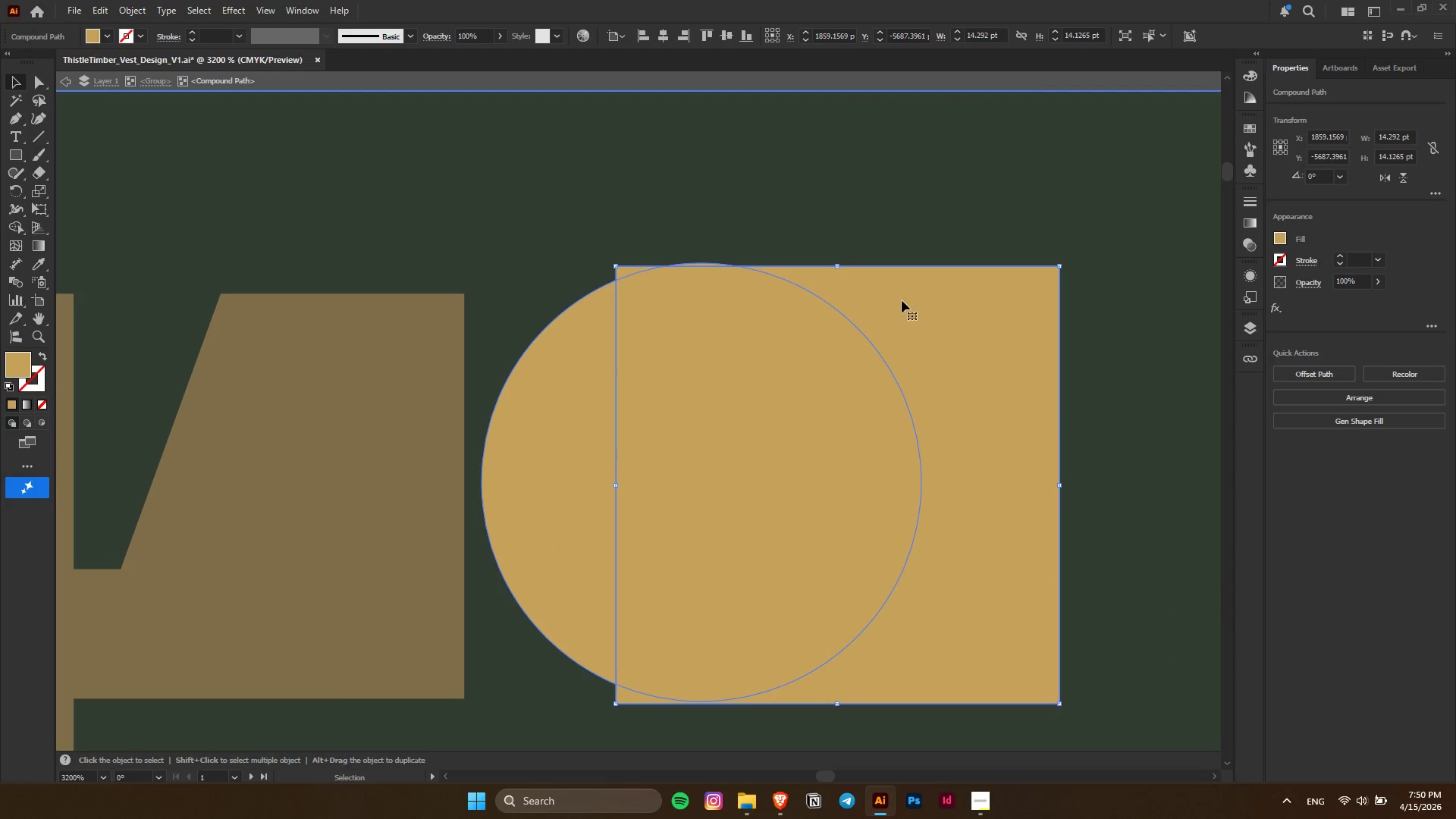 
left_click_drag(start_coordinate=[902, 300], to_coordinate=[900, 297])
 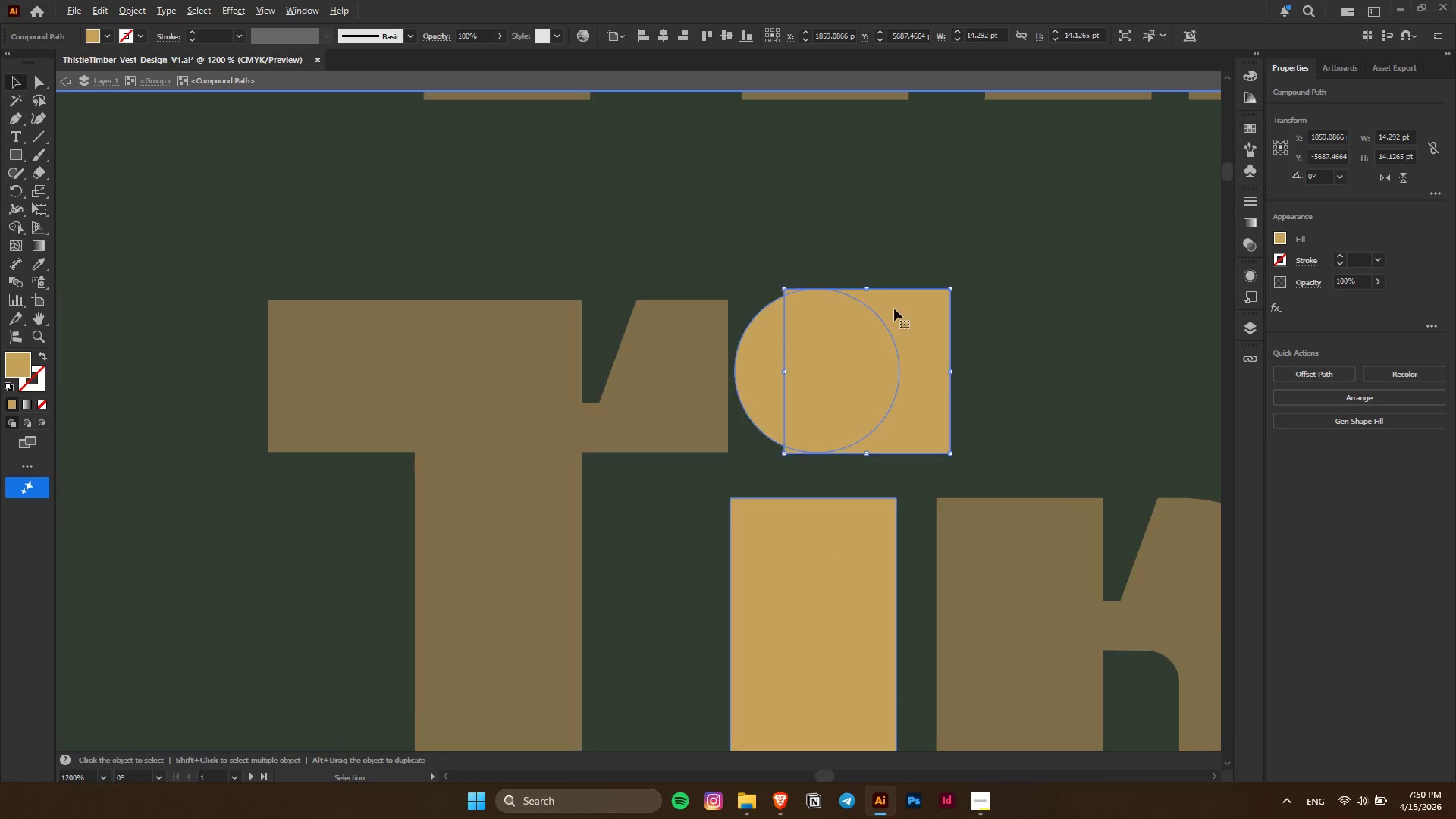 
hold_key(key=ShiftLeft, duration=1.51)
 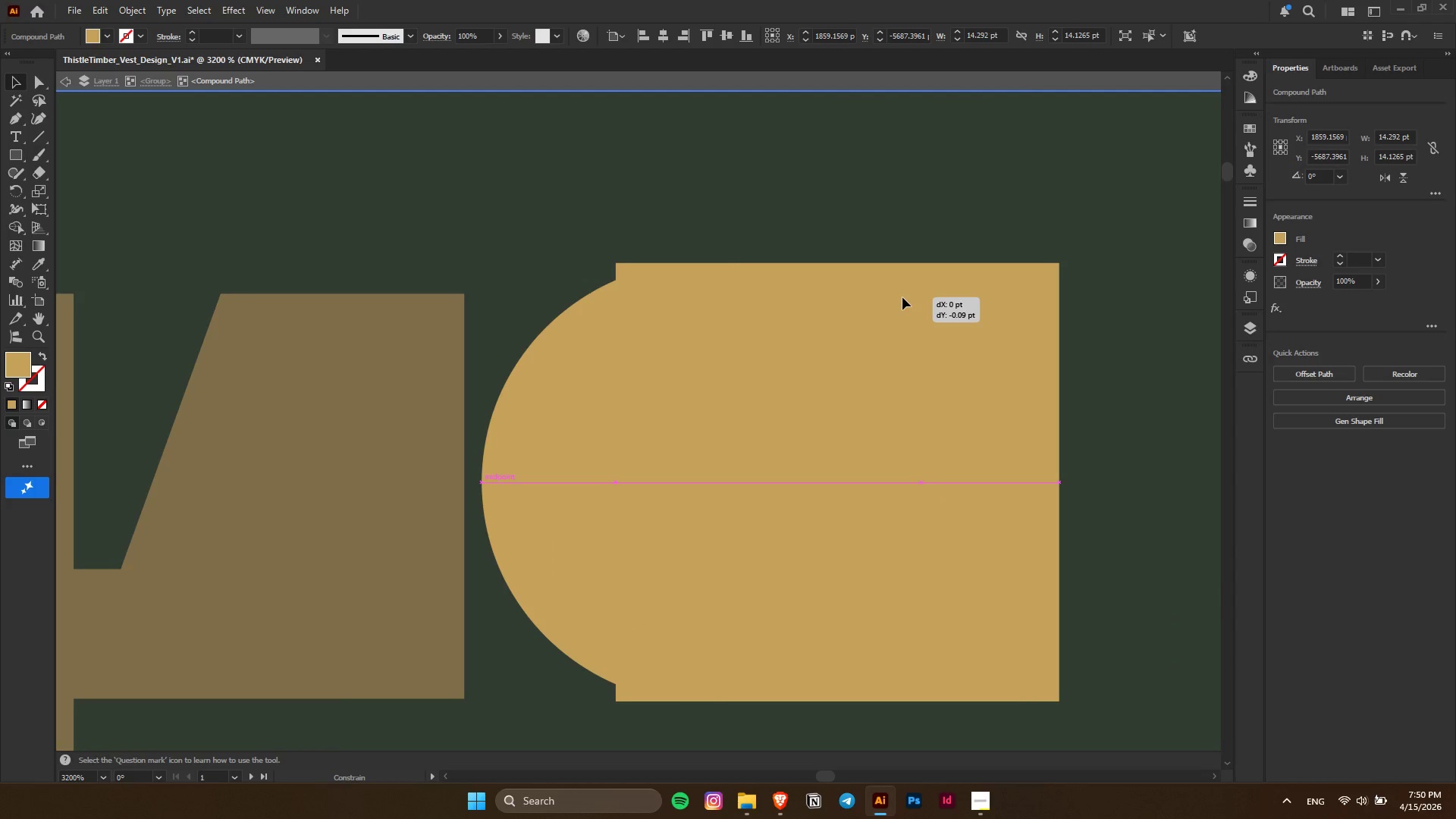 
hold_key(key=ShiftLeft, duration=1.38)
 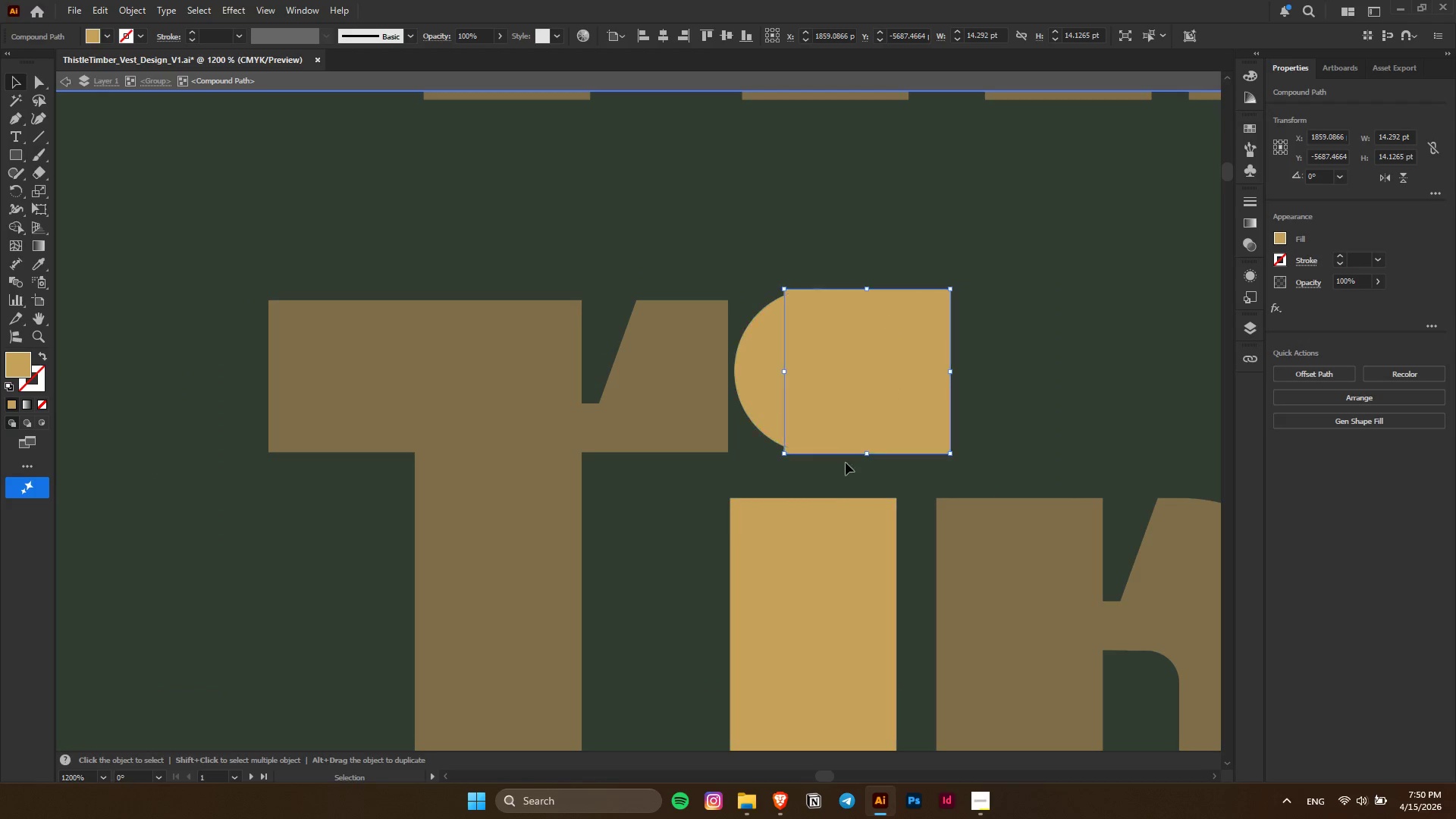 
hold_key(key=ShiftLeft, duration=1.16)
 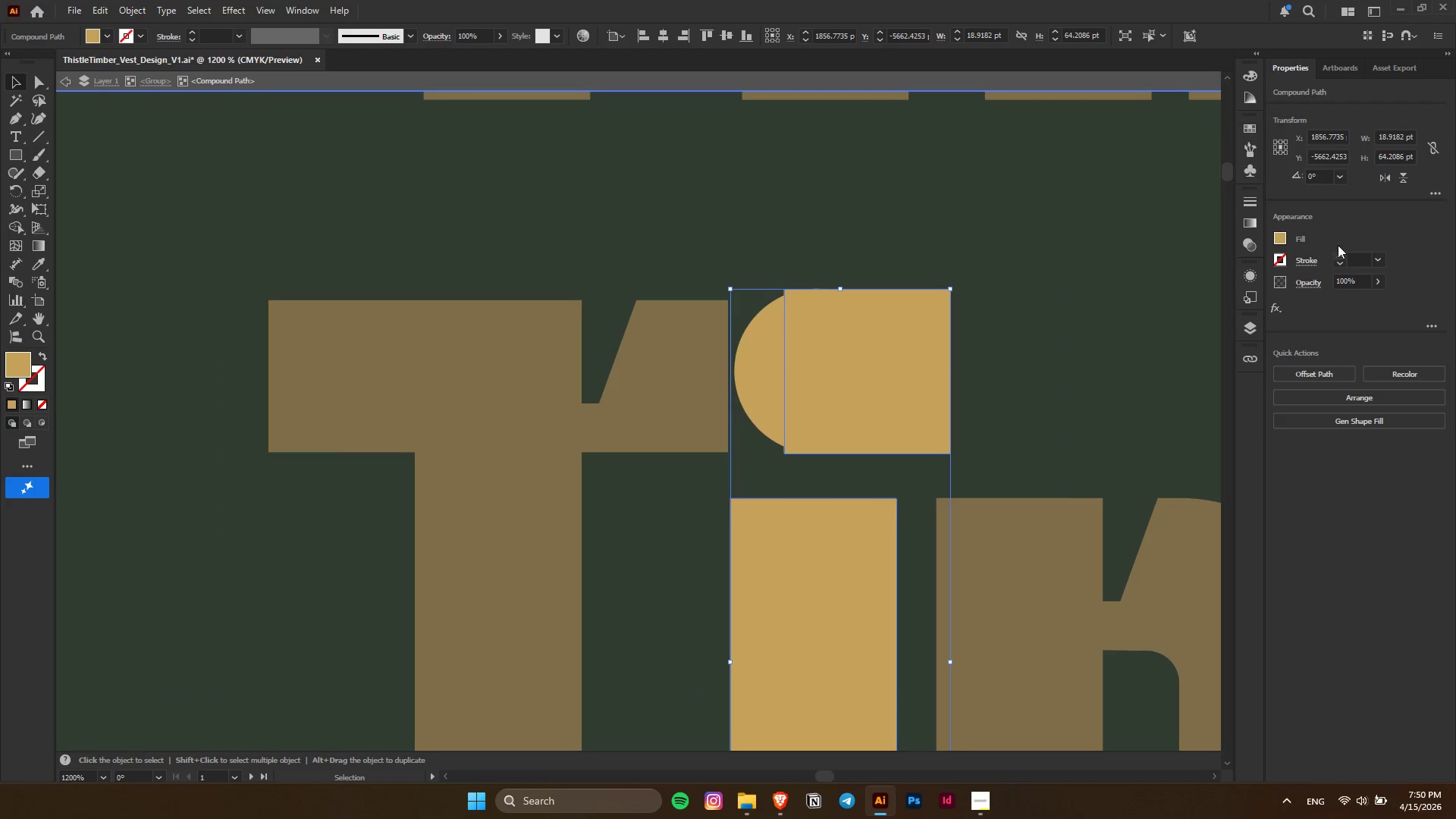 
key(Alt+AltLeft)
 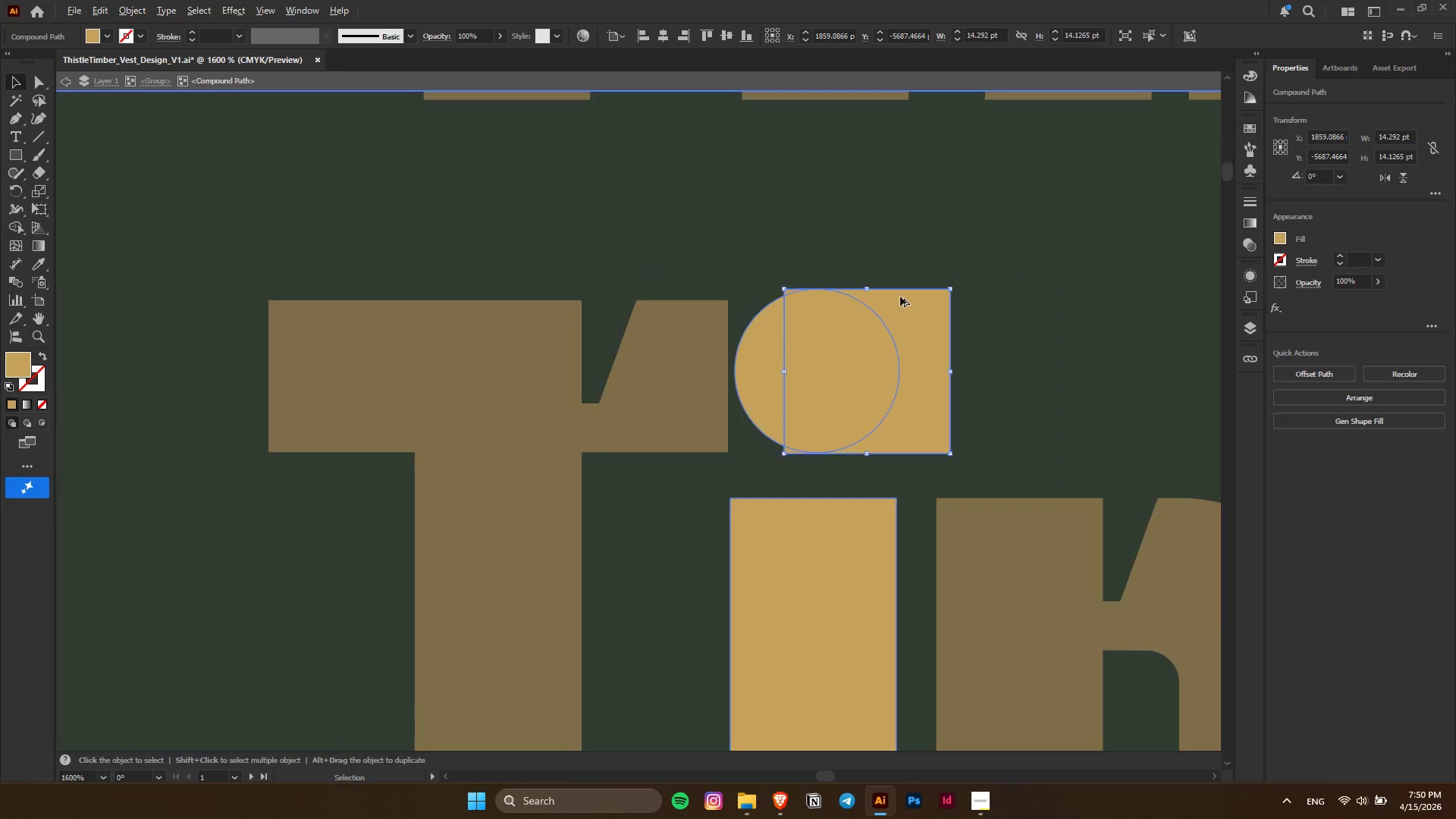 
scroll: coordinate [900, 297], scroll_direction: down, amount: 3.0
 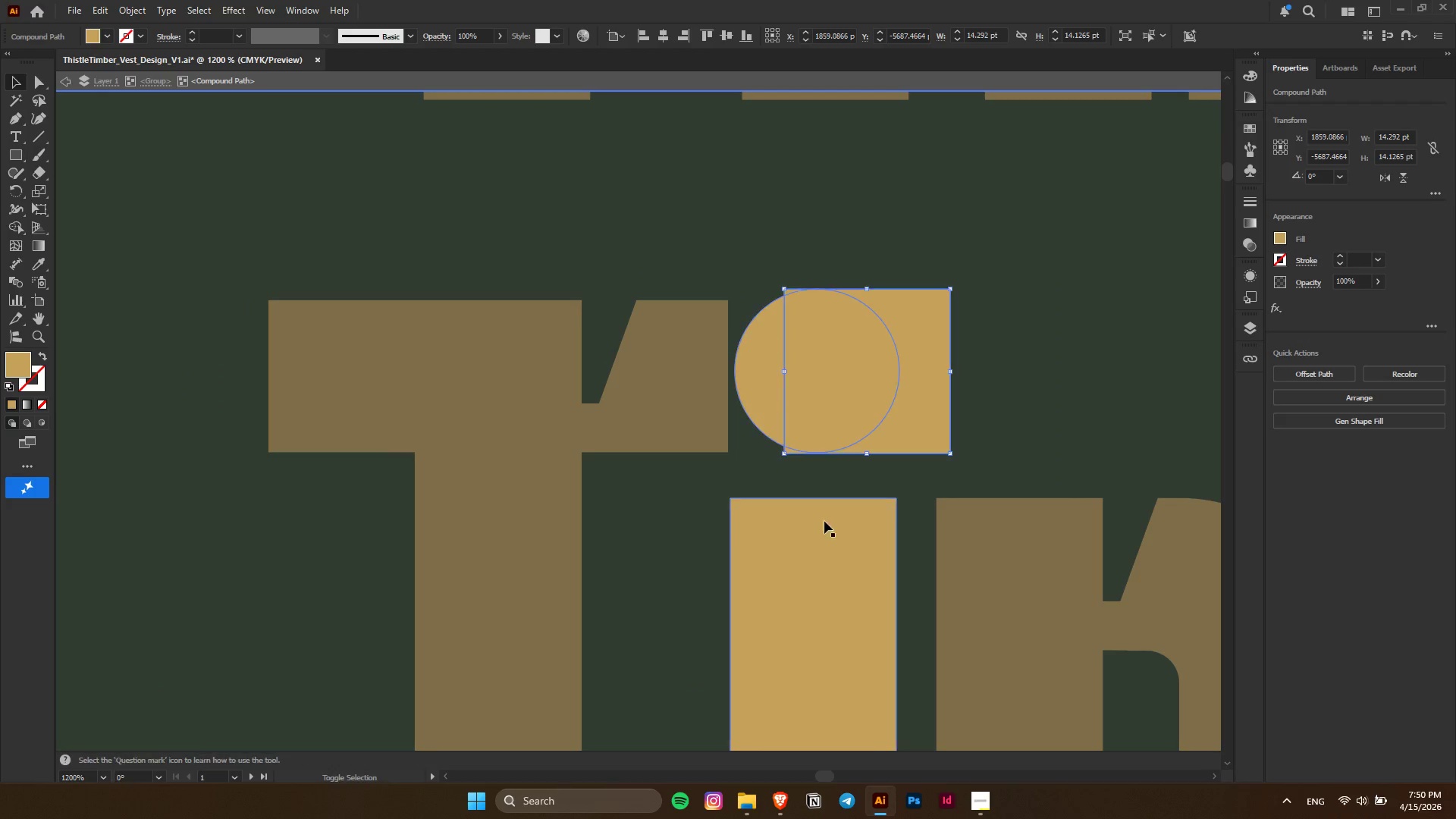 
left_click([818, 543])
 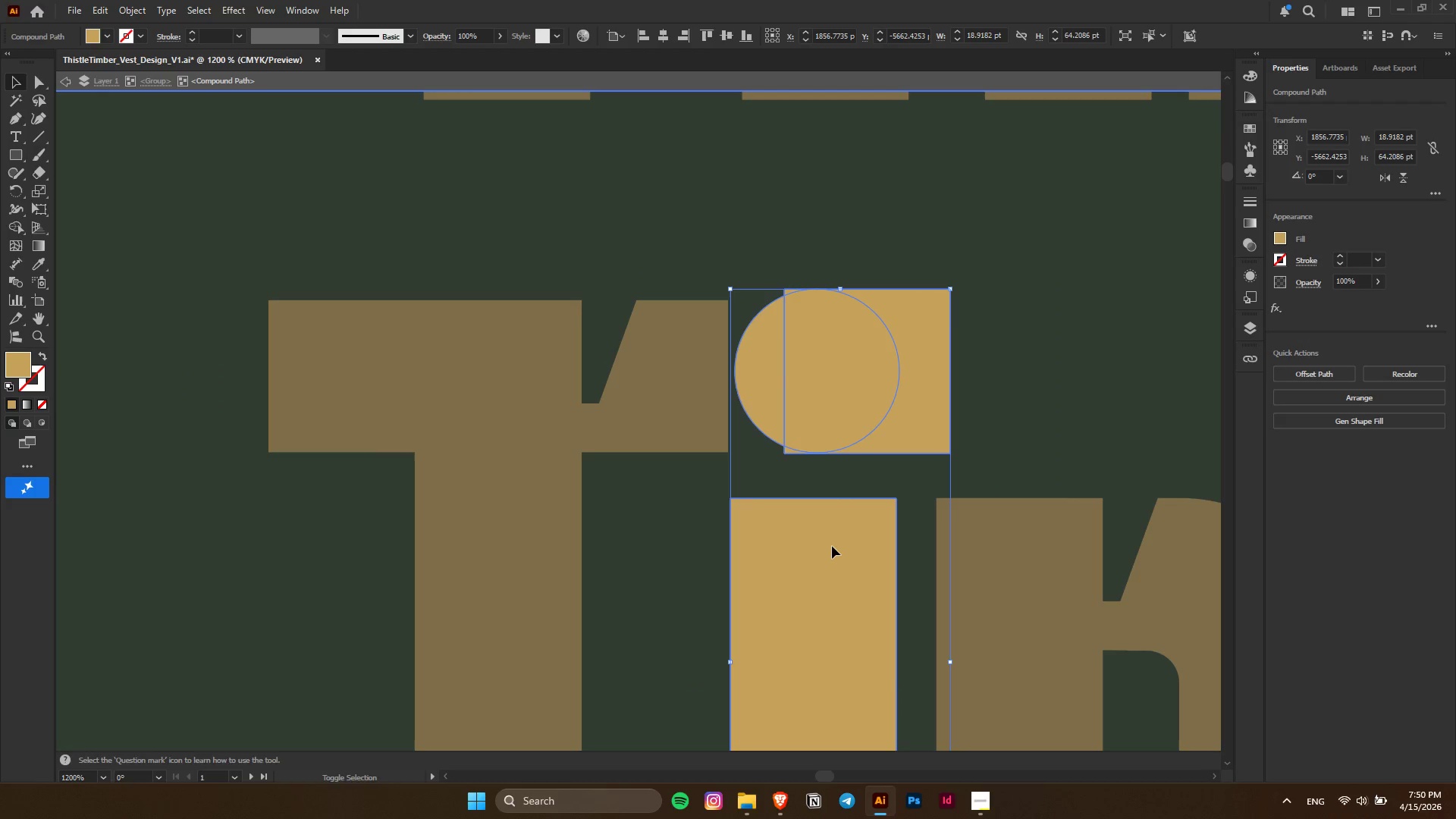 
double_click([832, 546])
 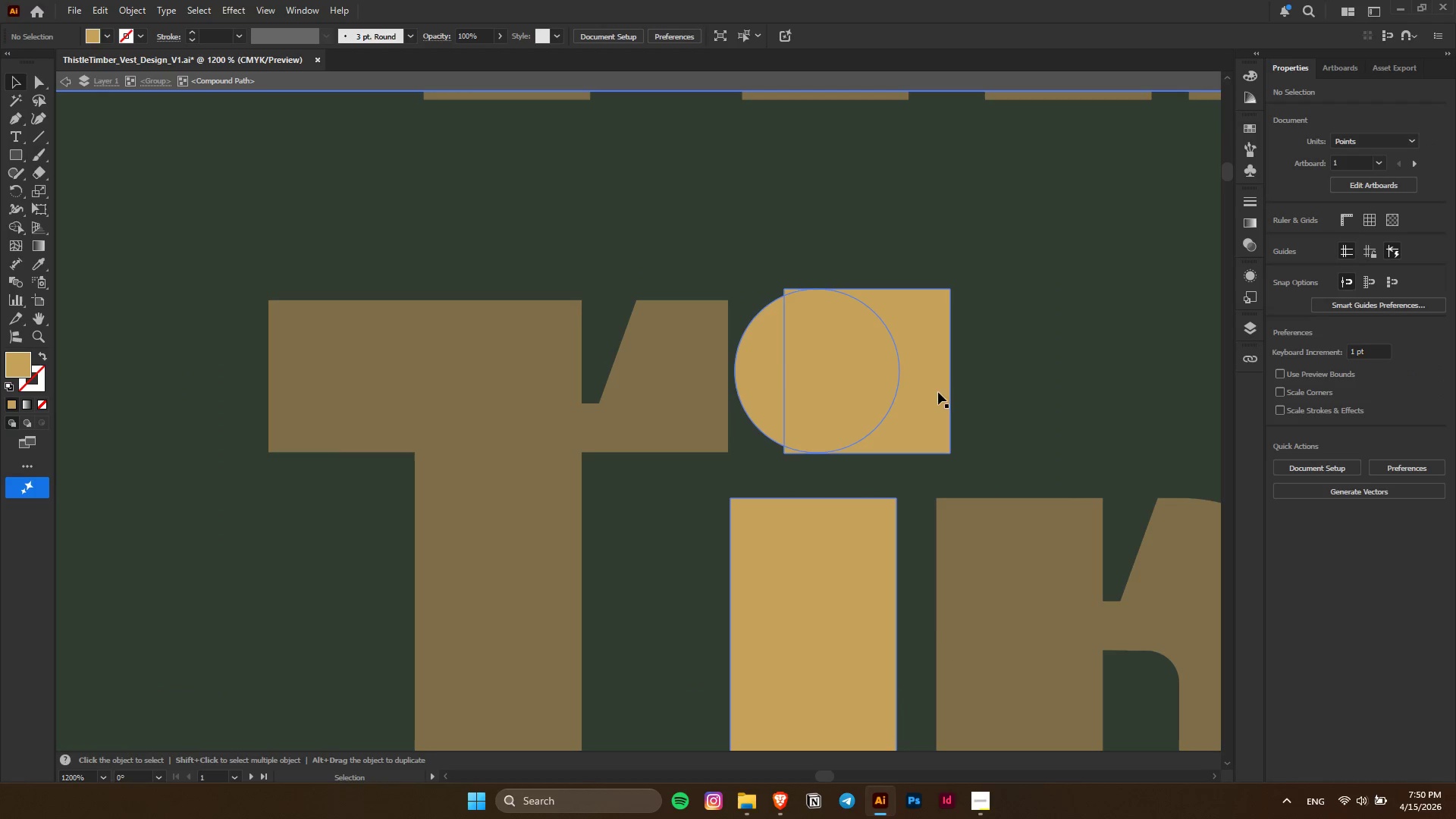 
left_click([825, 554])
 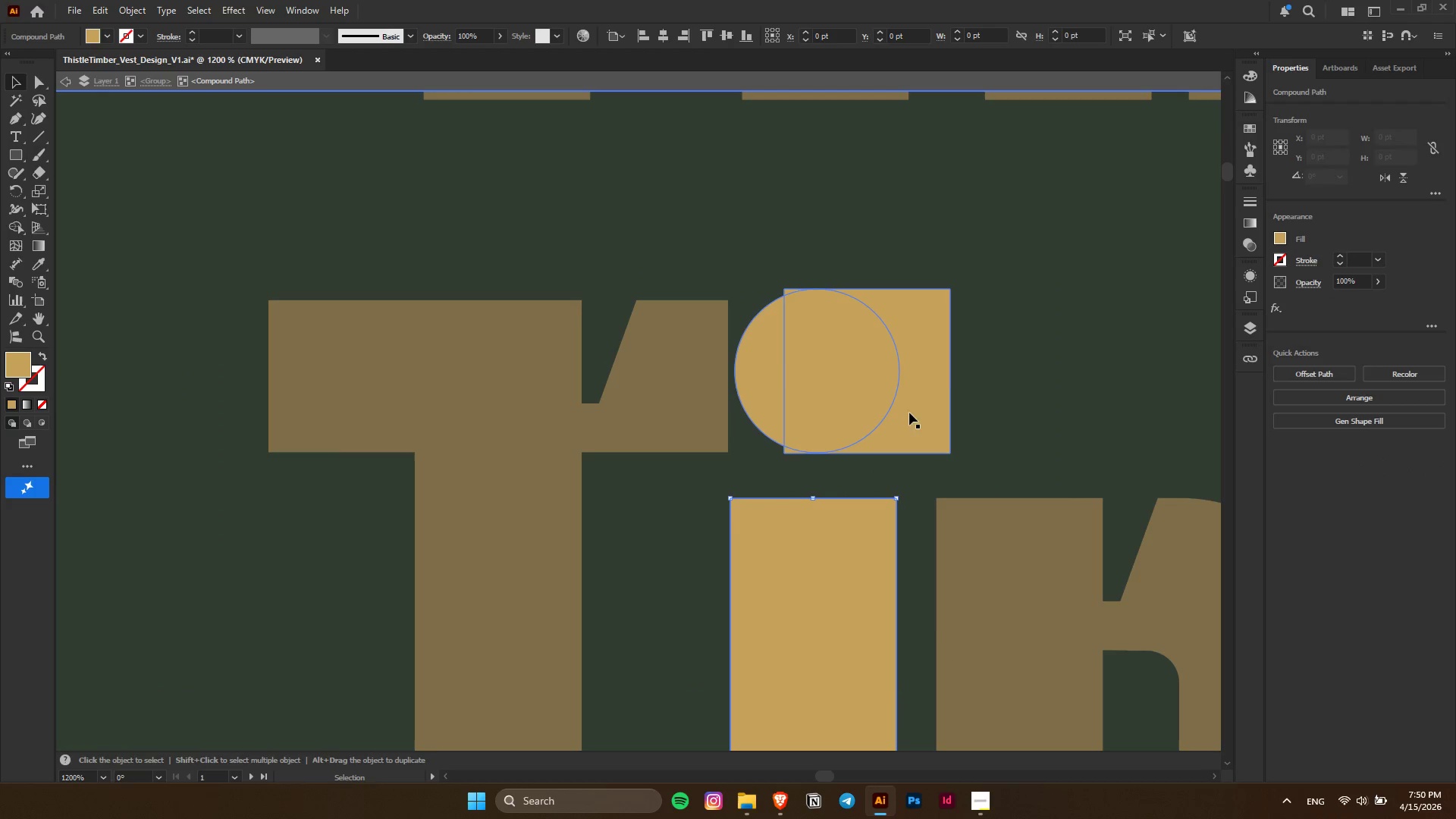 
hold_key(key=ShiftLeft, duration=0.66)
double_click([943, 381])
 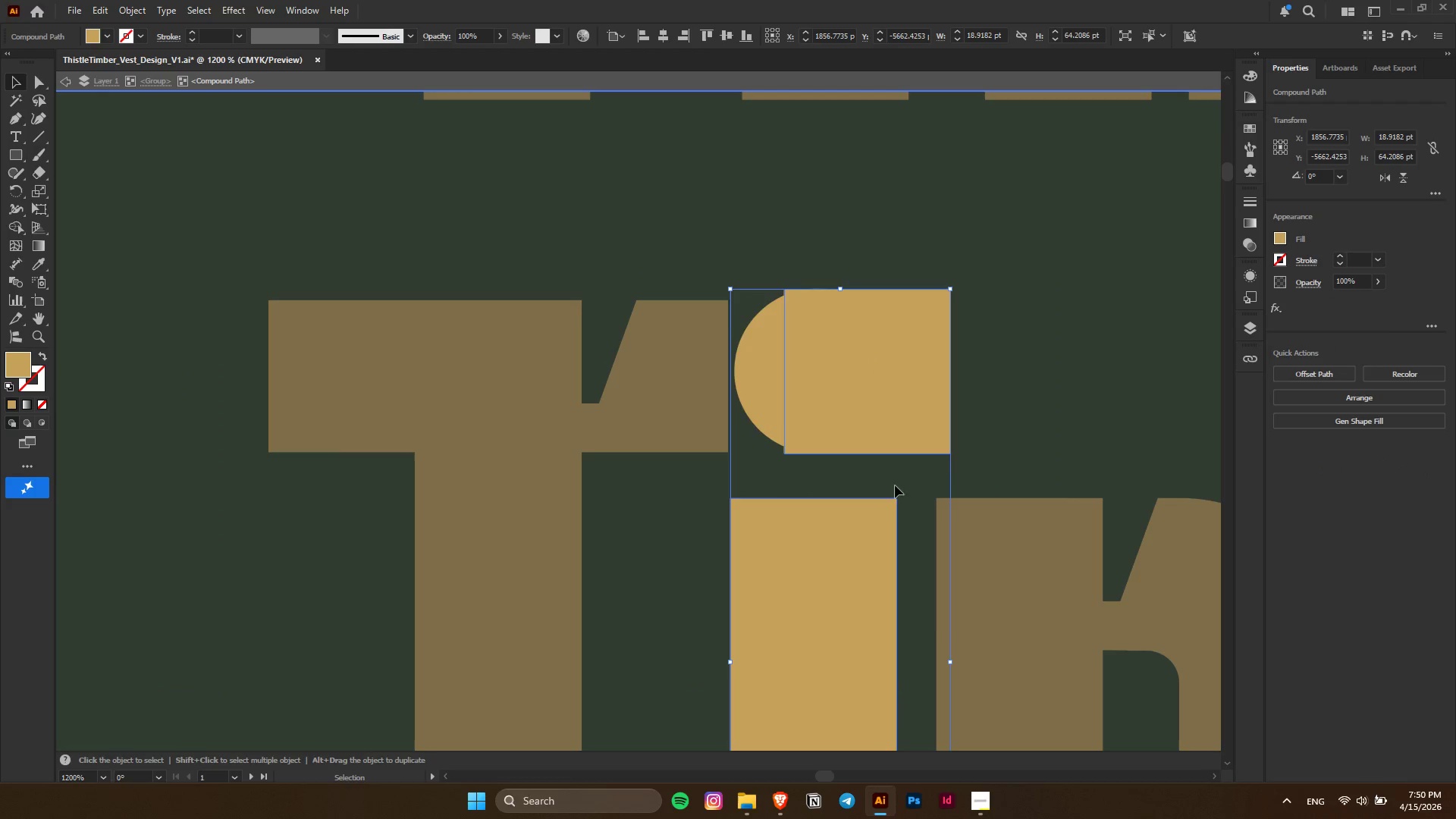 
left_click([846, 551])
 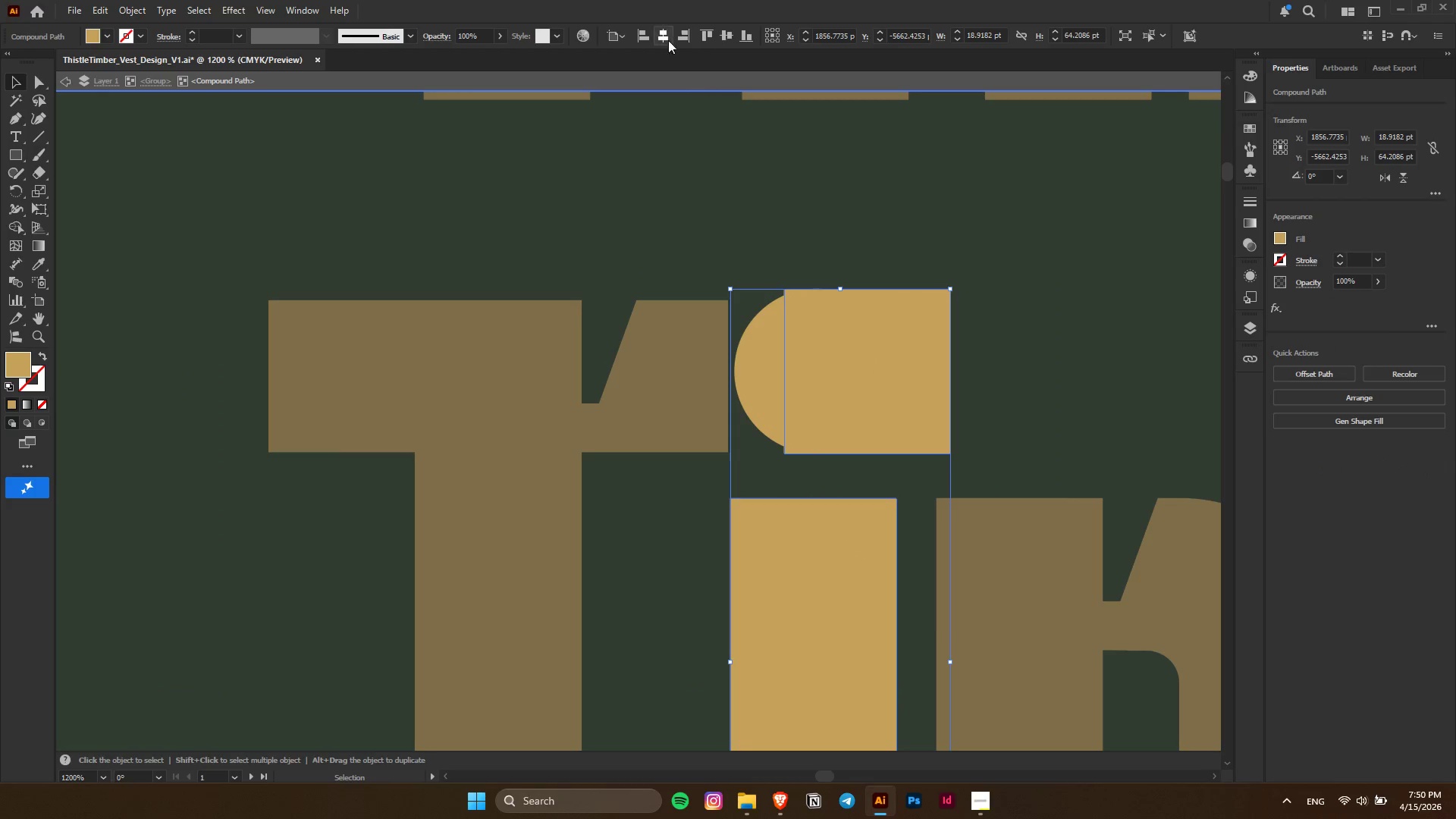 
left_click([662, 30])
 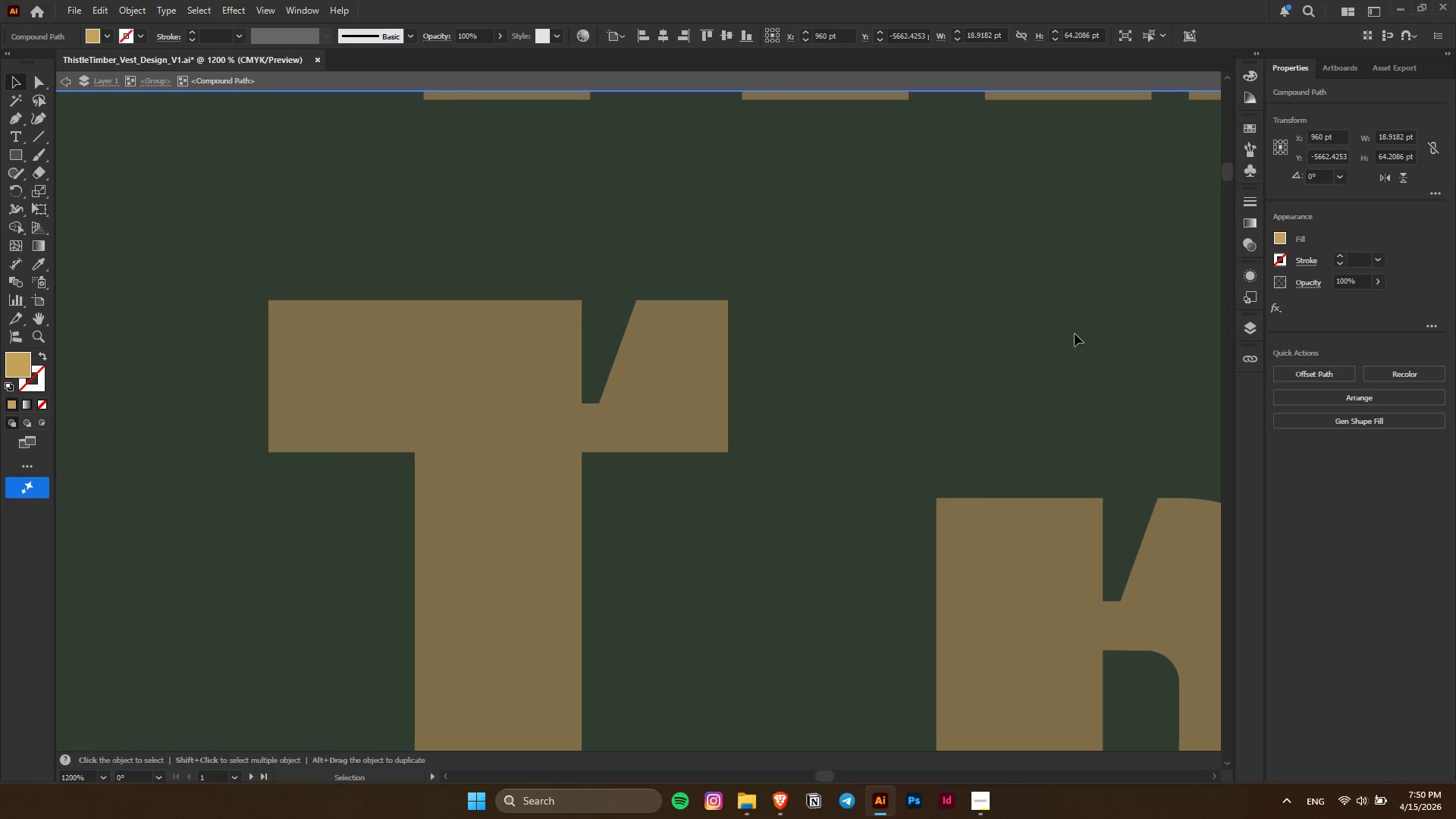 
key(Control+ControlLeft)
 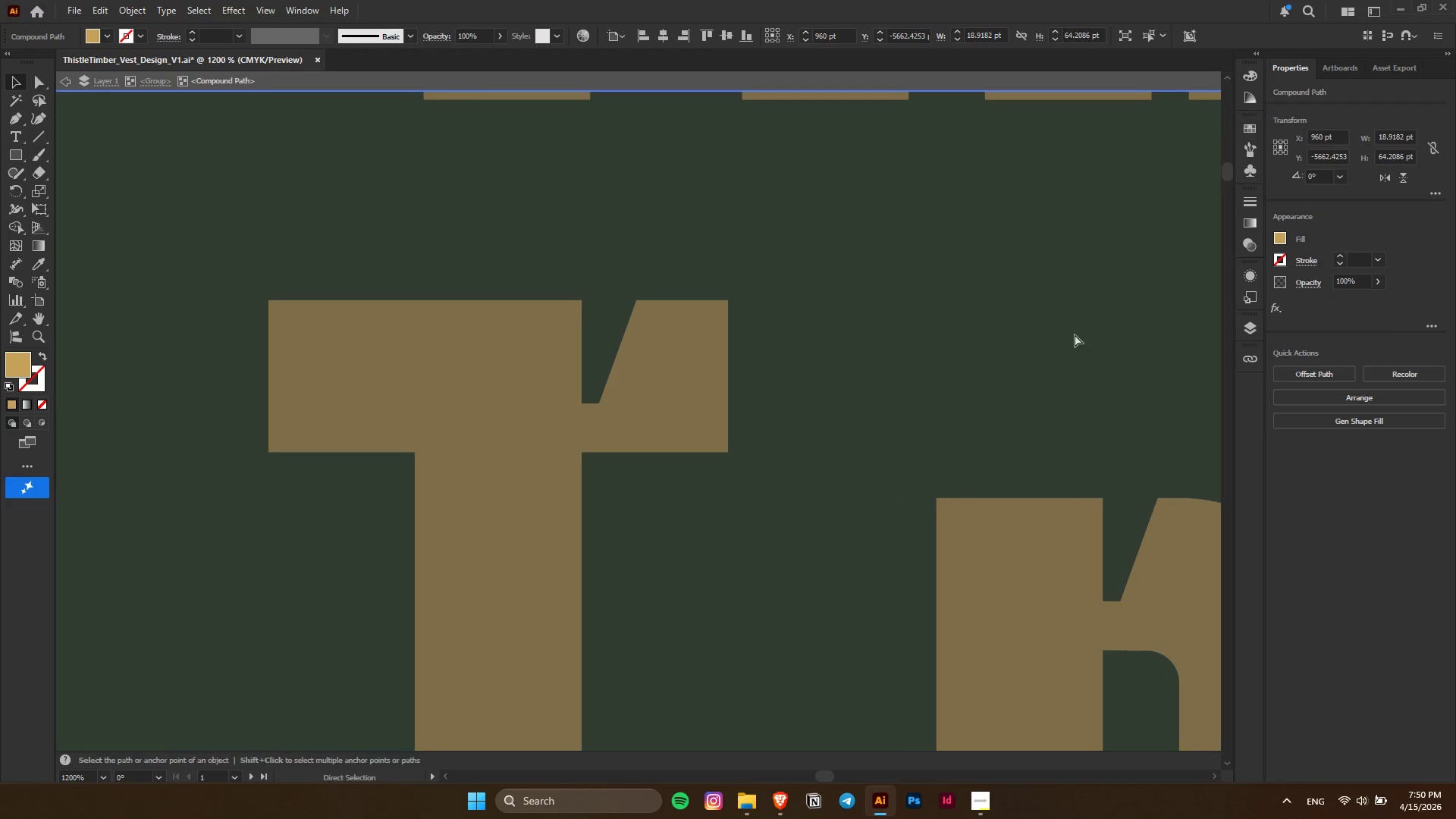 
key(Control+Z)
 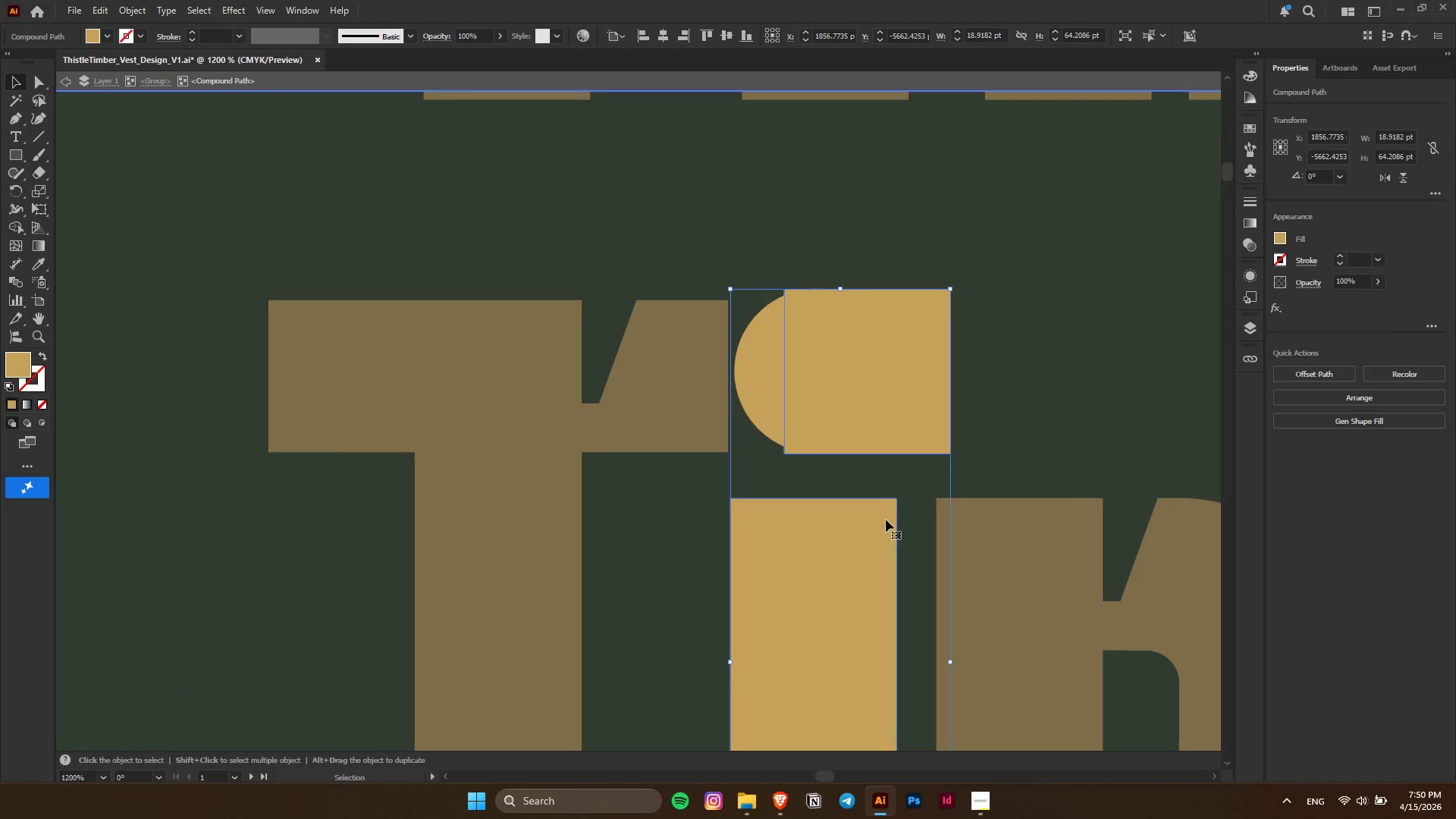 
left_click([824, 560])
 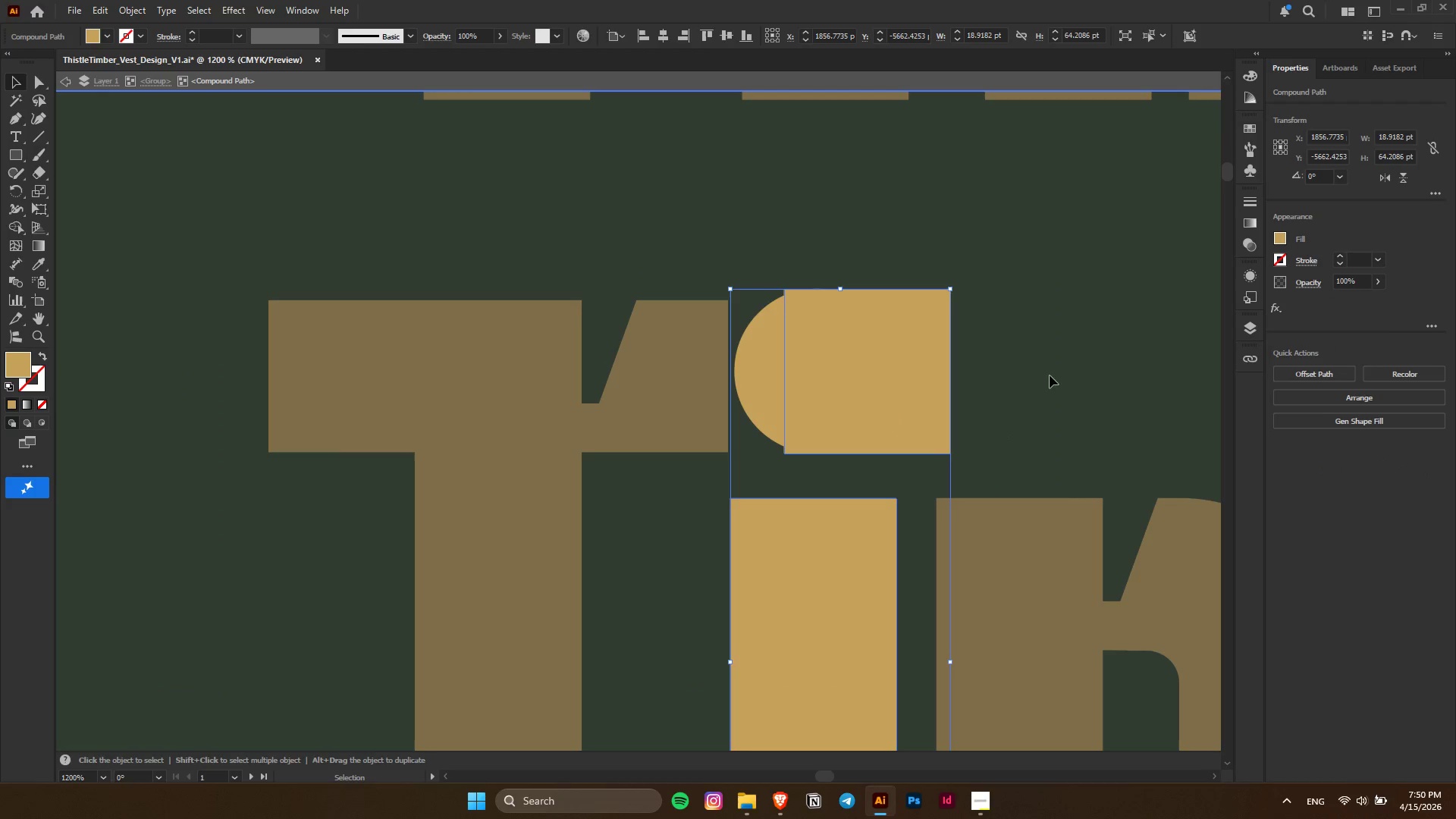 
double_click([890, 538])
 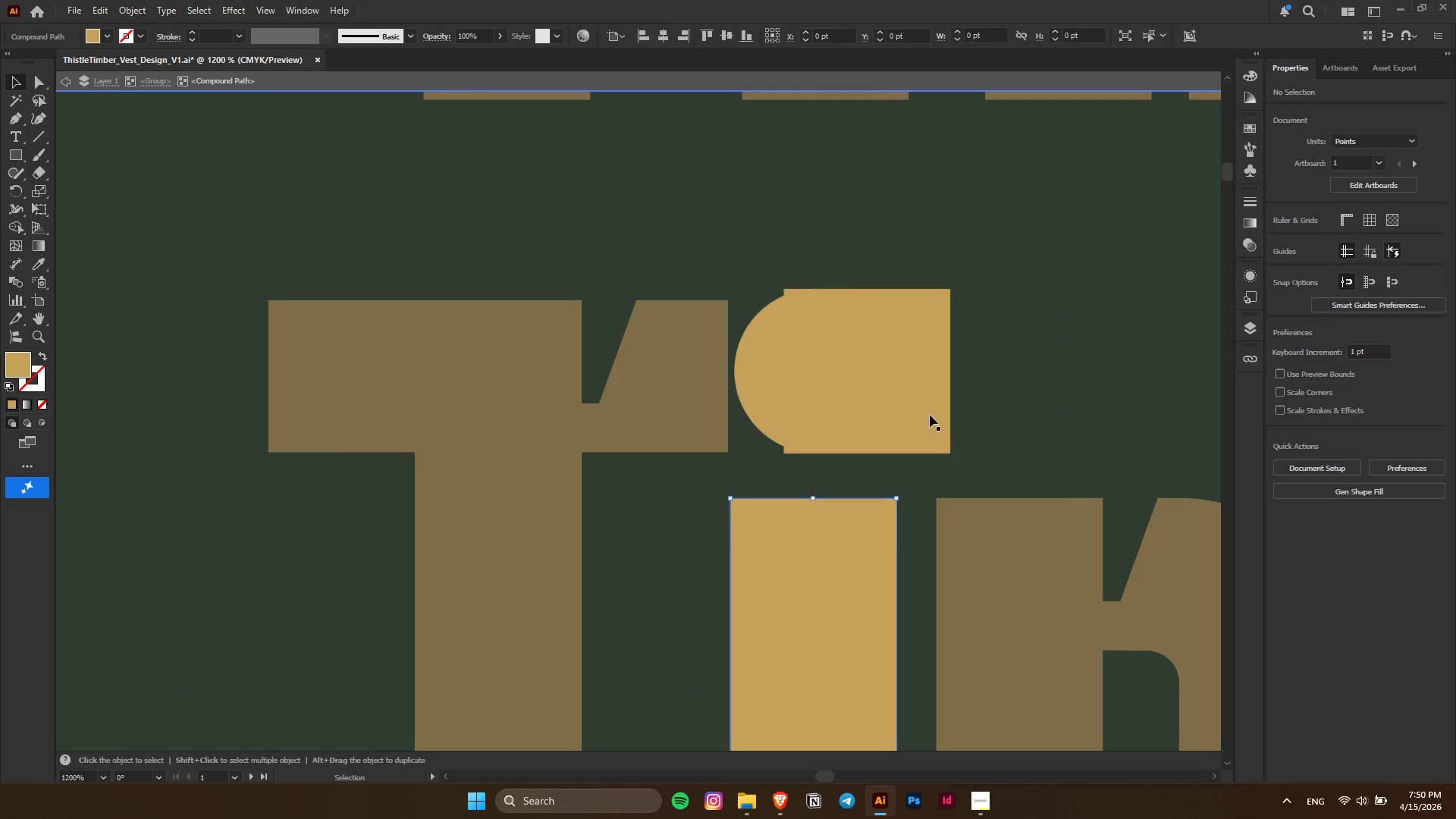 
hold_key(key=ShiftLeft, duration=0.61)
left_click([930, 387])
 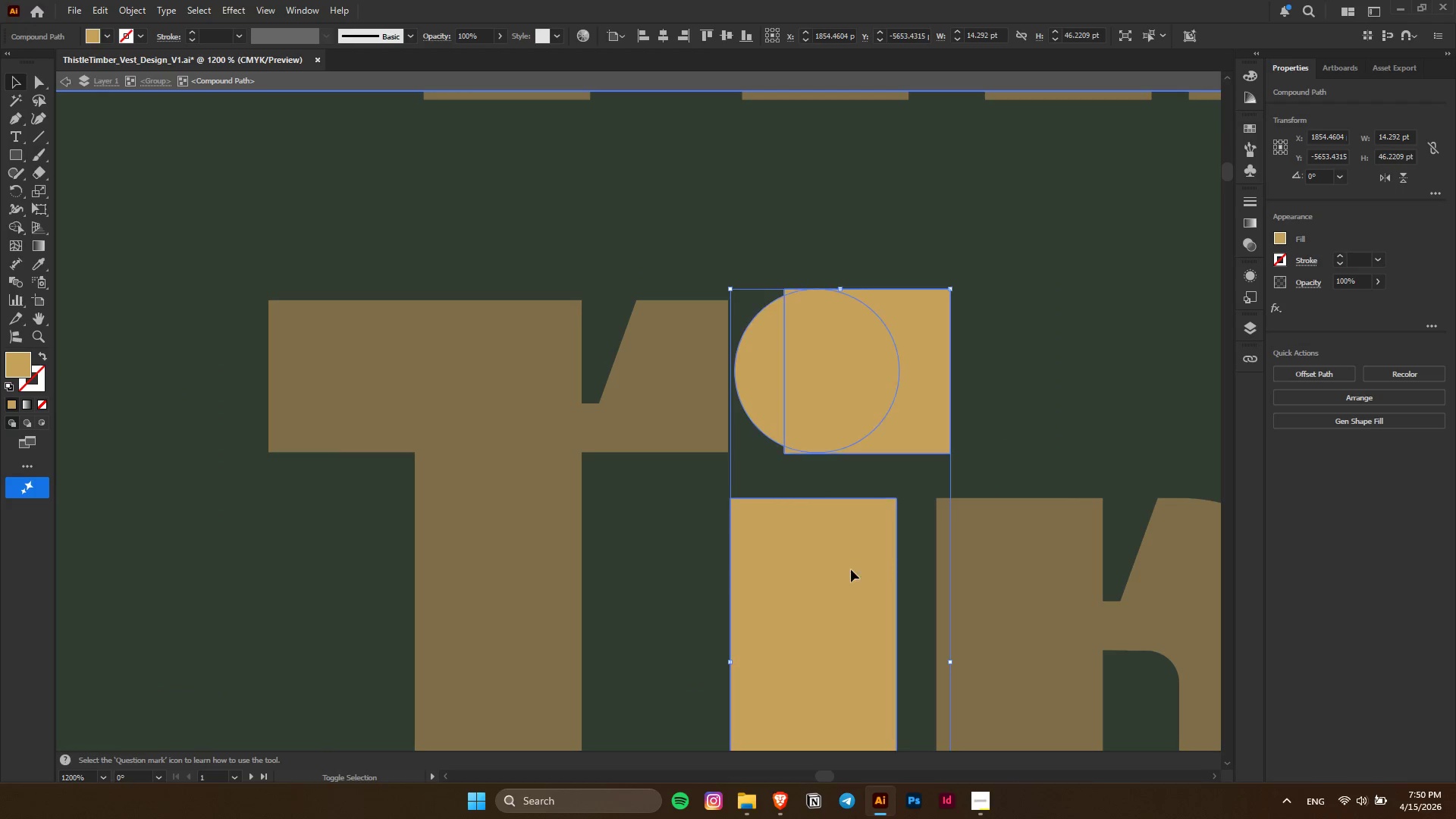 
double_click([847, 582])
 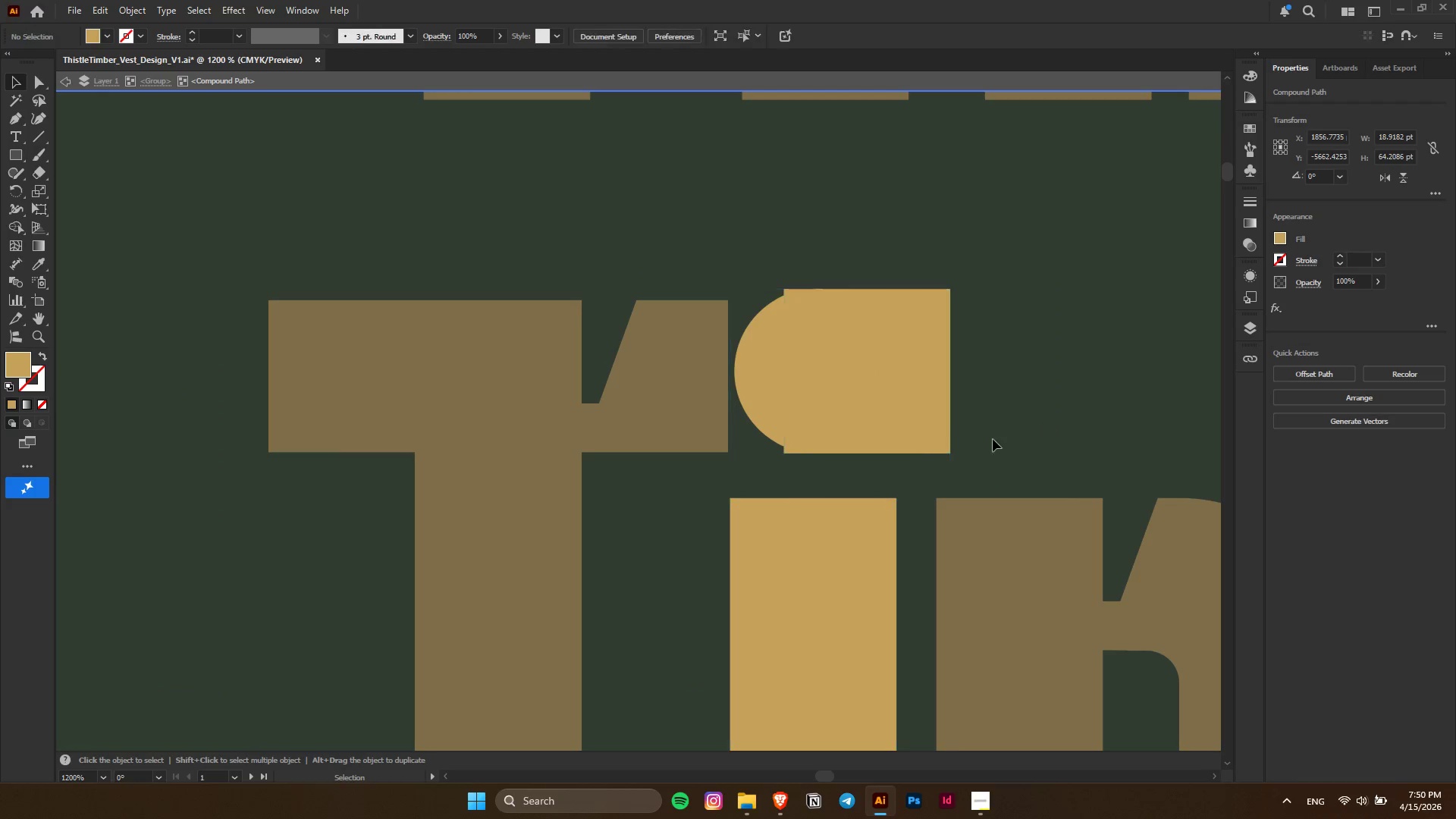 
left_click_drag(start_coordinate=[923, 431], to_coordinate=[869, 436])
 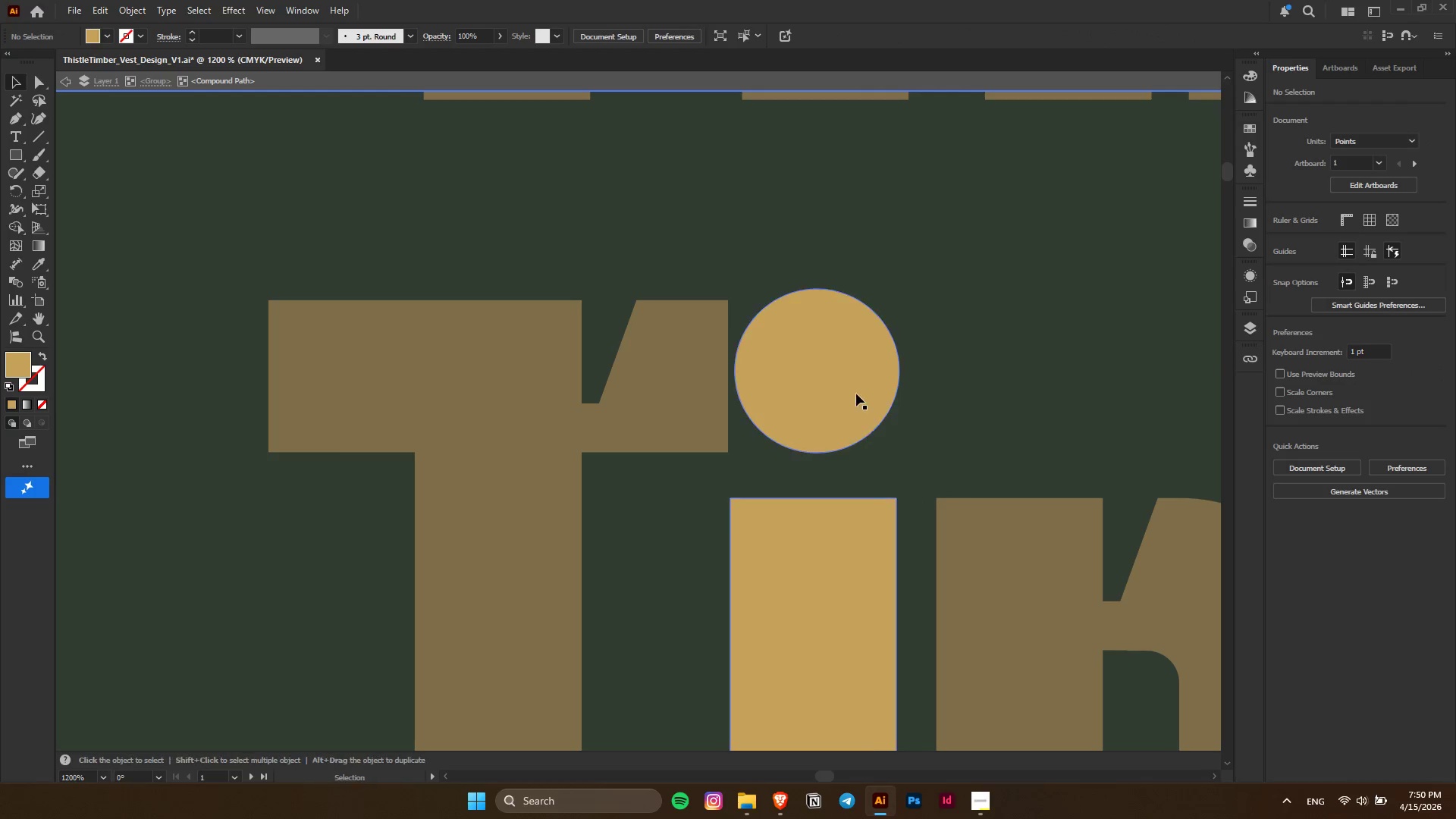 
hold_key(key=ShiftLeft, duration=1.03)
 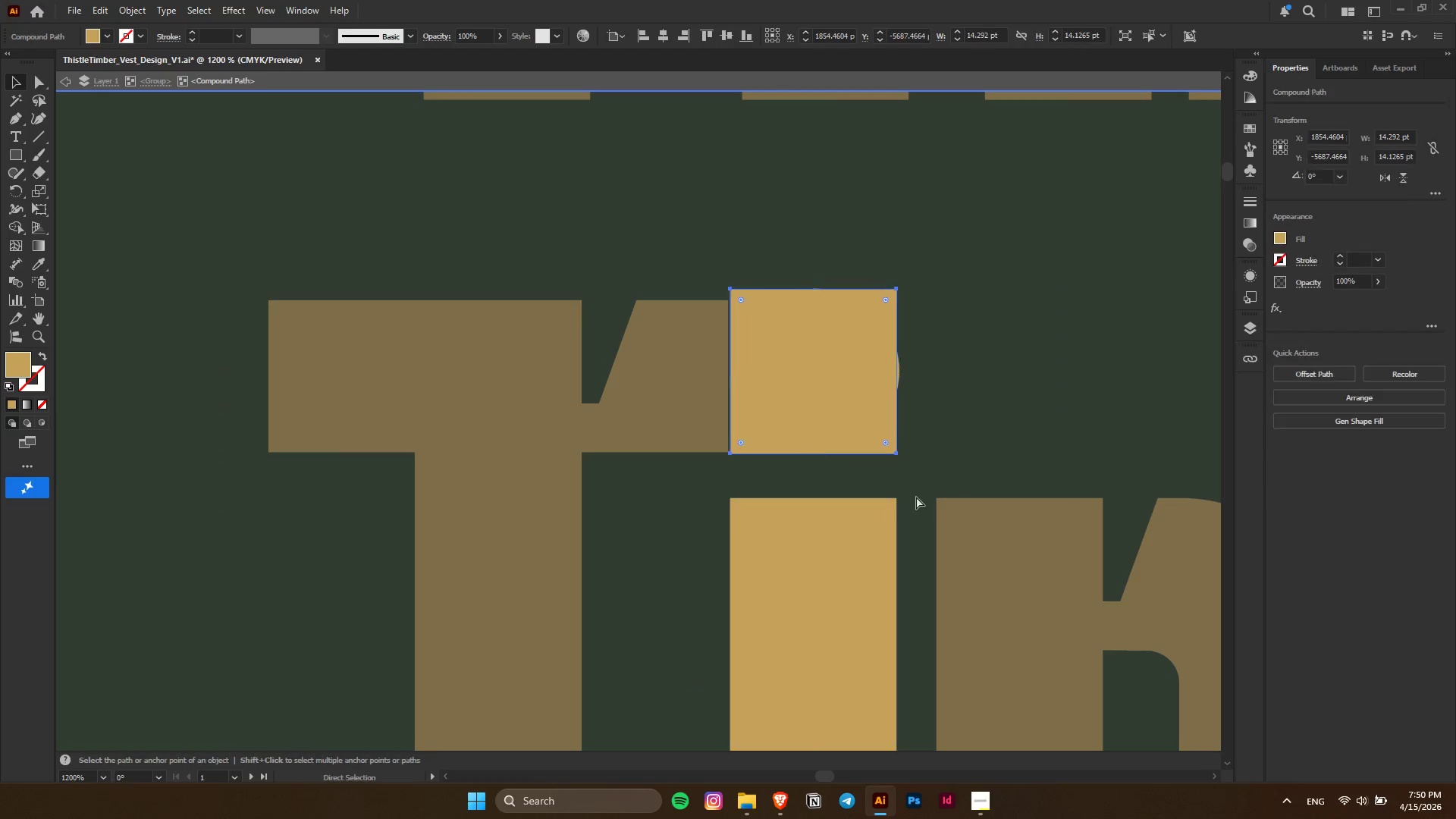 
key(Control+ControlLeft)
 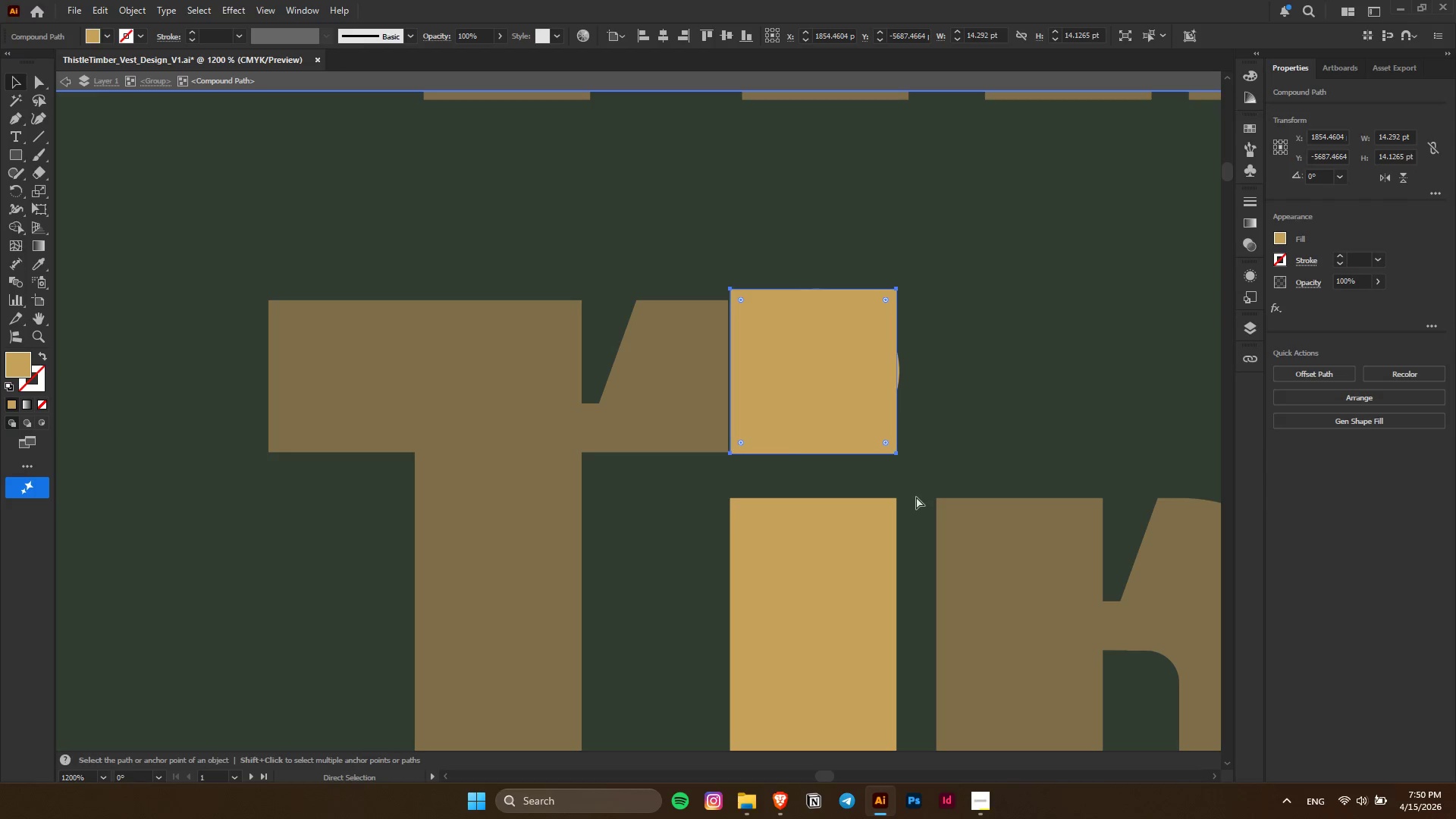 
key(Control+X)
 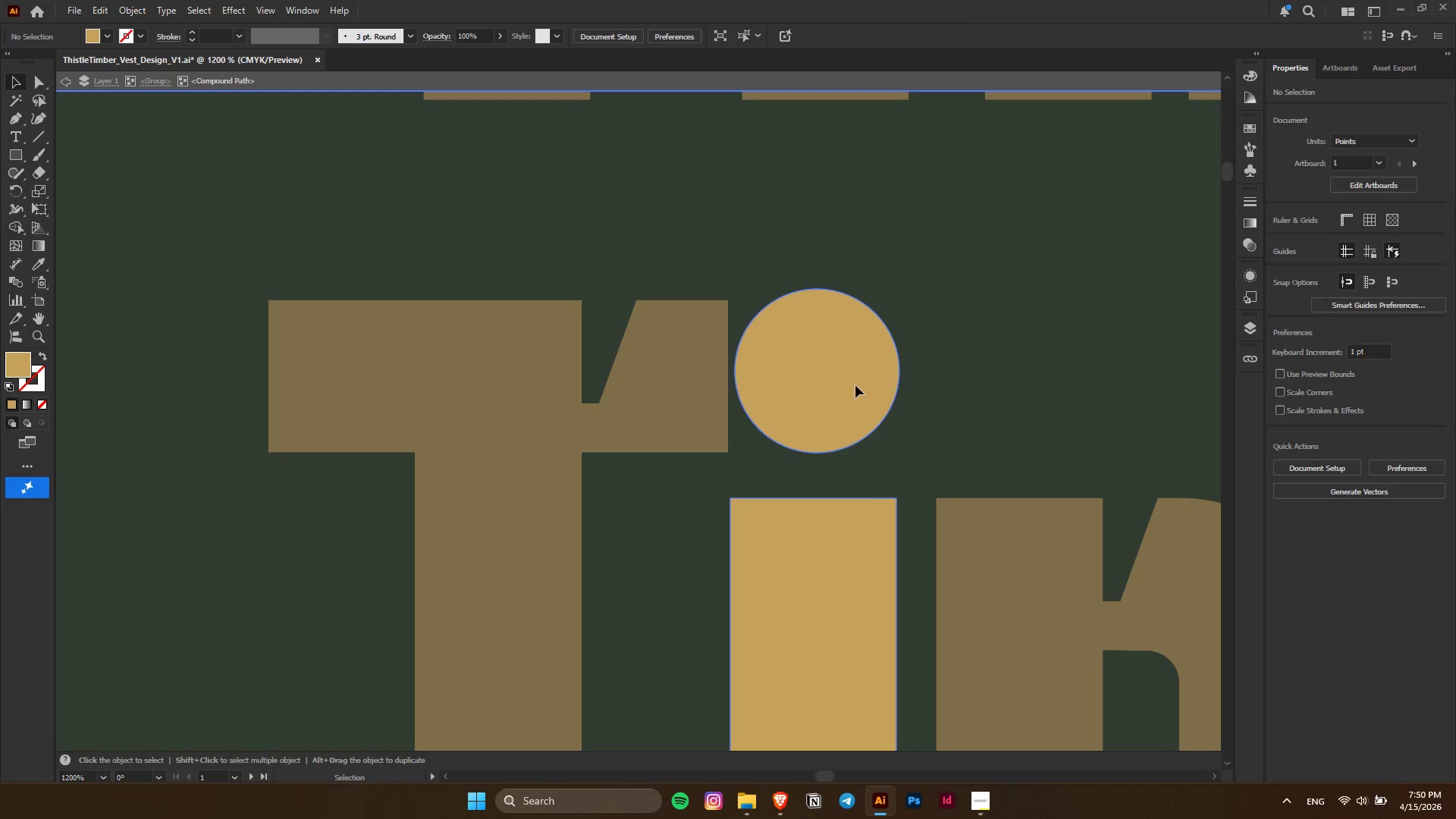 
double_click([855, 385])
 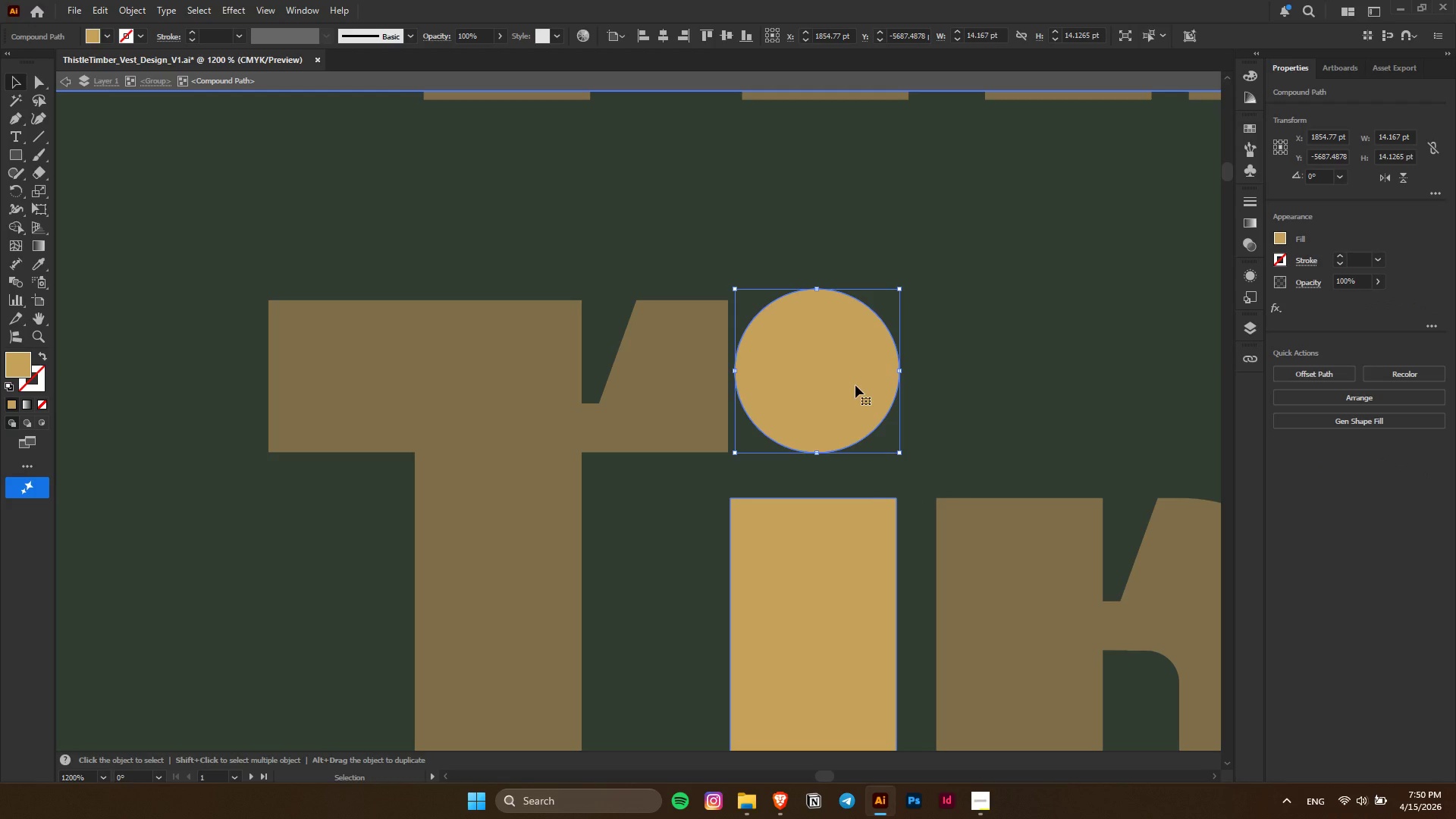 
key(Delete)
 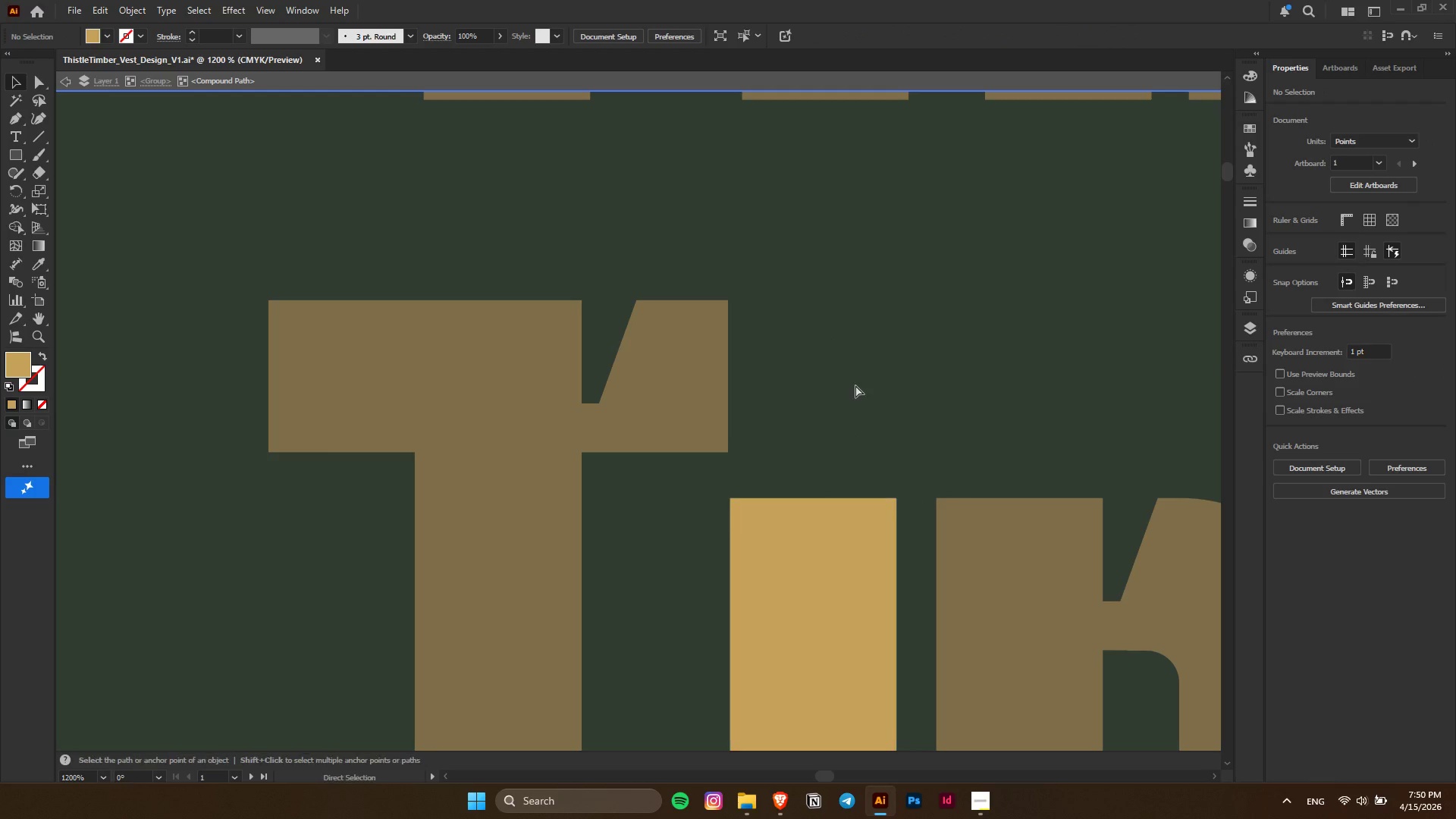 
key(Control+F)
 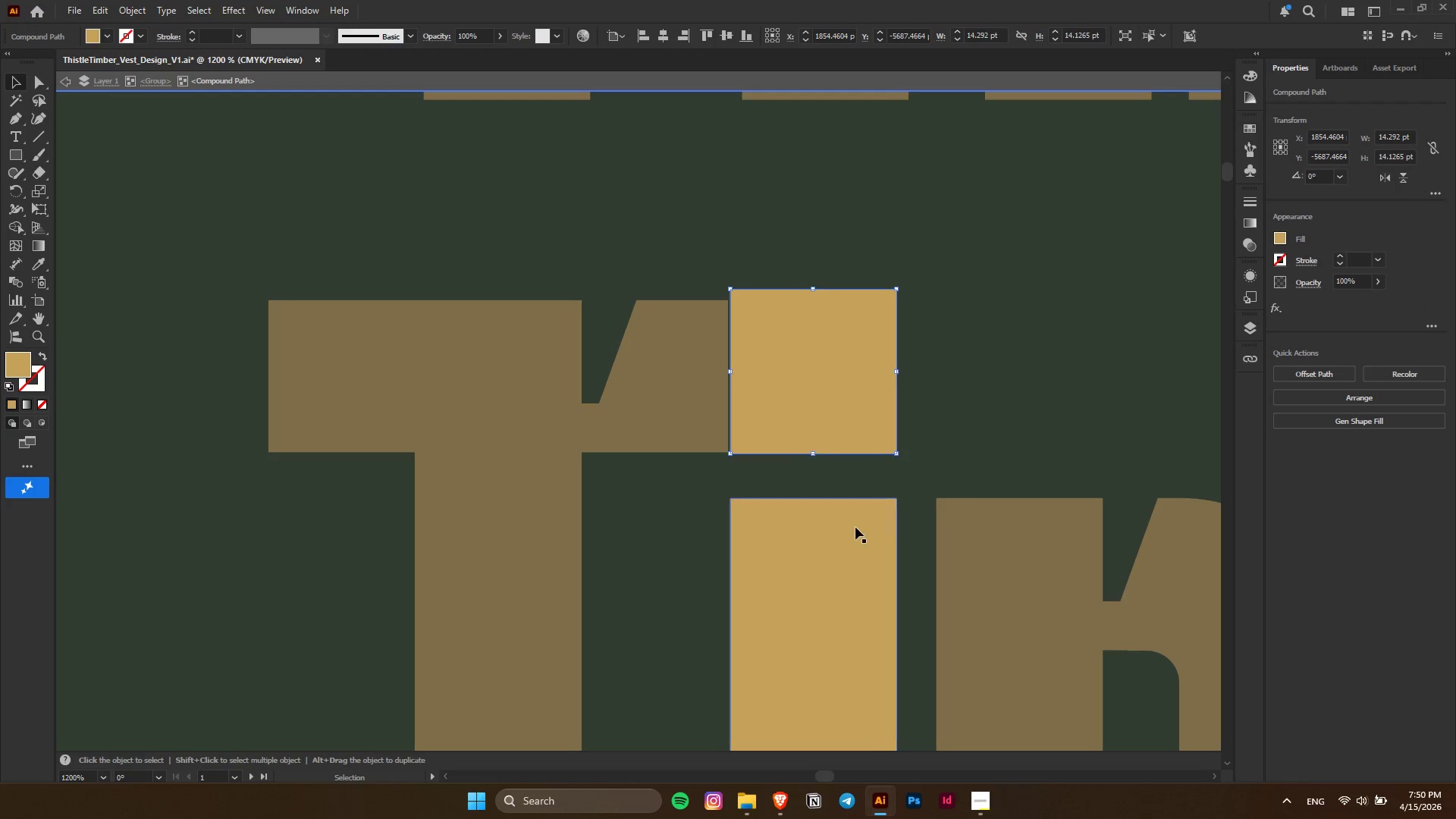 
hold_key(key=ShiftLeft, duration=1.0)
left_click([853, 527])
 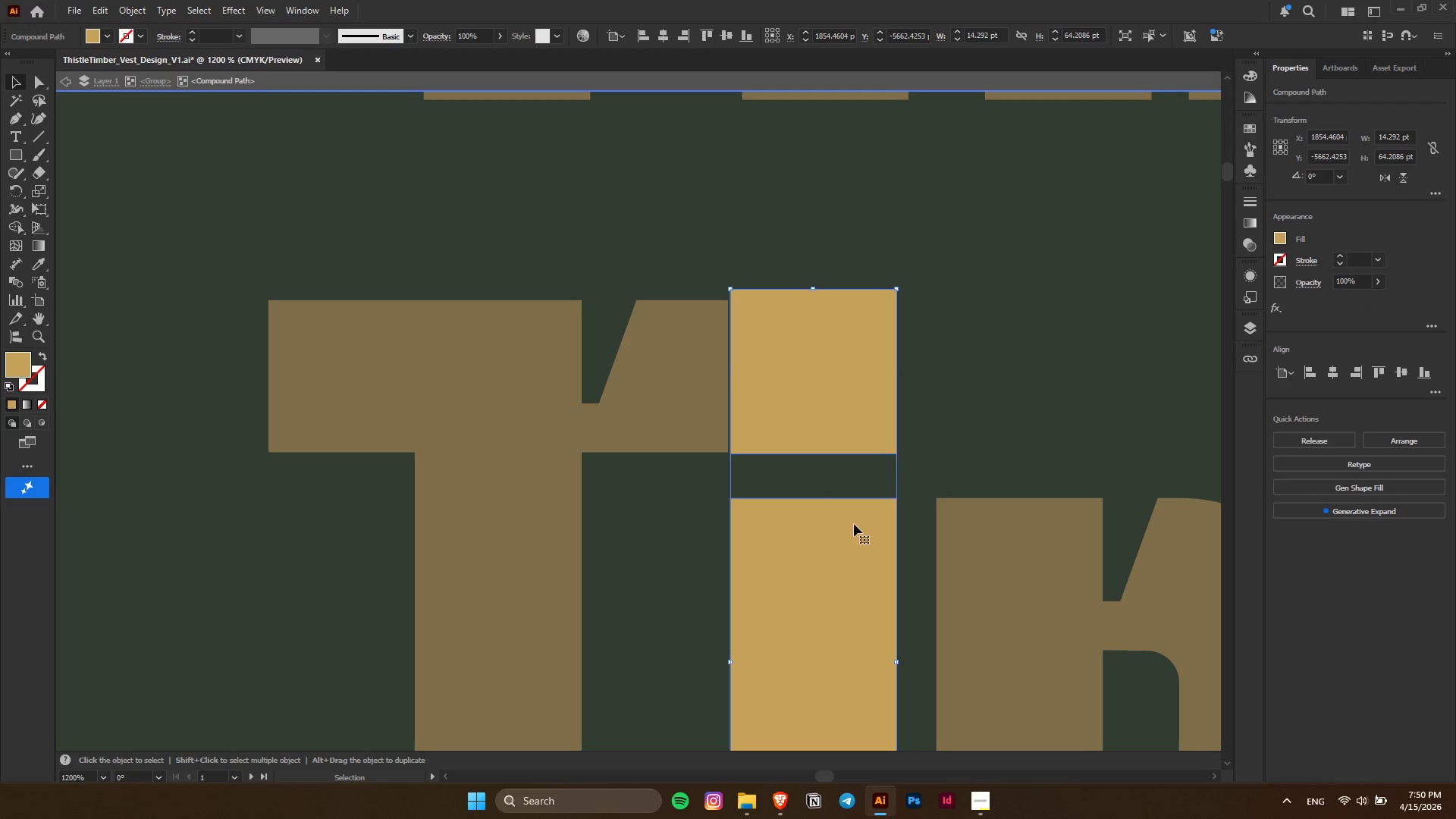 
left_click([971, 384])
 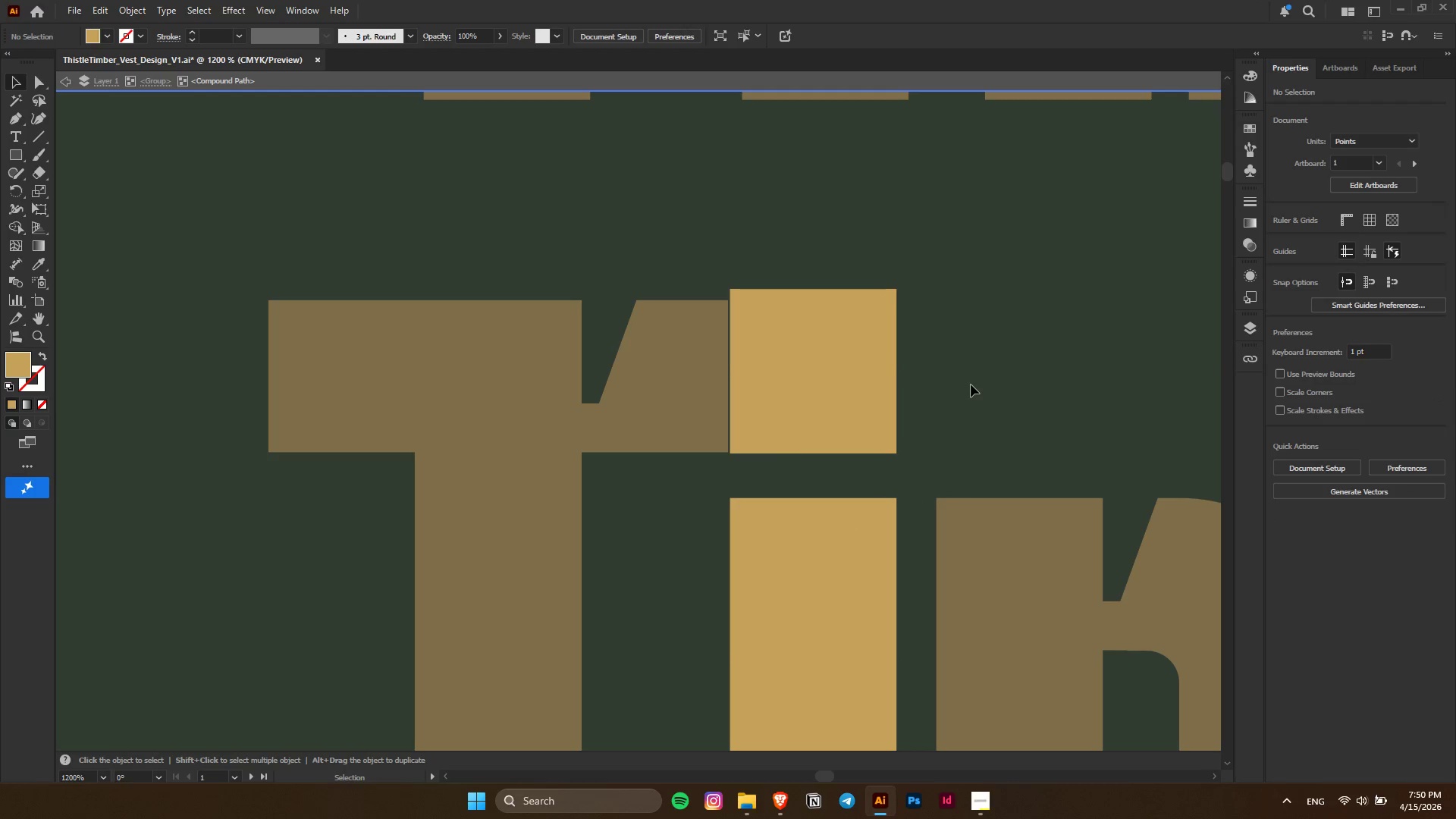 
key(Alt+AltLeft)
 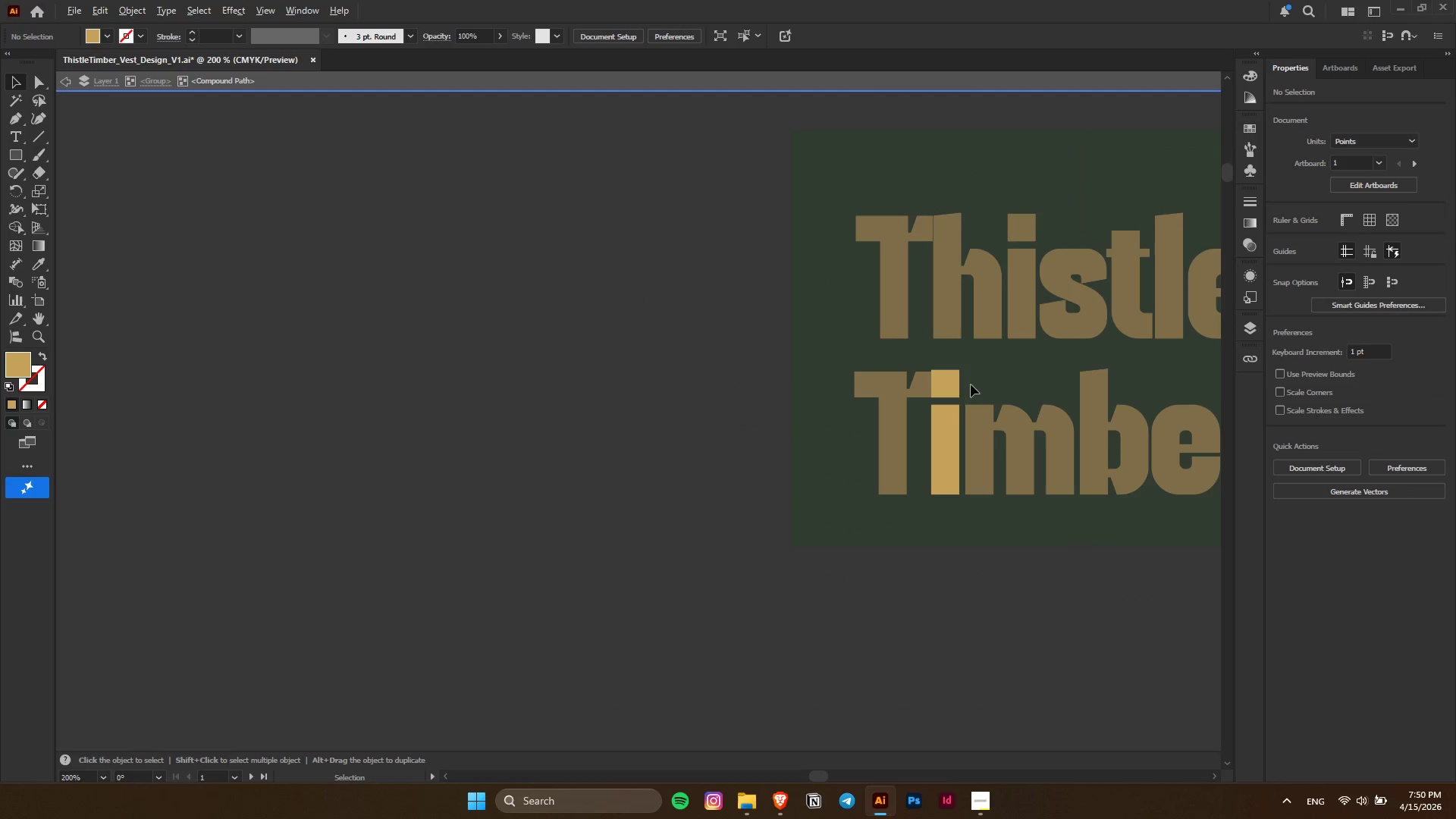 
key(Control+ControlLeft)
 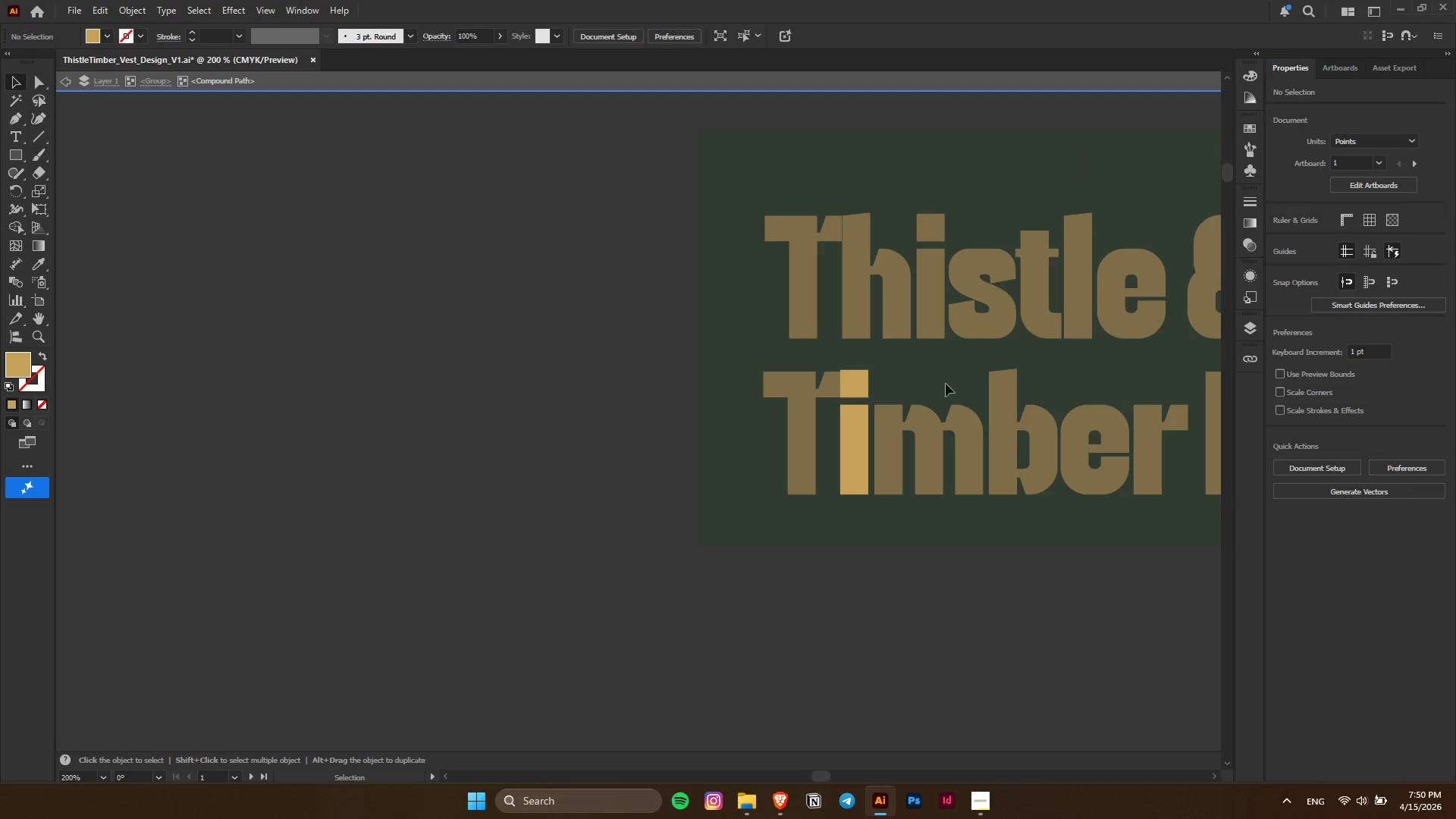 
hold_key(key=AltLeft, duration=0.5)
 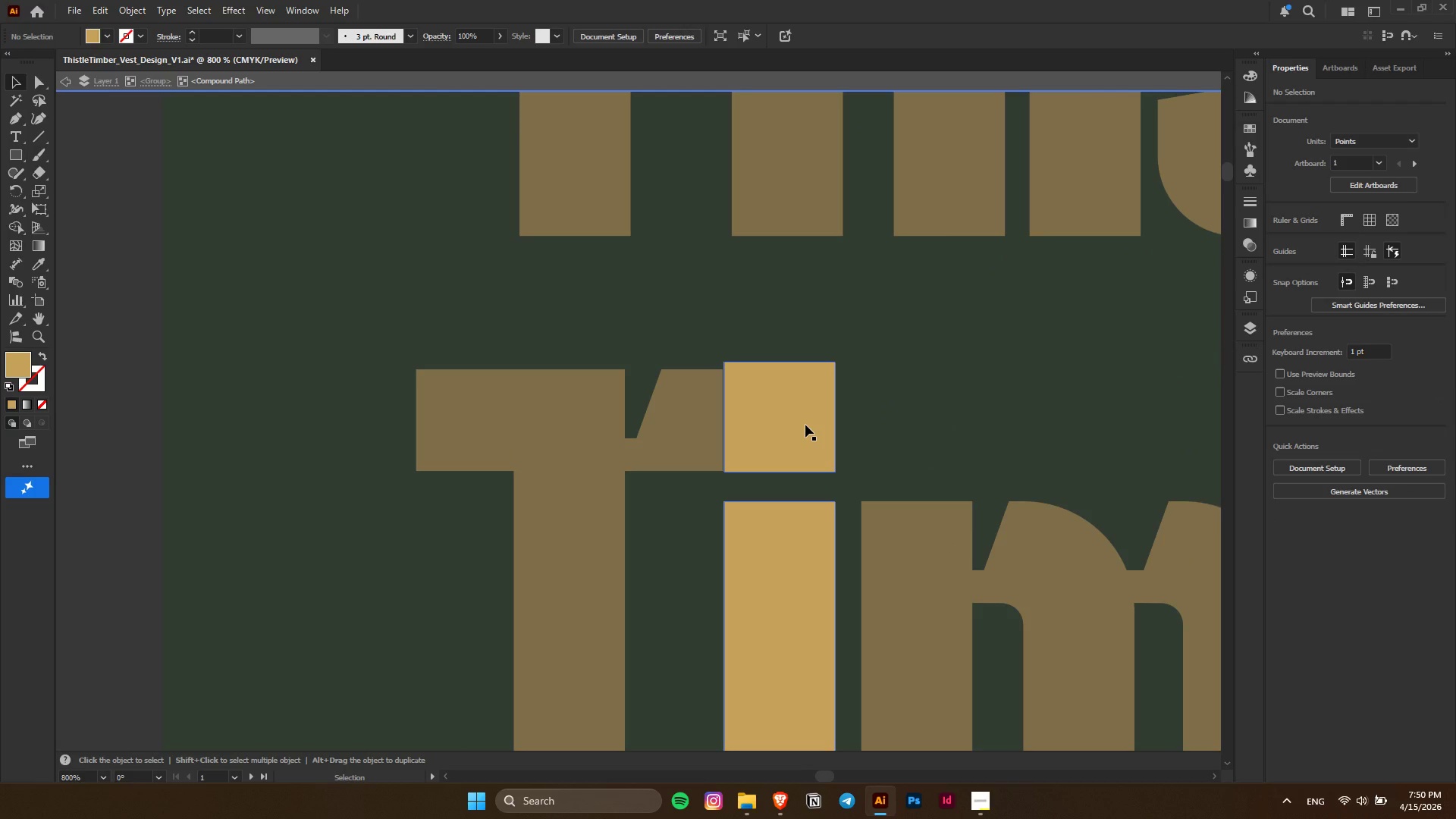 
hold_key(key=AltLeft, duration=1.5)
 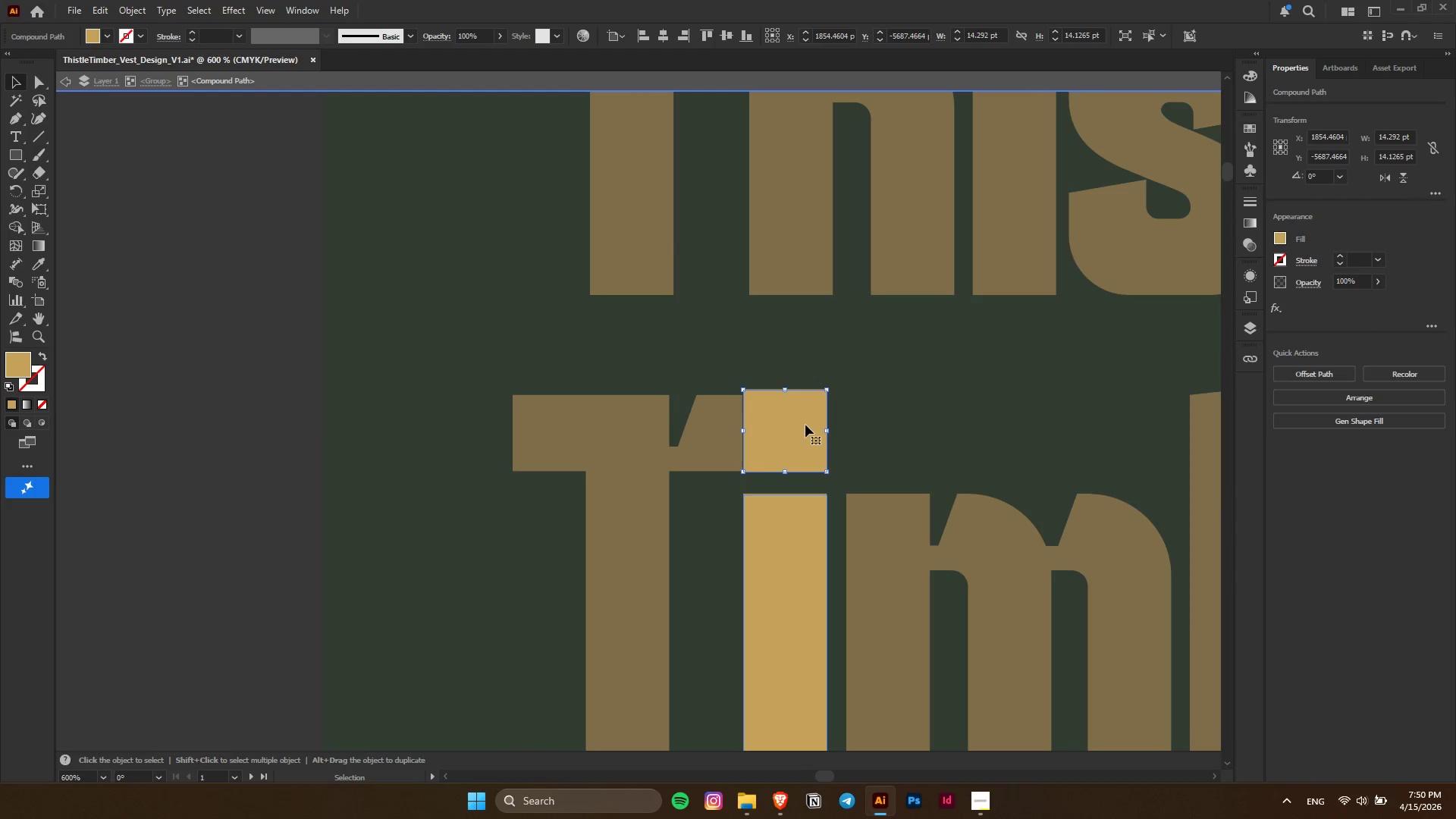 
scroll: coordinate [879, 374], scroll_direction: down, amount: 6.0
 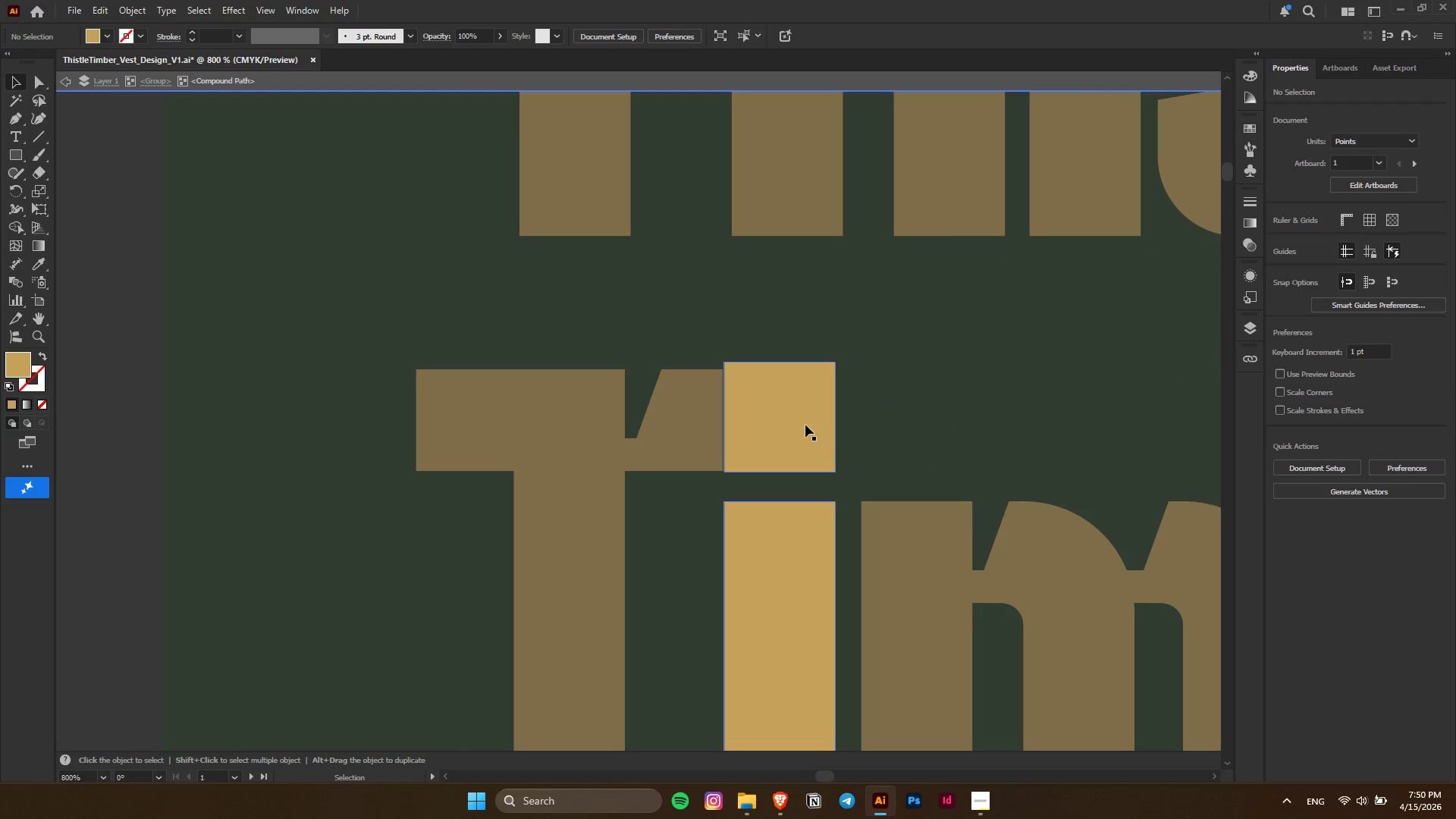 
left_click([805, 425])
 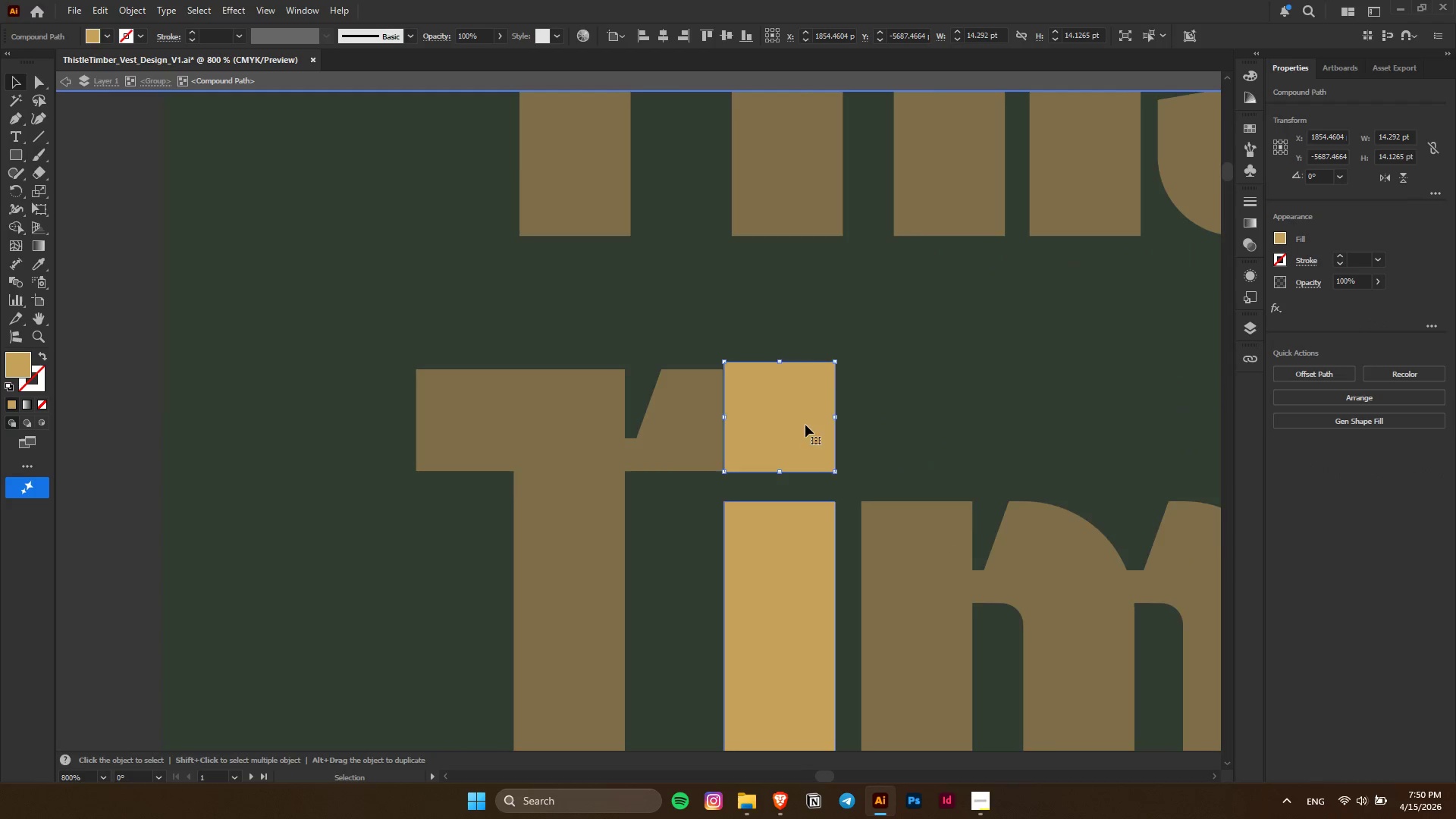 
hold_key(key=AltLeft, duration=0.45)
 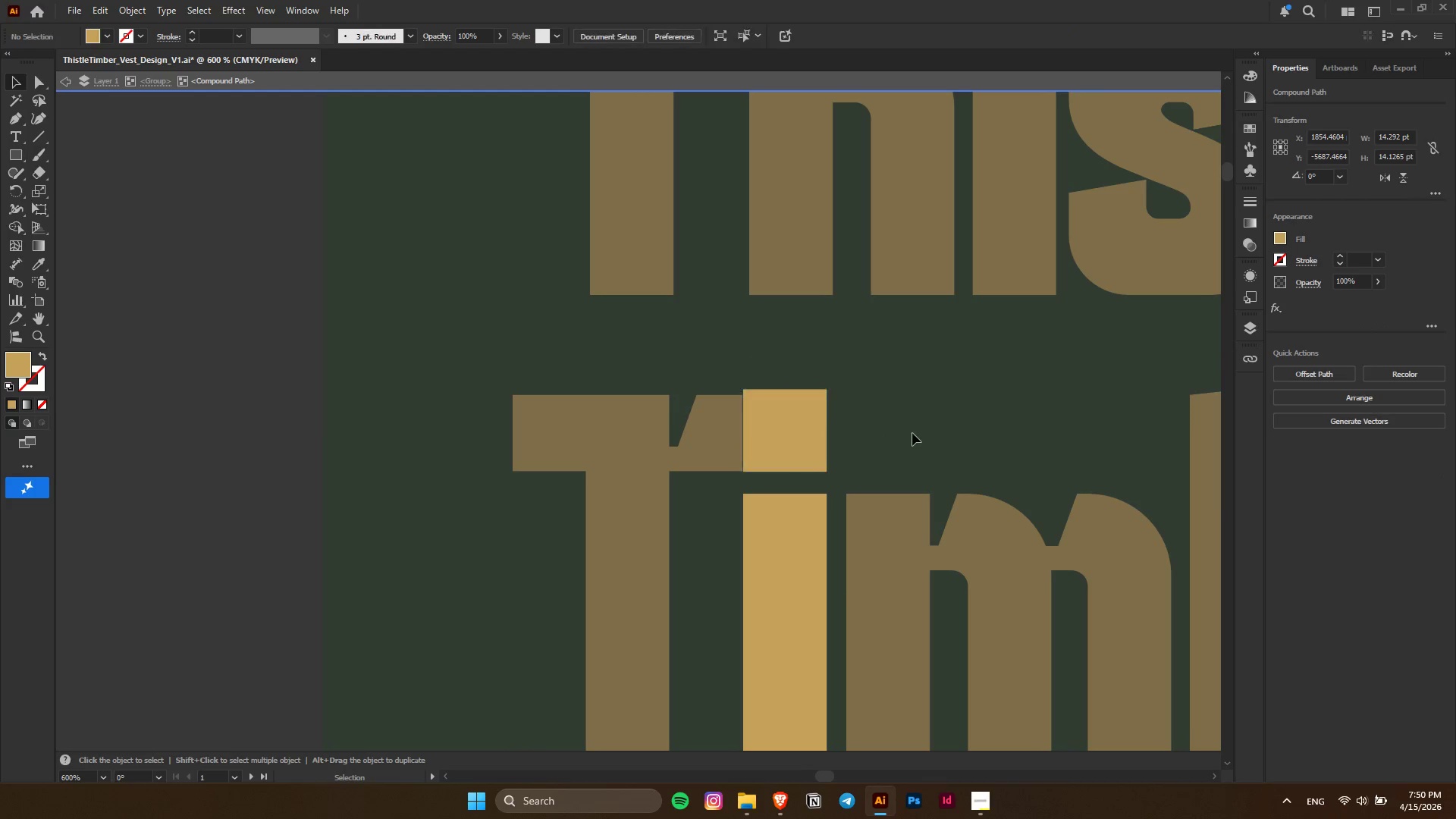 
left_click([913, 432])
 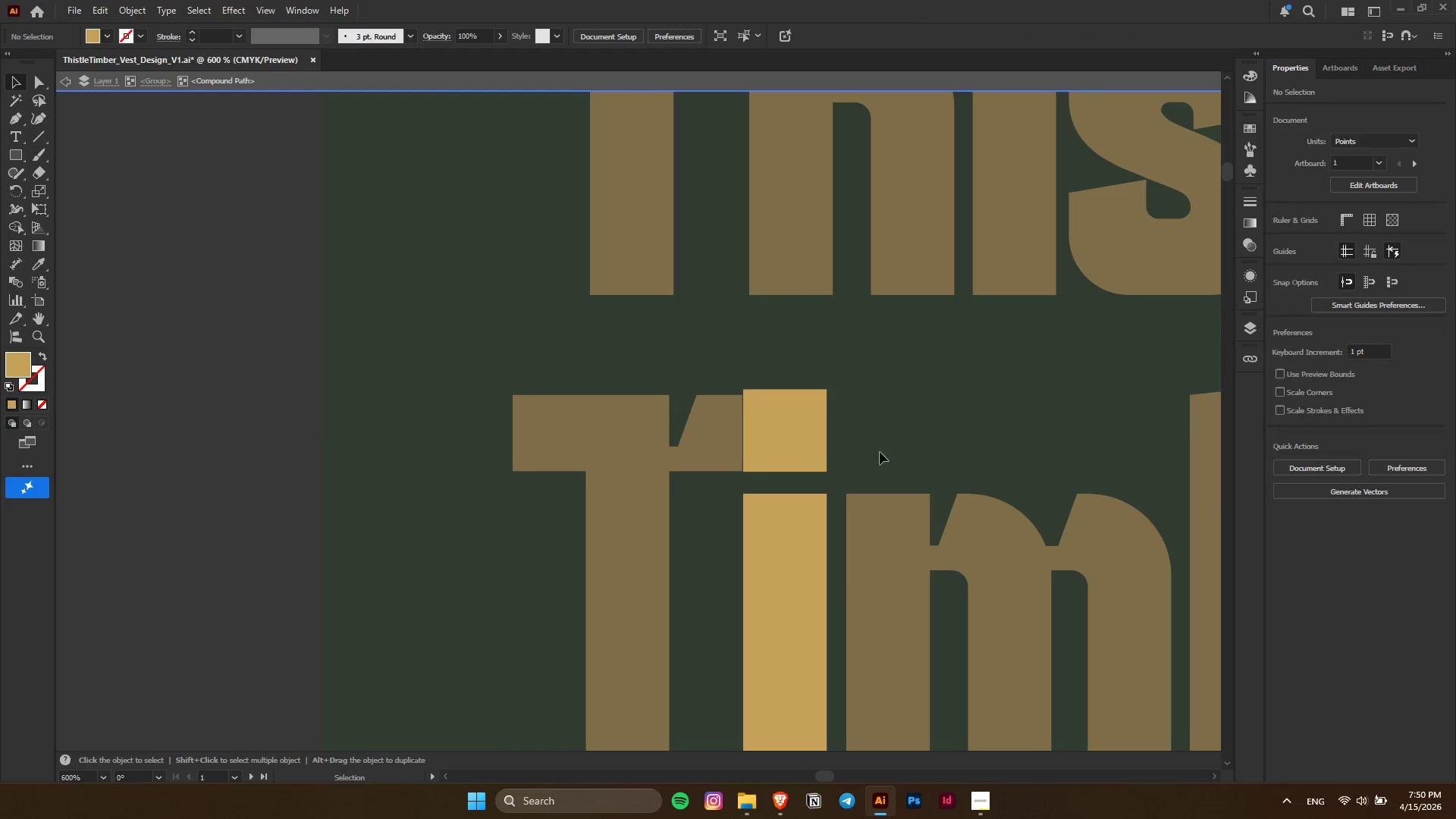 
scroll: coordinate [805, 425], scroll_direction: down, amount: 1.0
 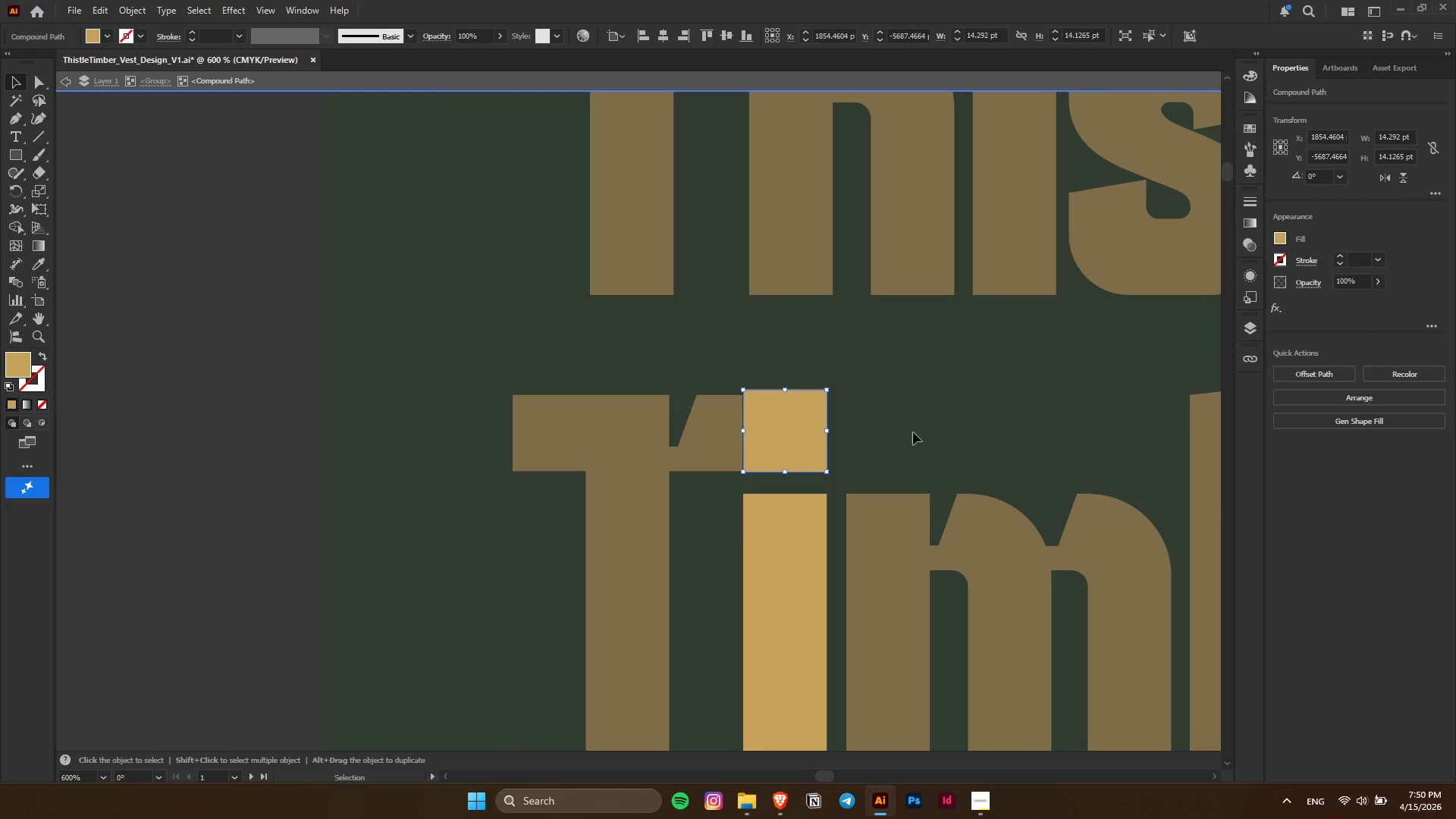 
key(Alt+AltLeft)
 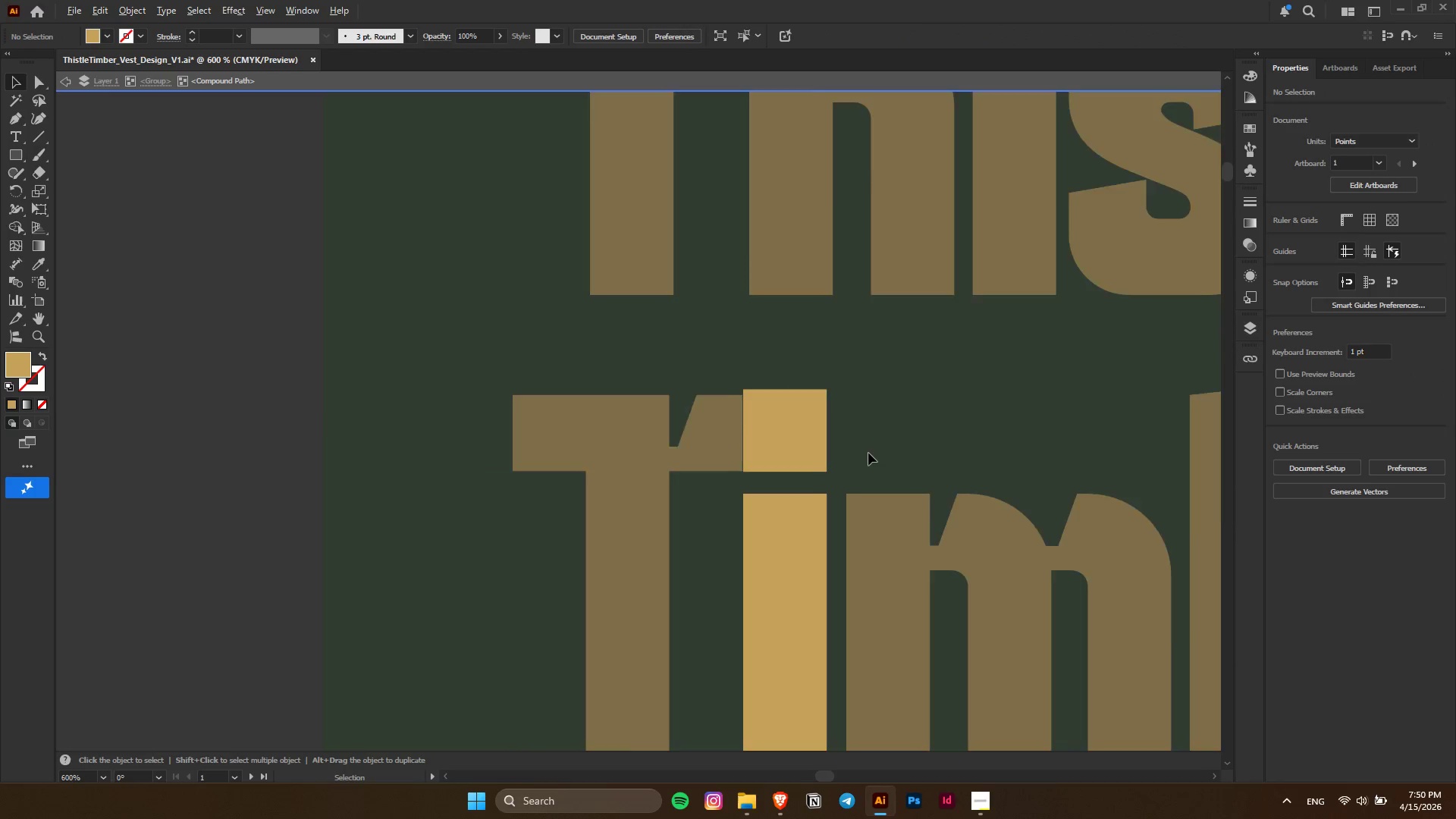 
scroll: coordinate [868, 453], scroll_direction: down, amount: 3.0
 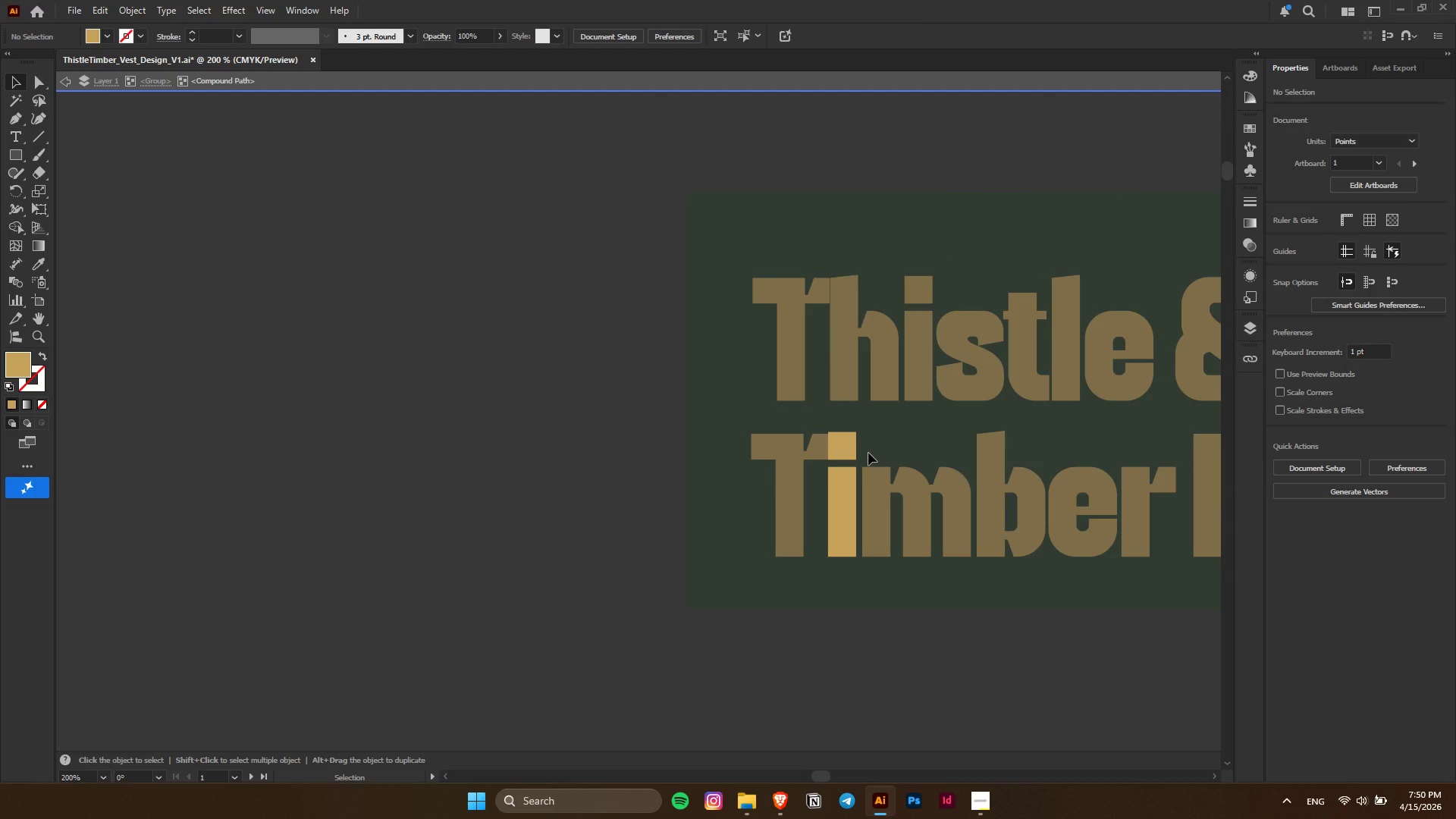 
key(Escape)
 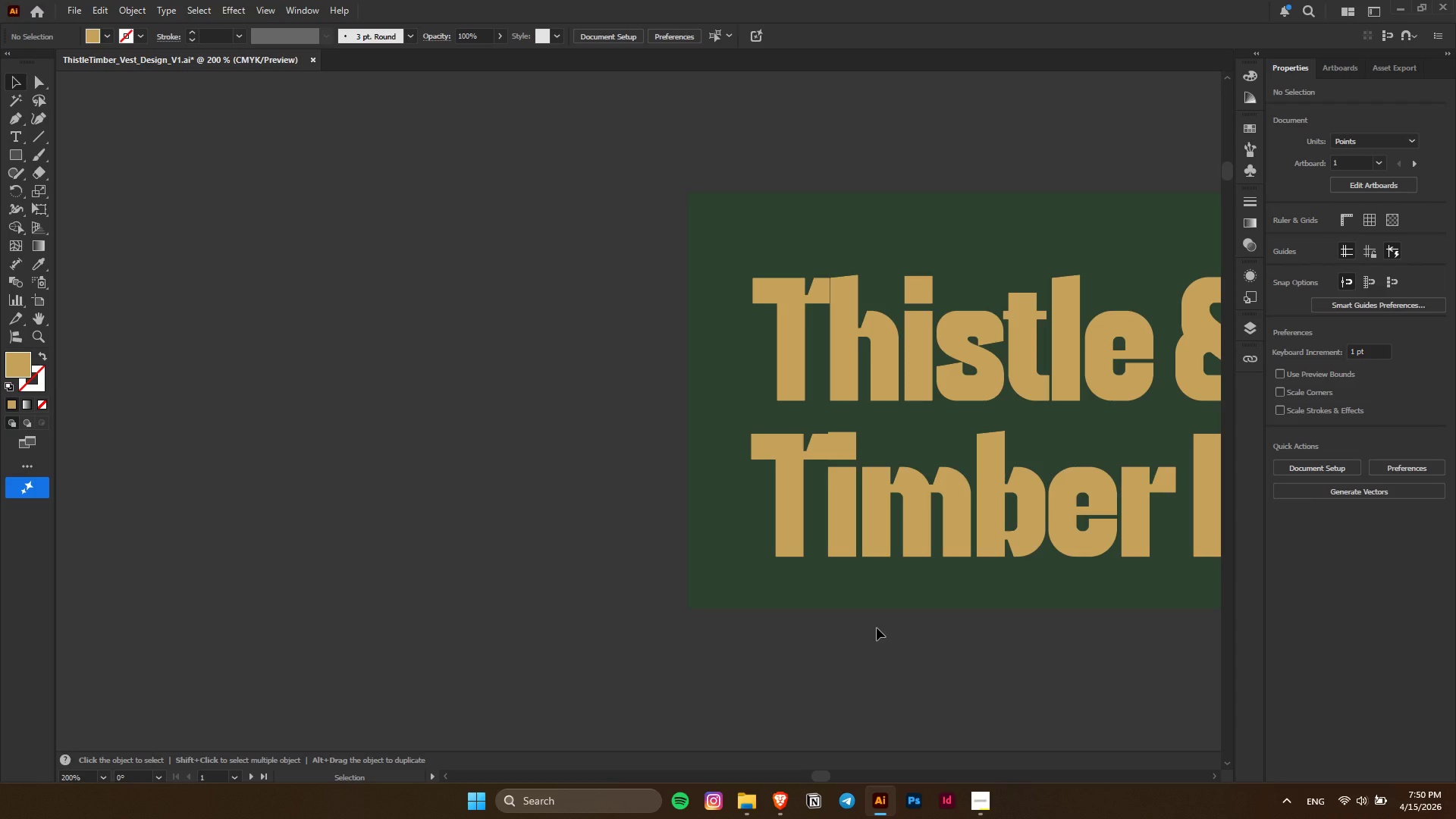 
key(Control+Z)
 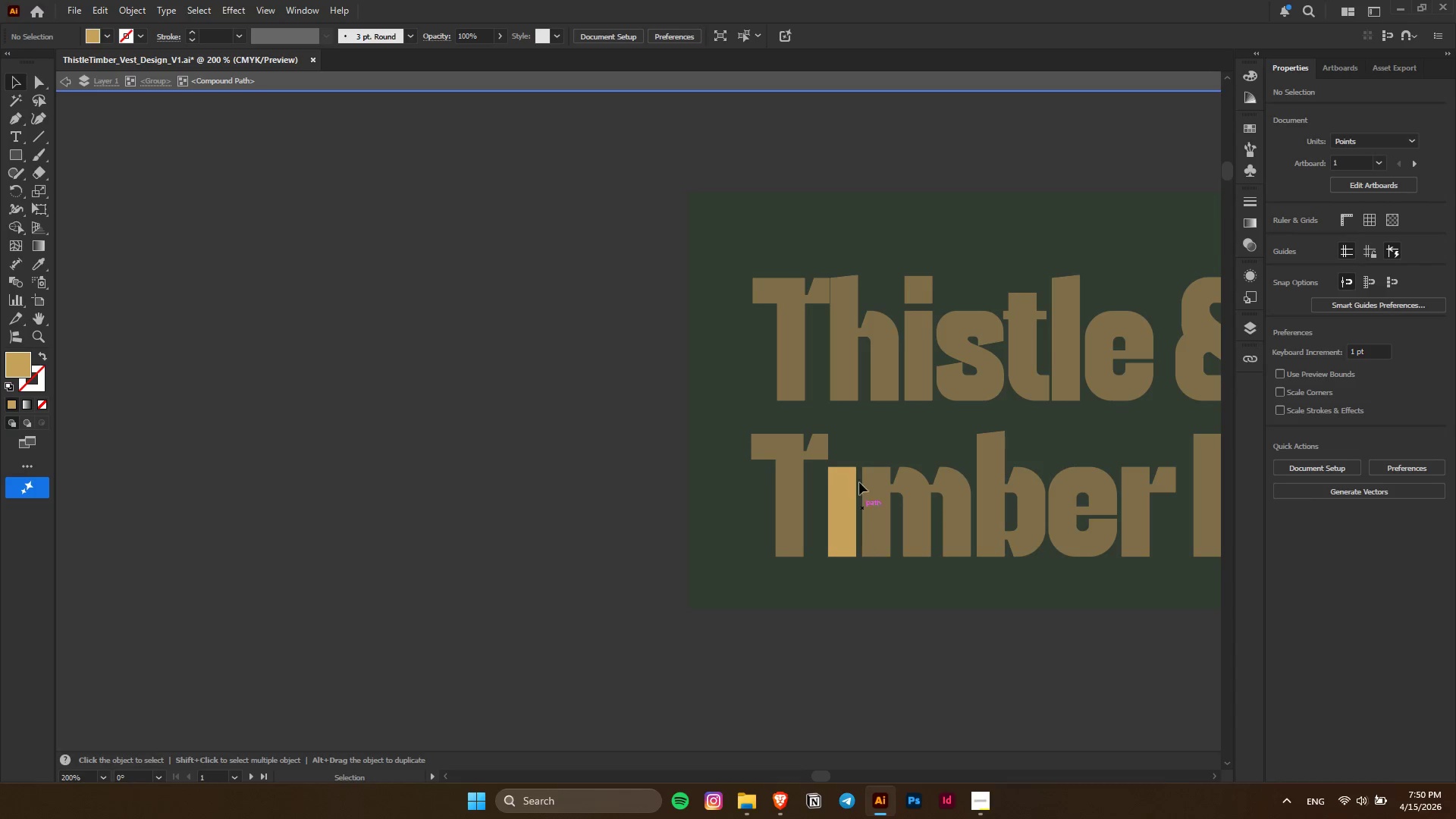 
hold_key(key=AltLeft, duration=0.48)
scroll: coordinate [858, 416], scroll_direction: up, amount: 3.0
 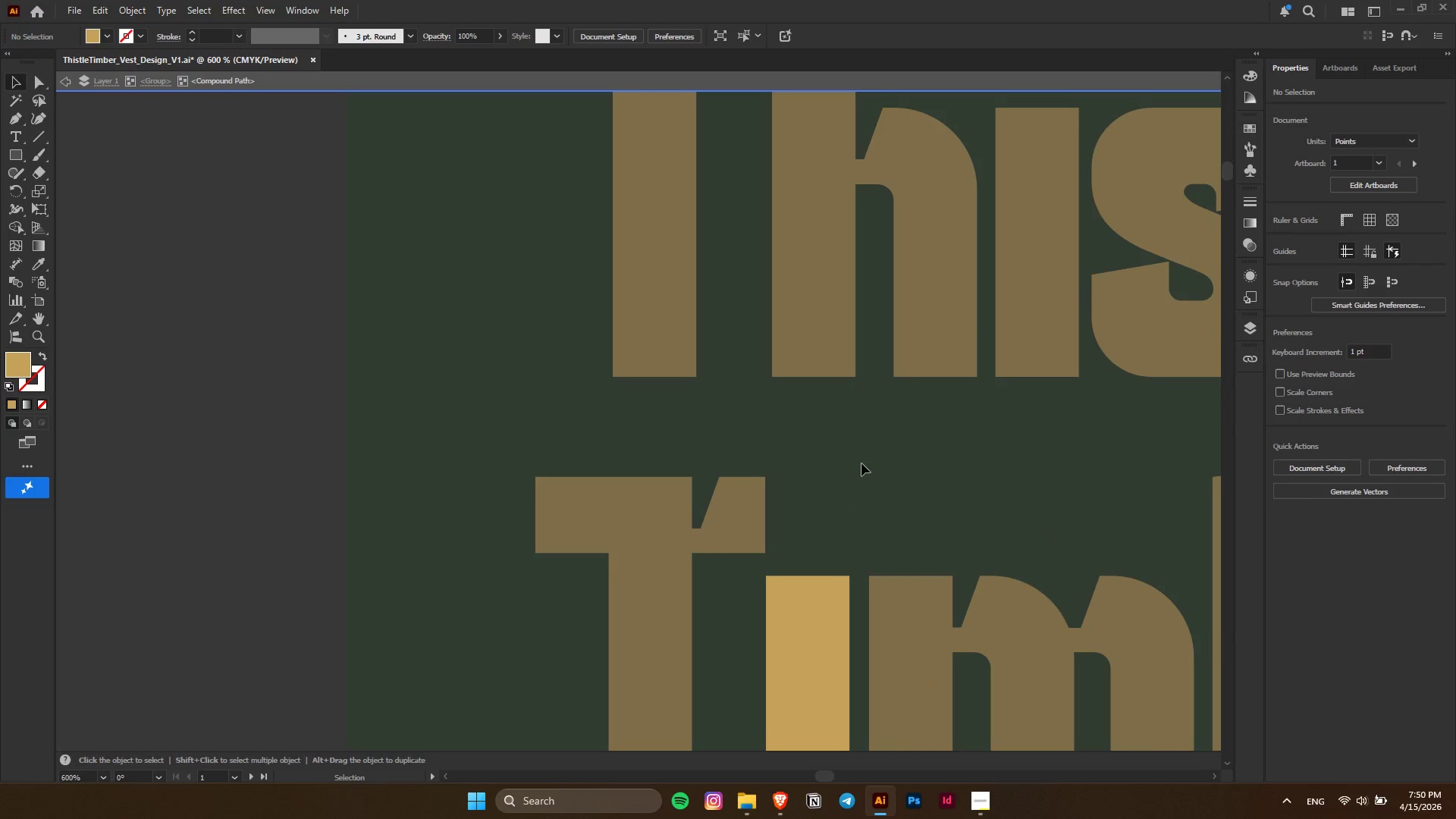 
key(Control+ControlLeft)
 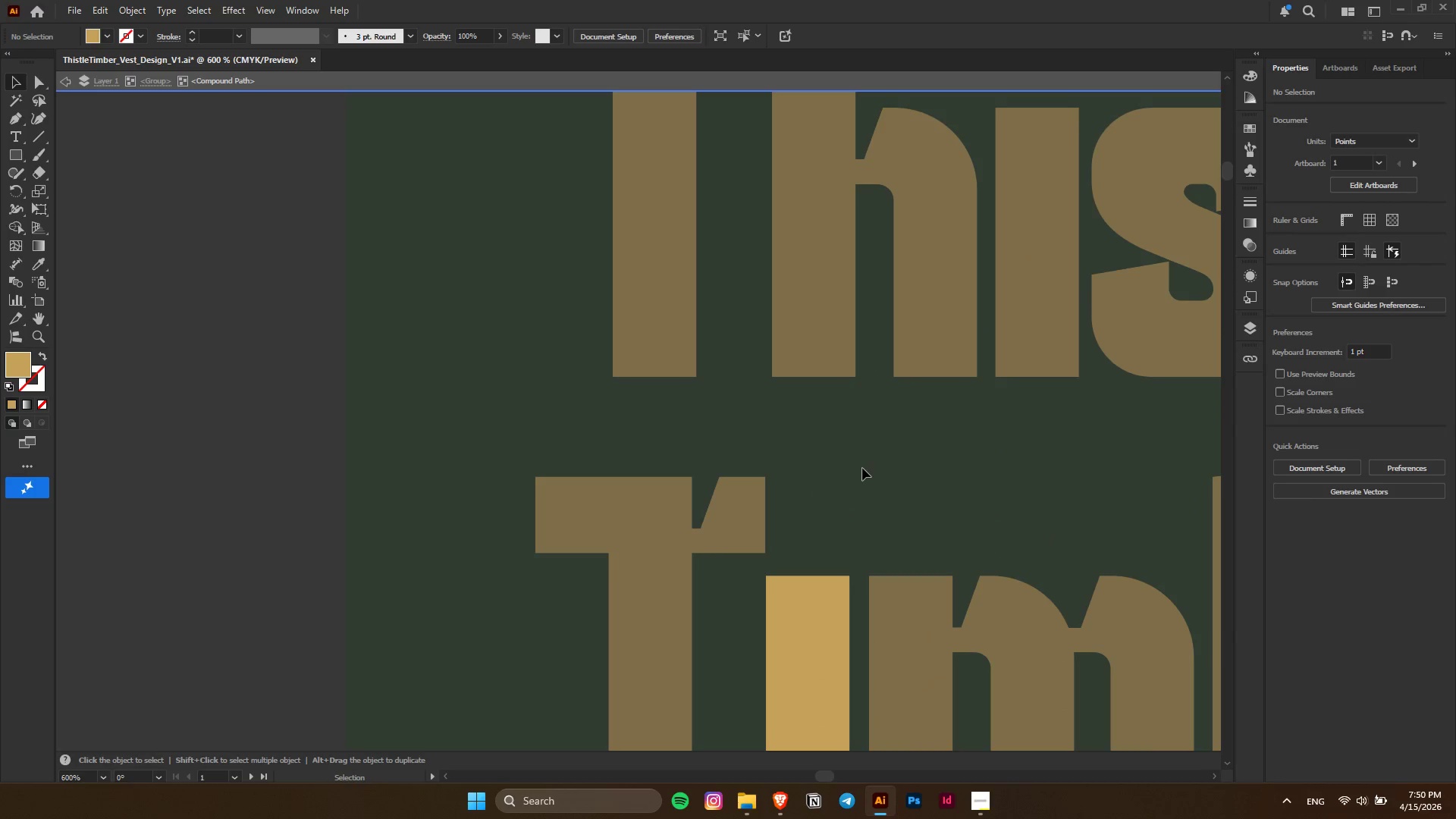 
hold_key(key=ControlLeft, duration=0.55)
 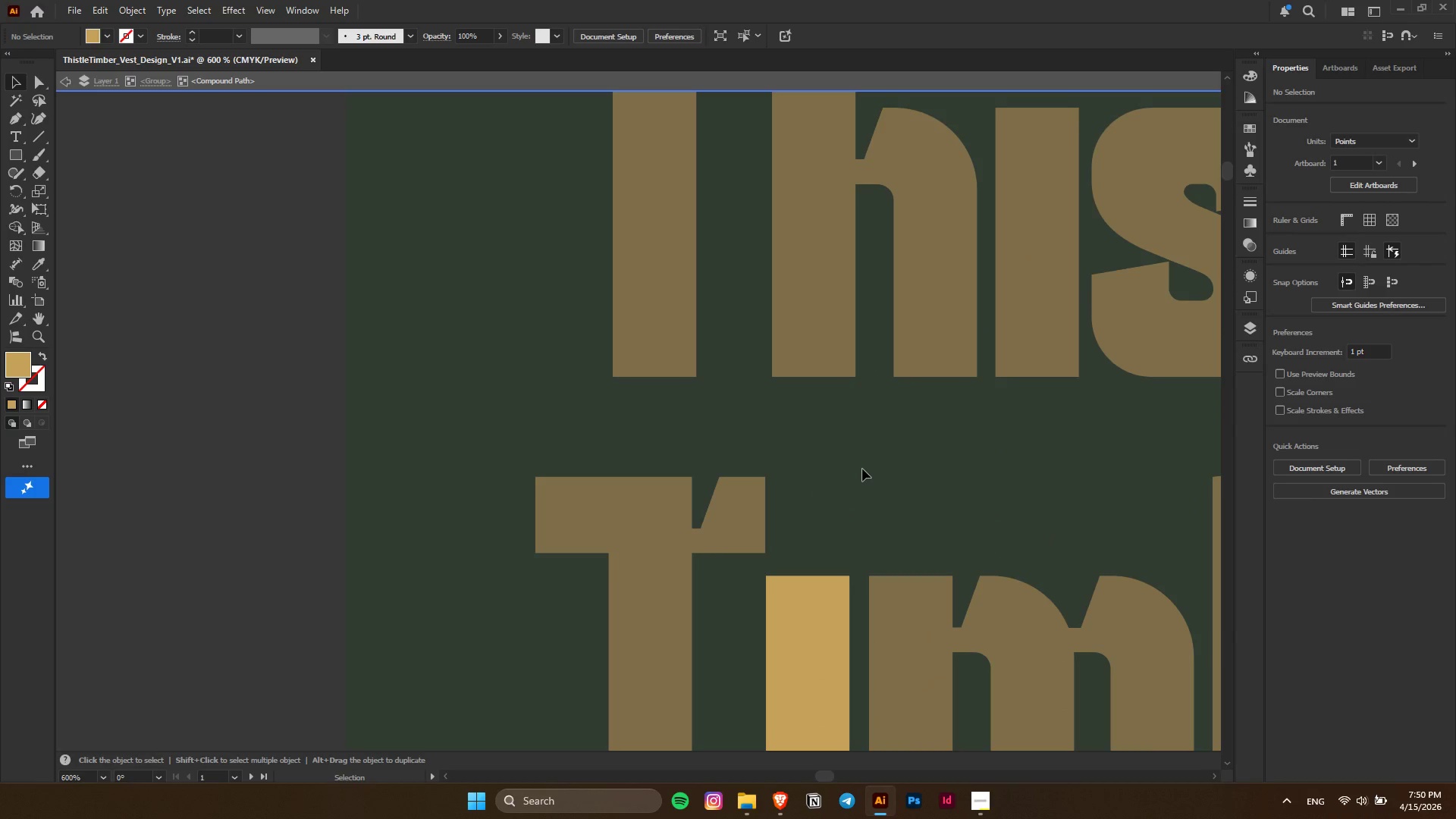 
key(Control+Z)
 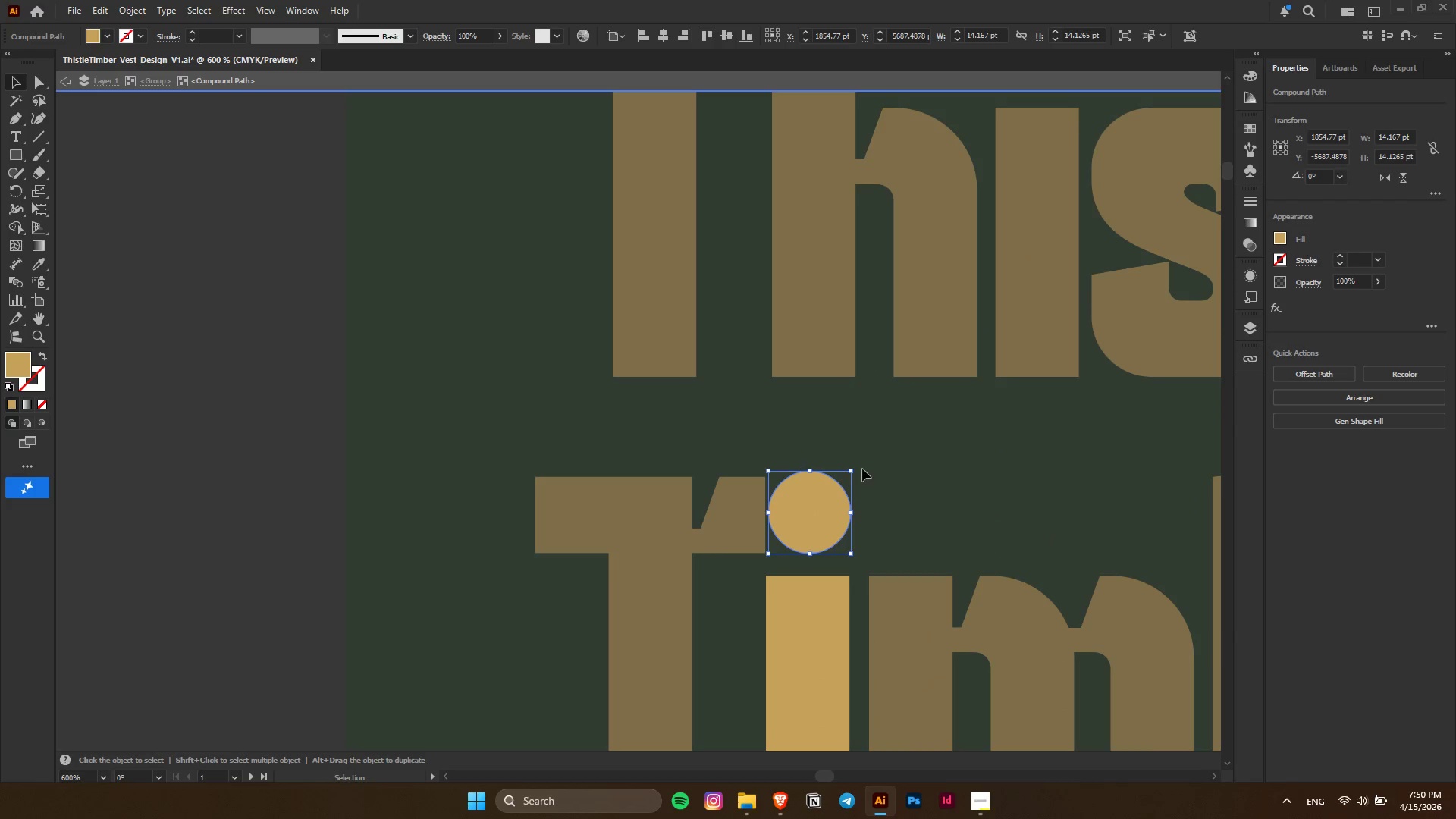 
key(Control+Z)
 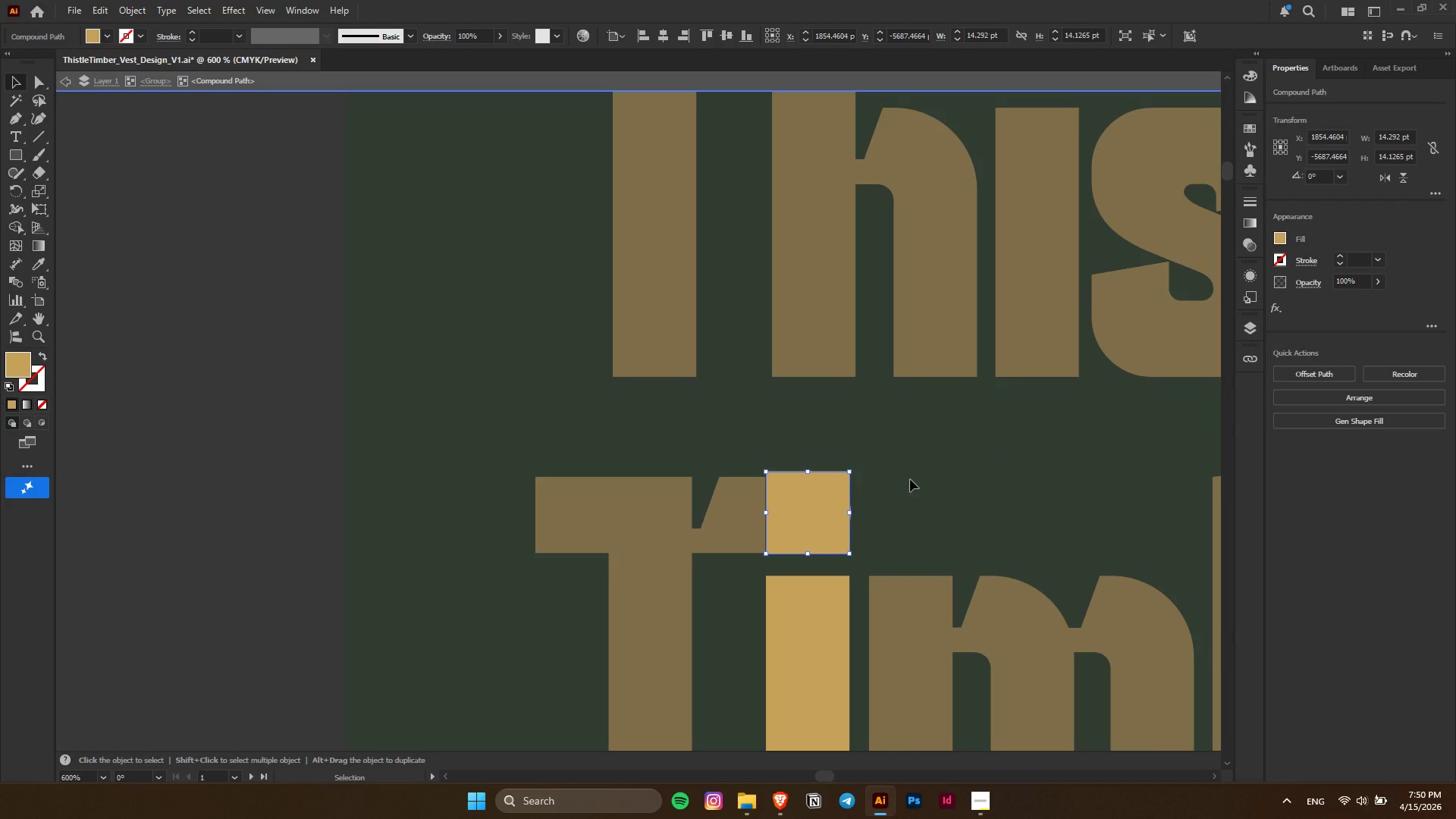 
key(Control+Z)
 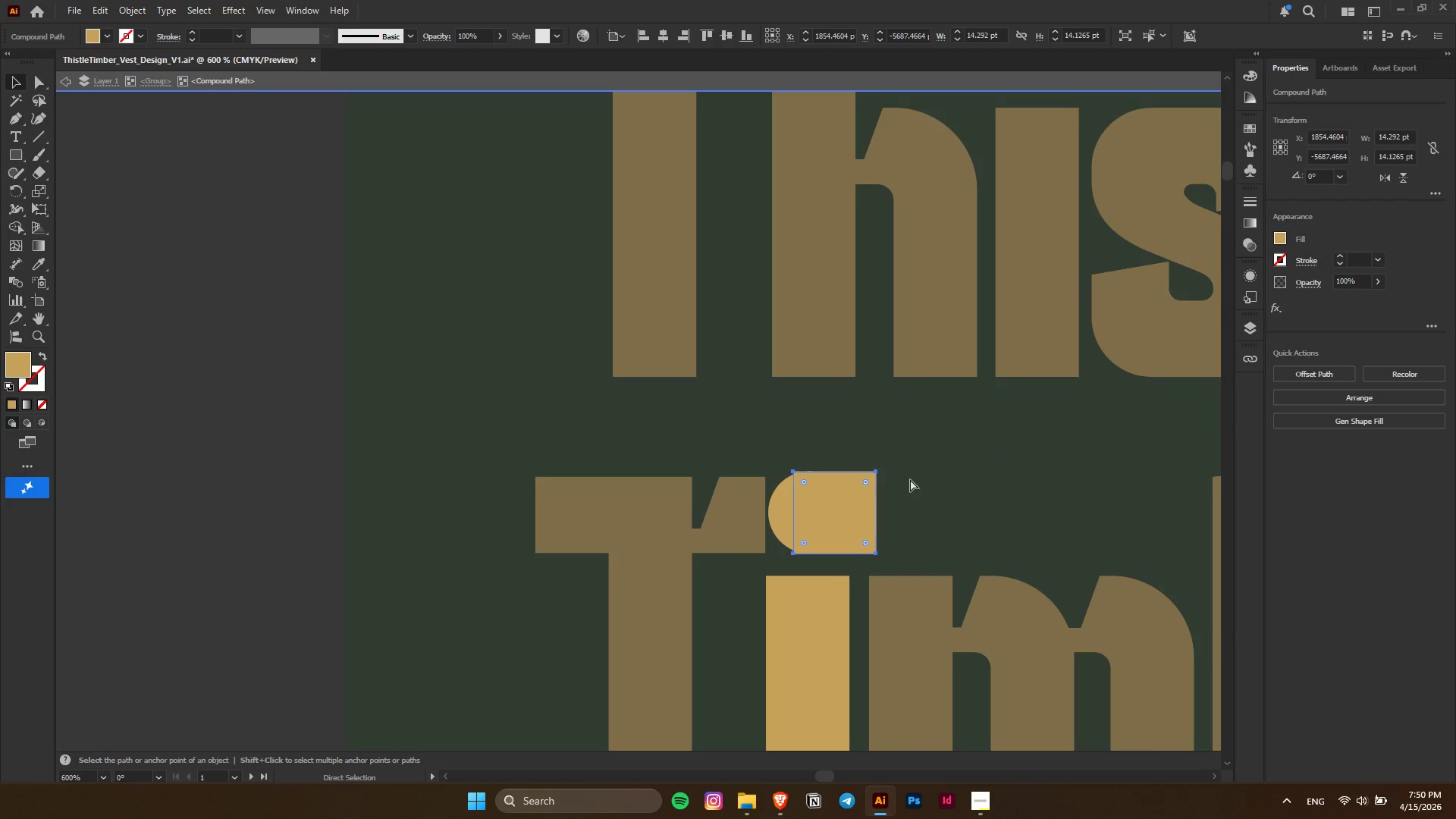 
key(Control+Z)
 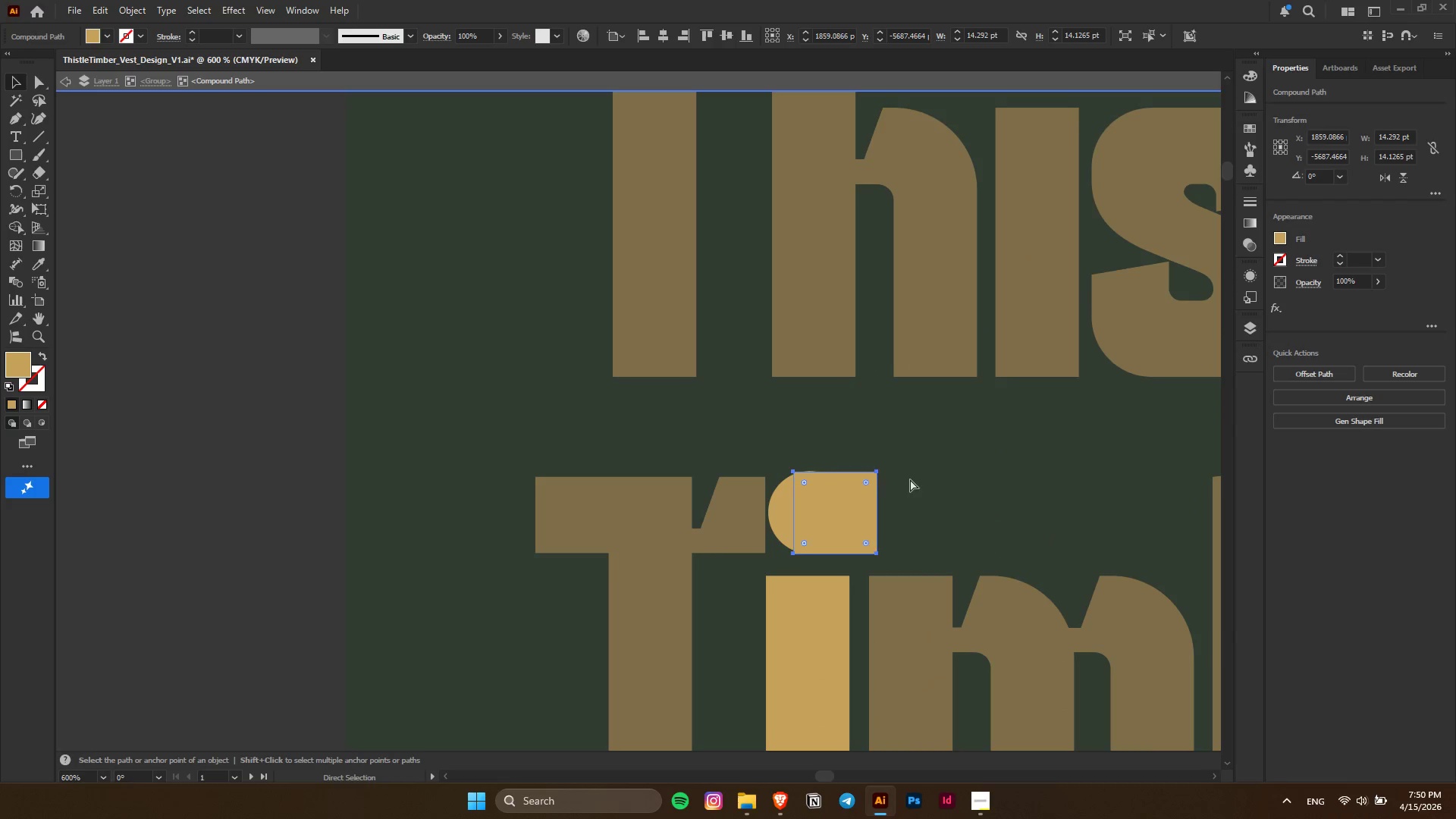 
key(Control+Z)
 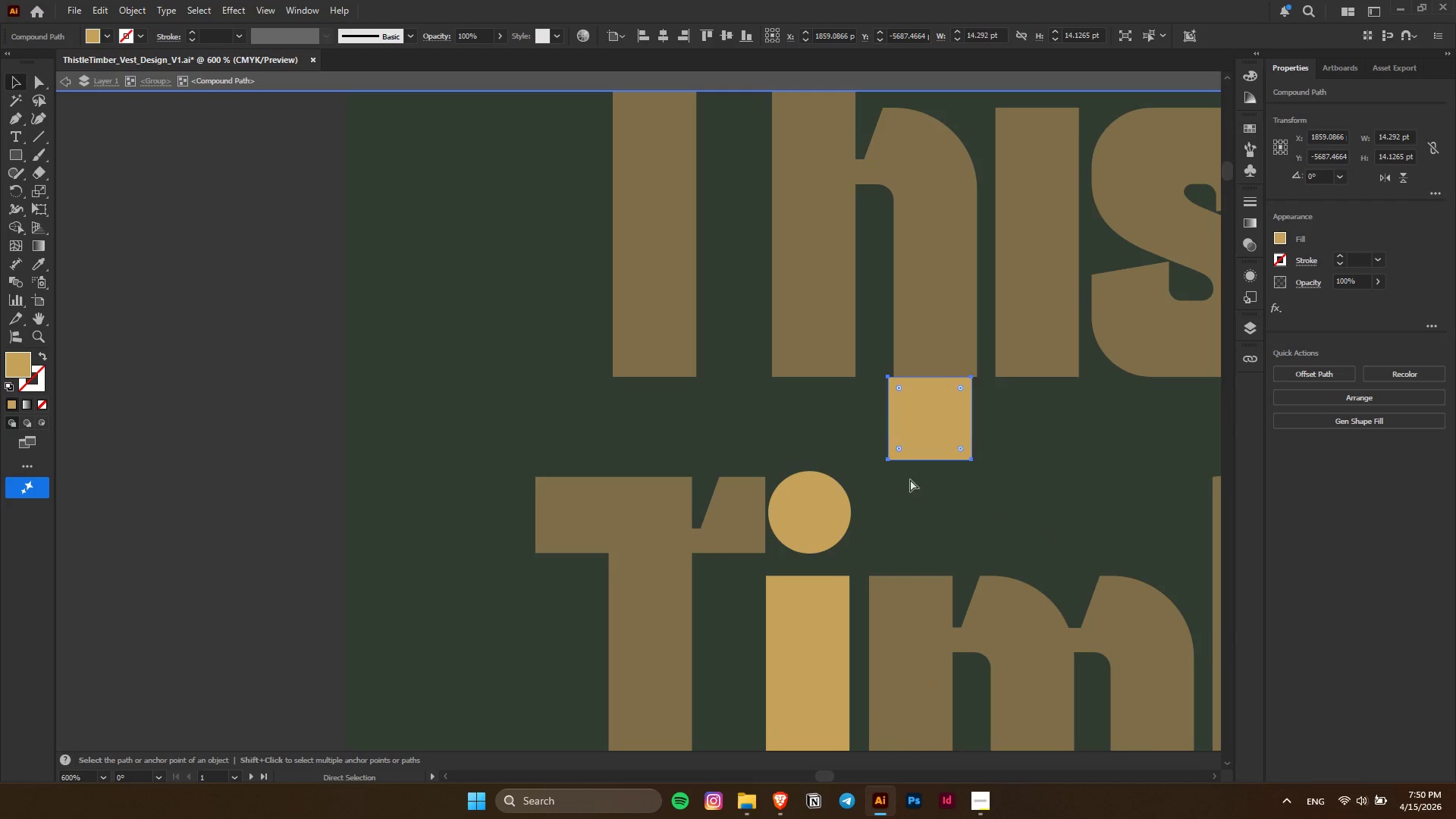 
key(Control+Z)
 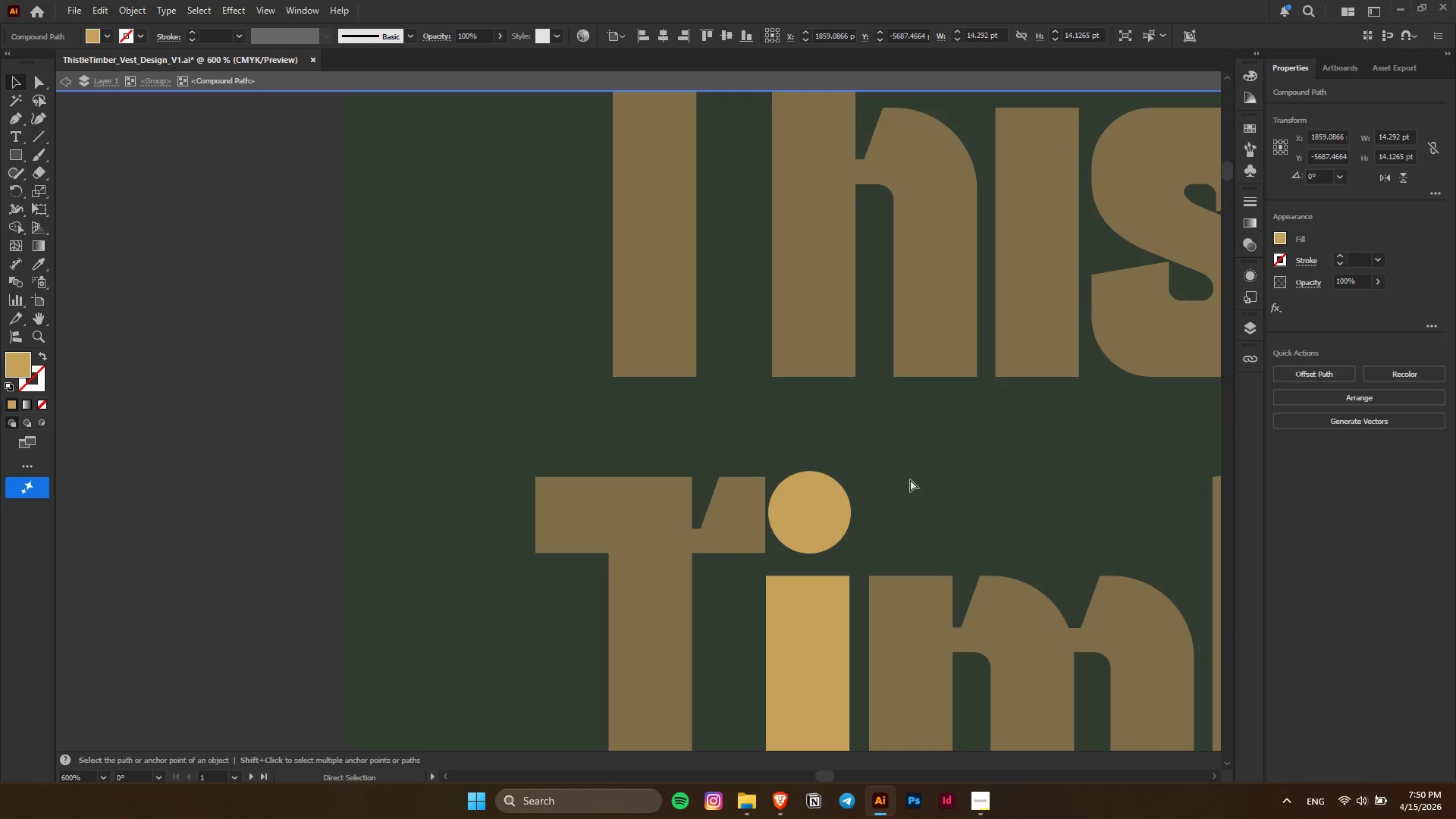 
key(Control+Z)
 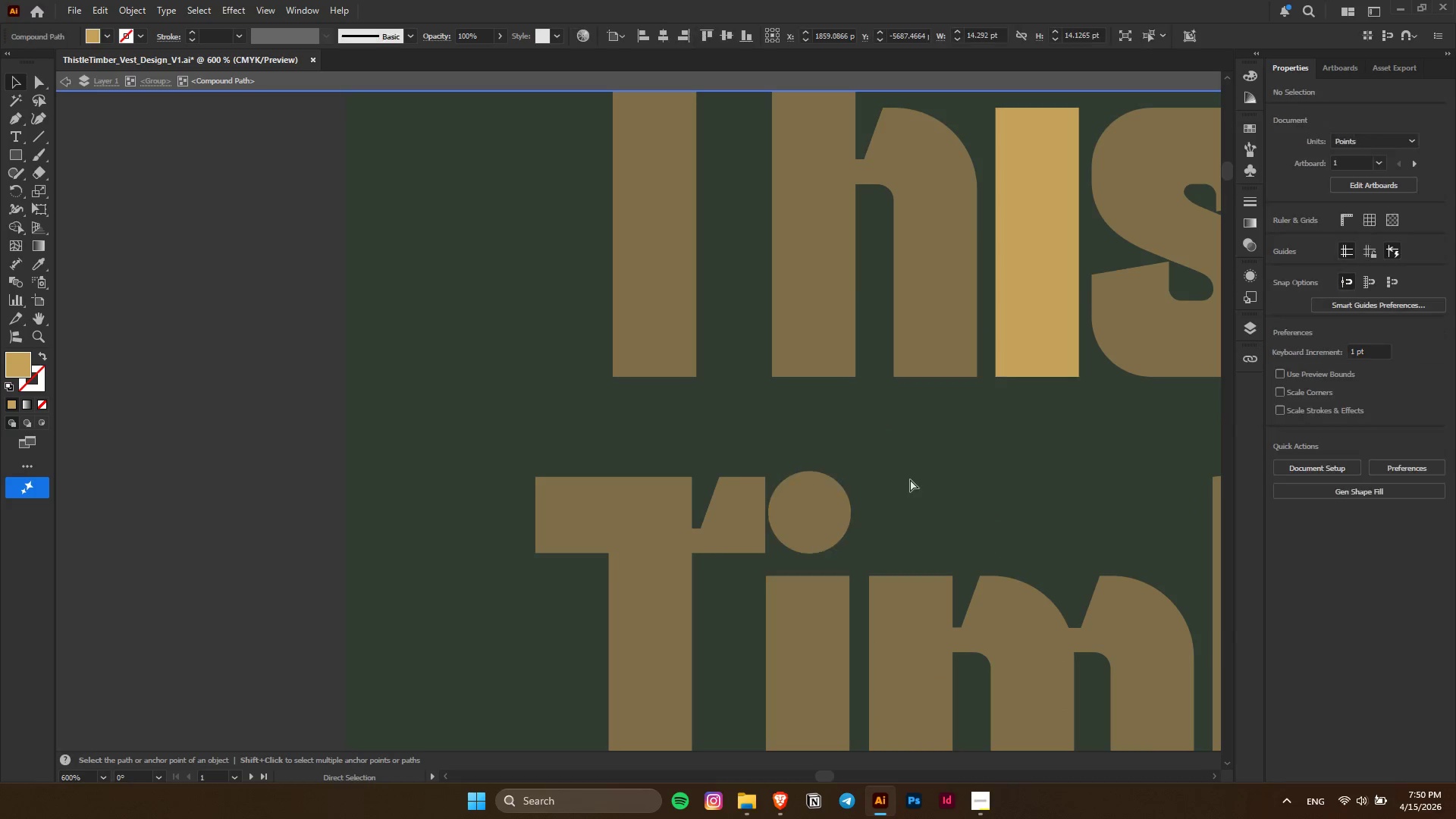 
key(Control+Z)
 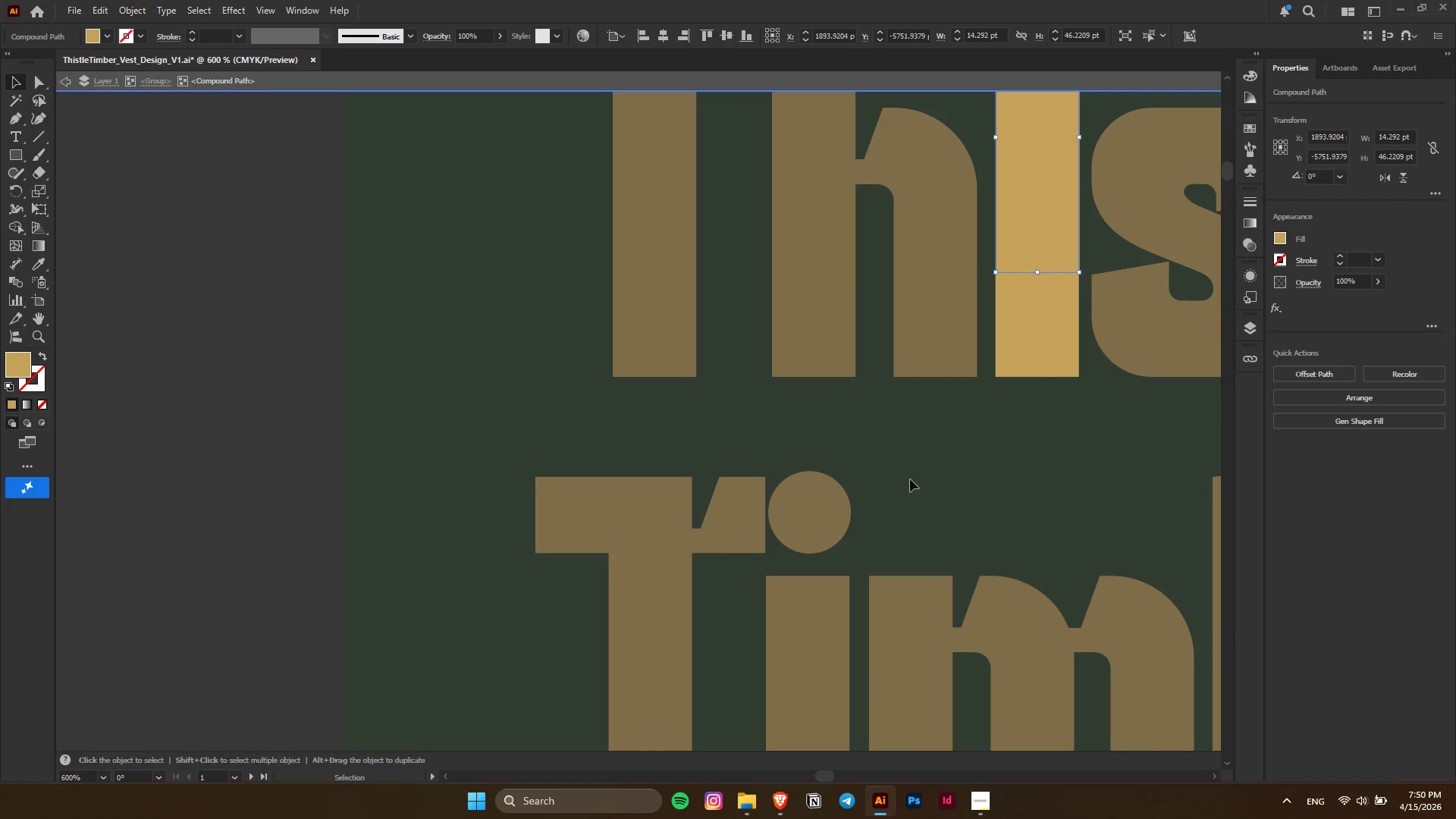 
key(Alt+AltLeft)
 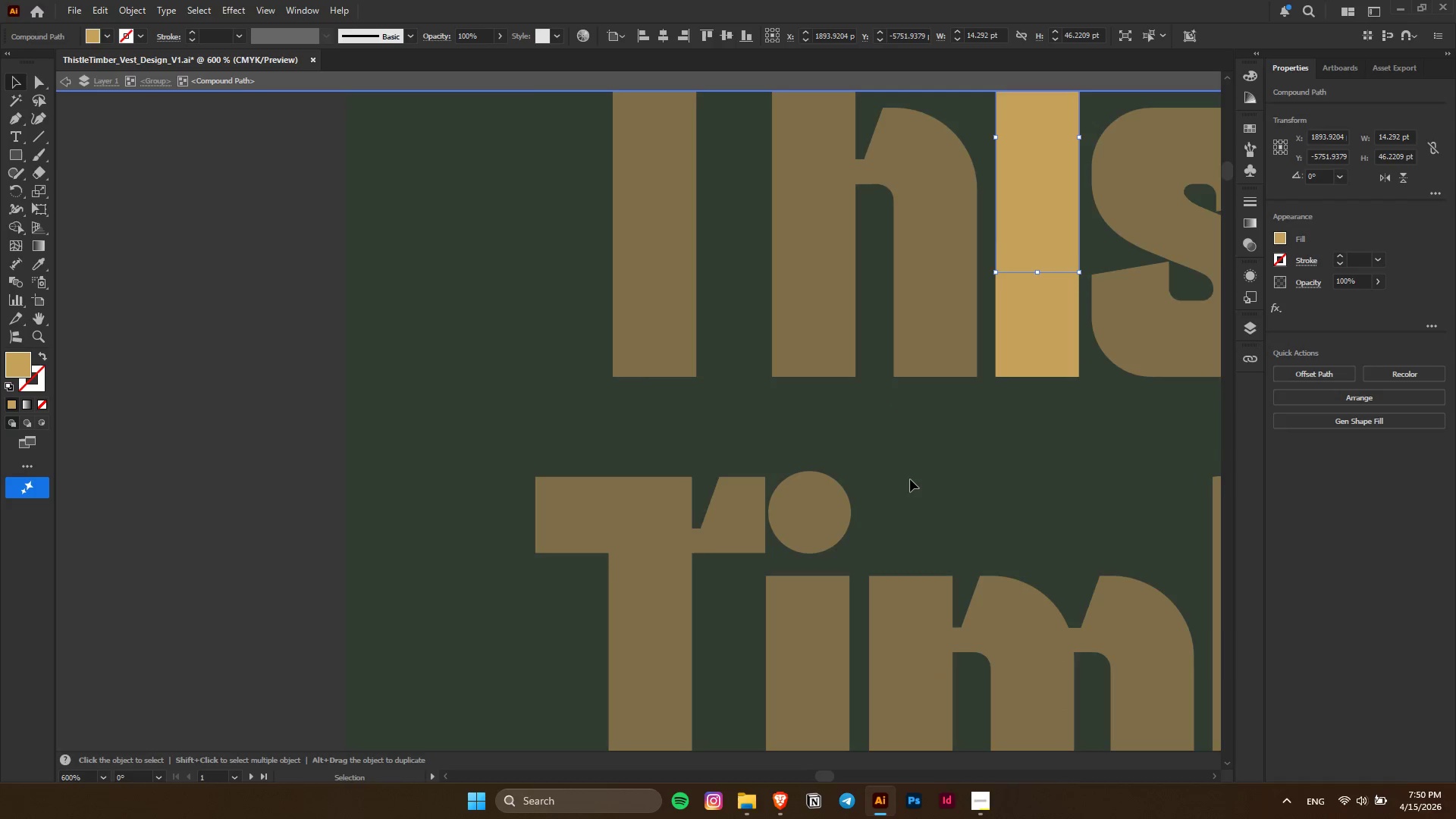 
key(Alt+AltLeft)
 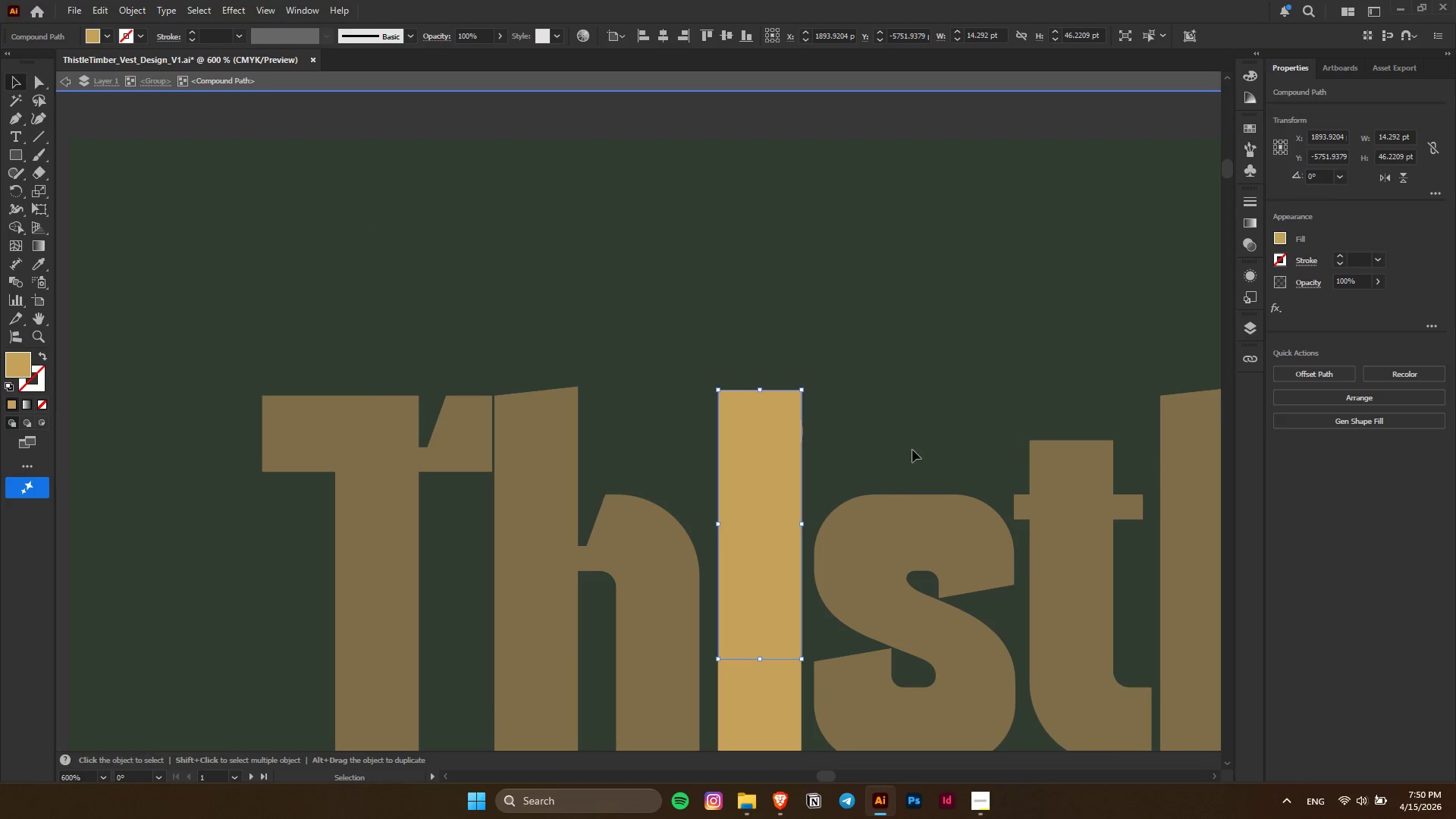 
scroll: coordinate [965, 403], scroll_direction: up, amount: 1.0
 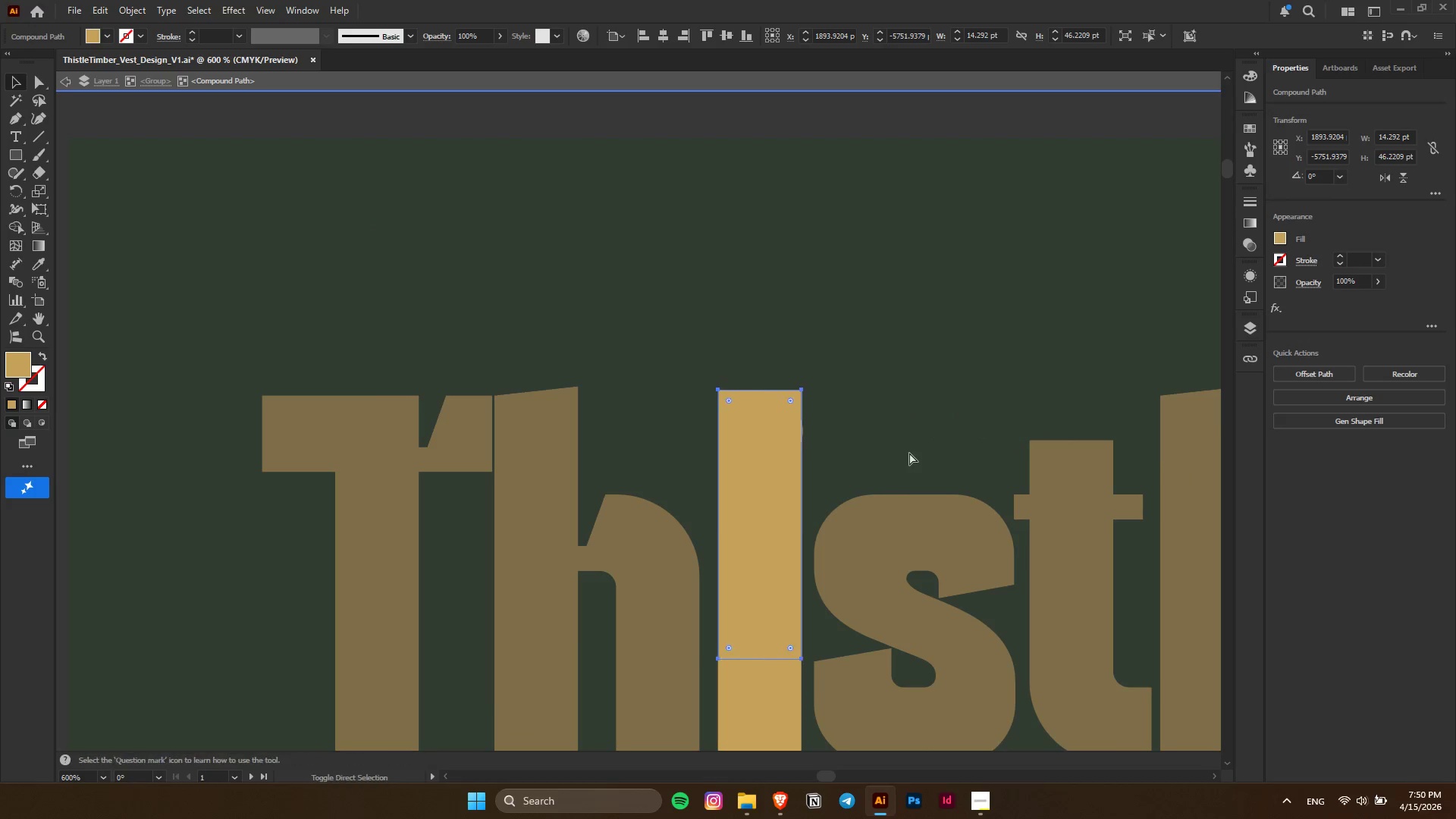 
key(Control+Shift+Z)
 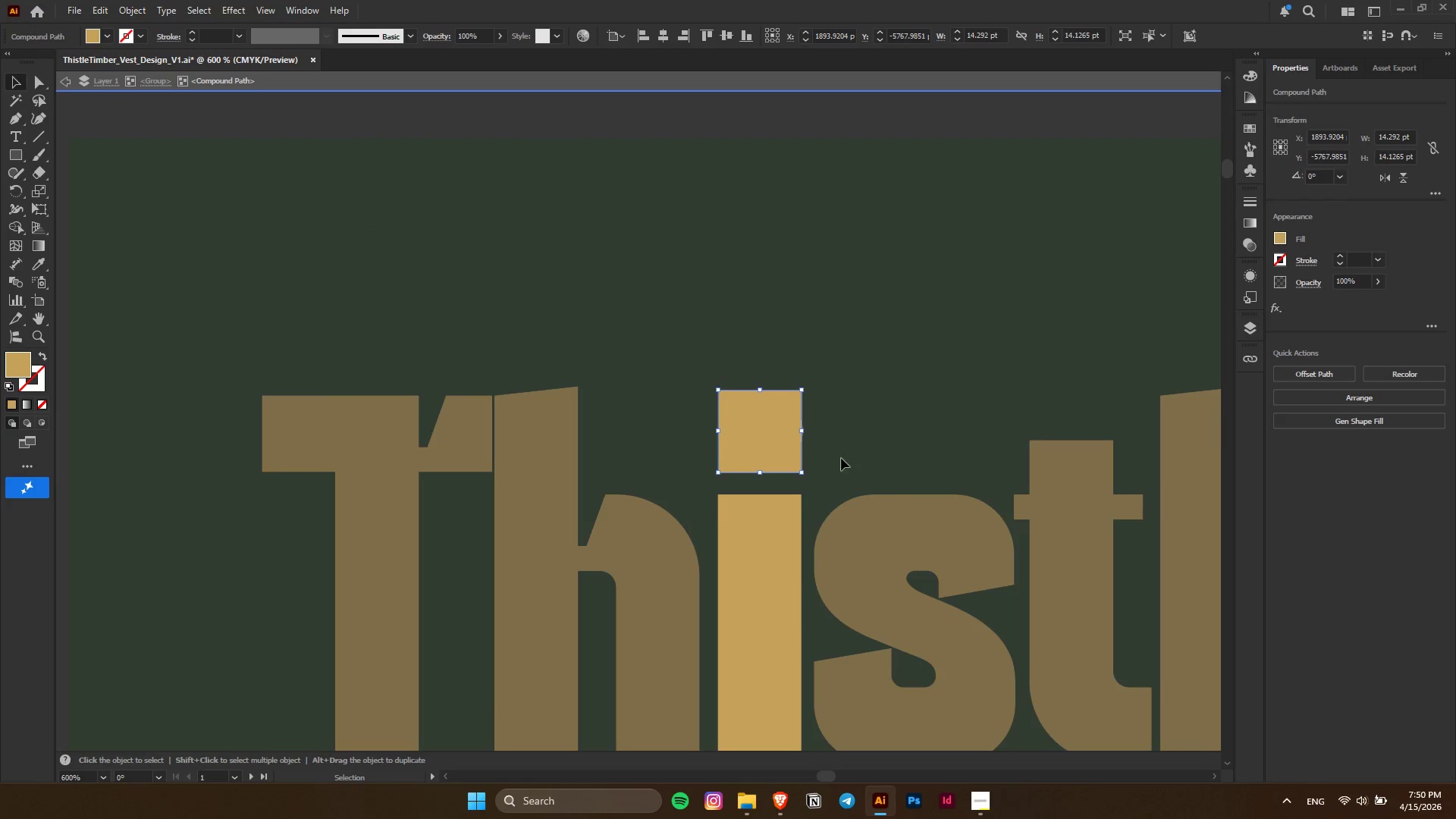 
key(Alt+AltLeft)
 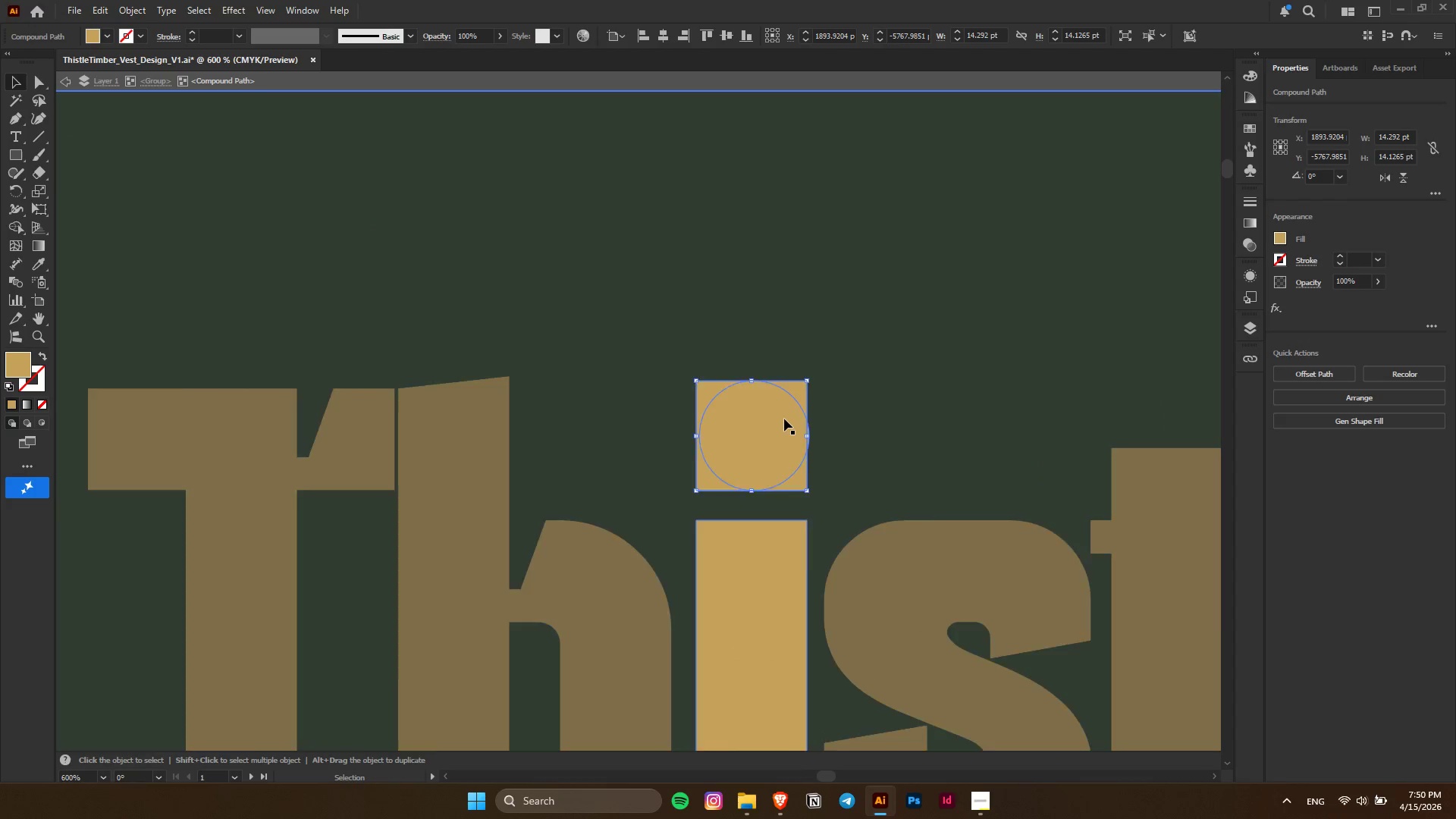 
hold_key(key=ShiftLeft, duration=2.52)
 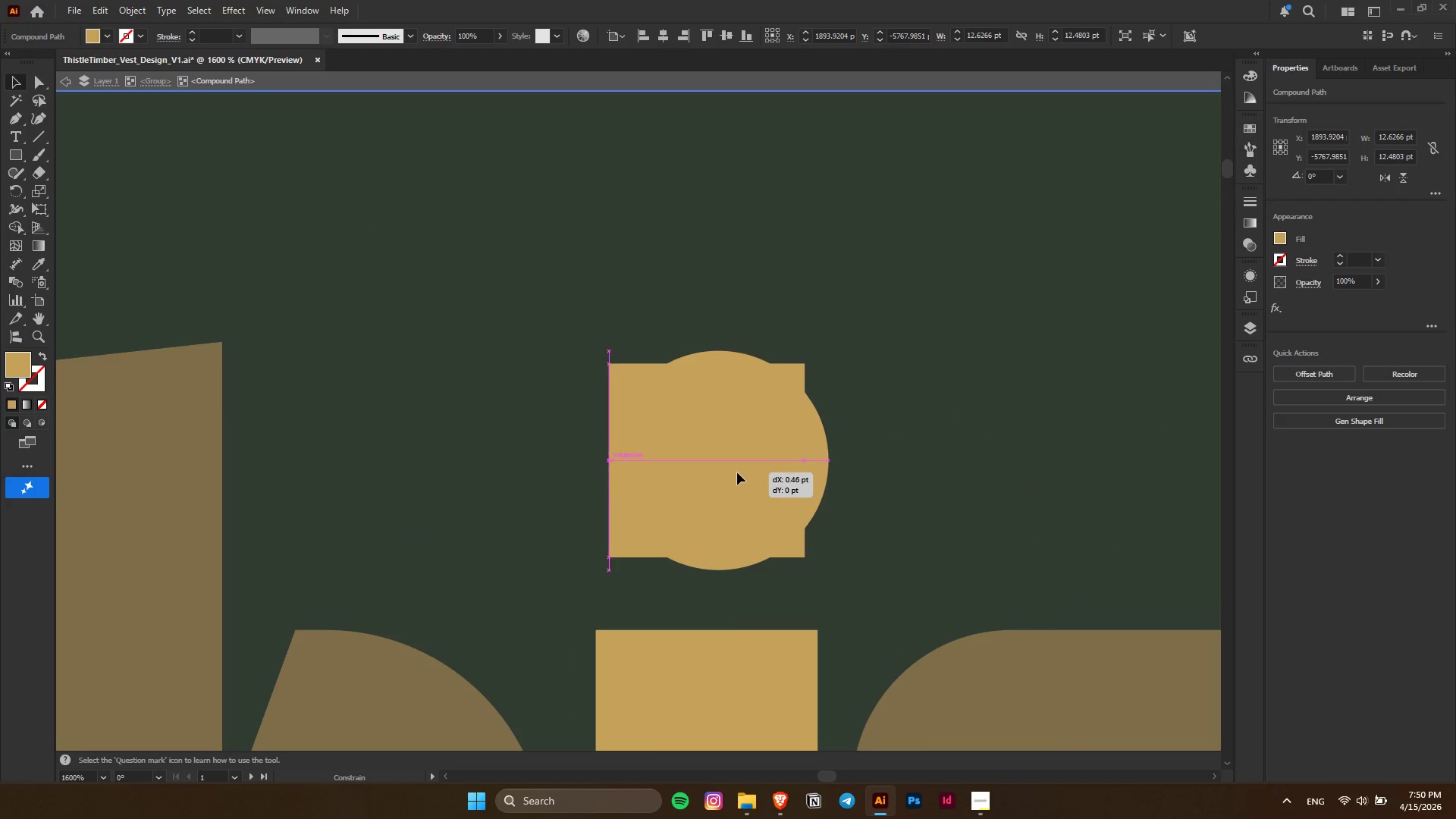 
scroll: coordinate [784, 419], scroll_direction: up, amount: 3.0
 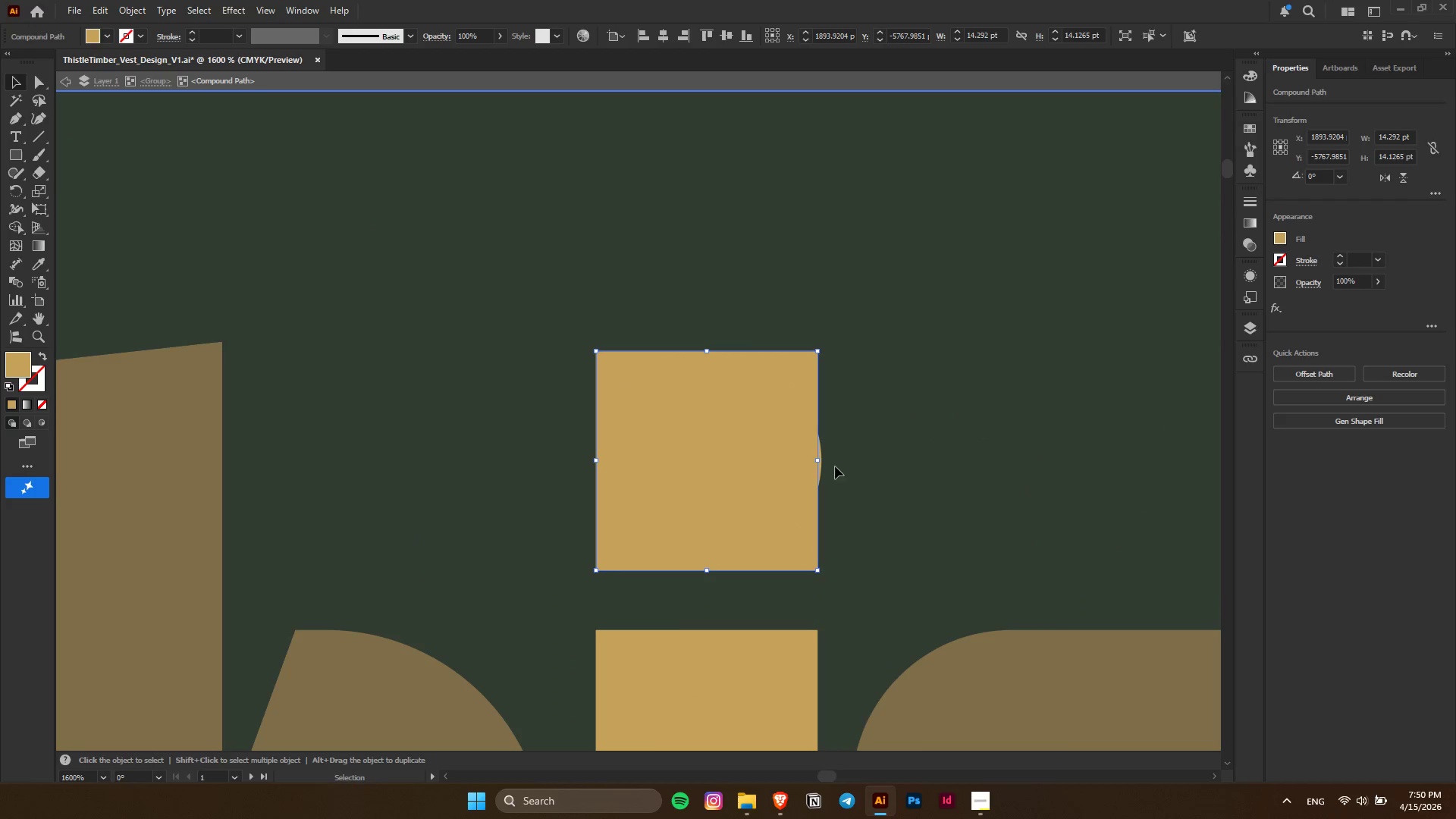 
hold_key(key=AltLeft, duration=1.5)
left_click_drag(start_coordinate=[819, 460], to_coordinate=[804, 460])
 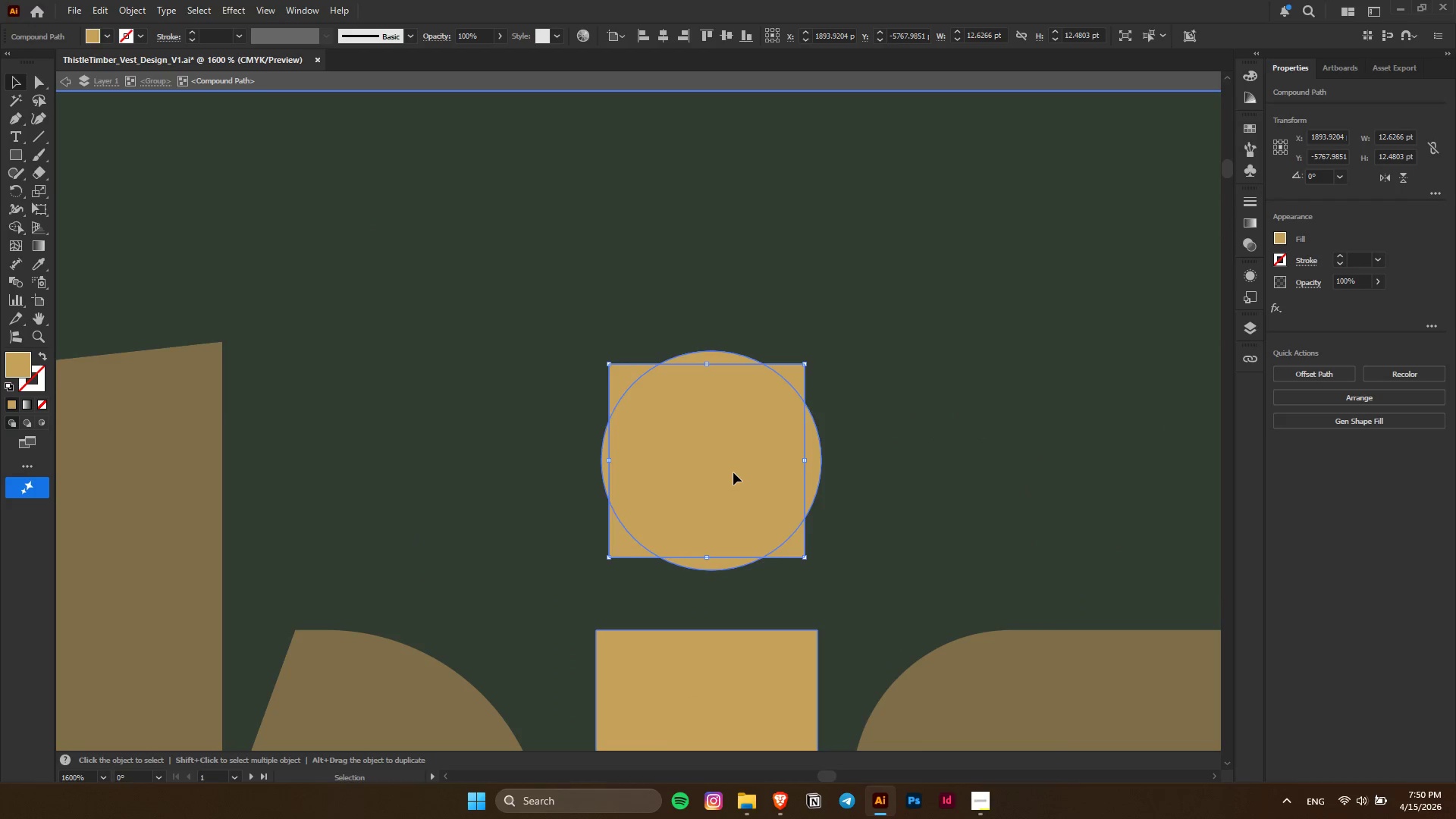 
hold_key(key=AltLeft, duration=0.75)
 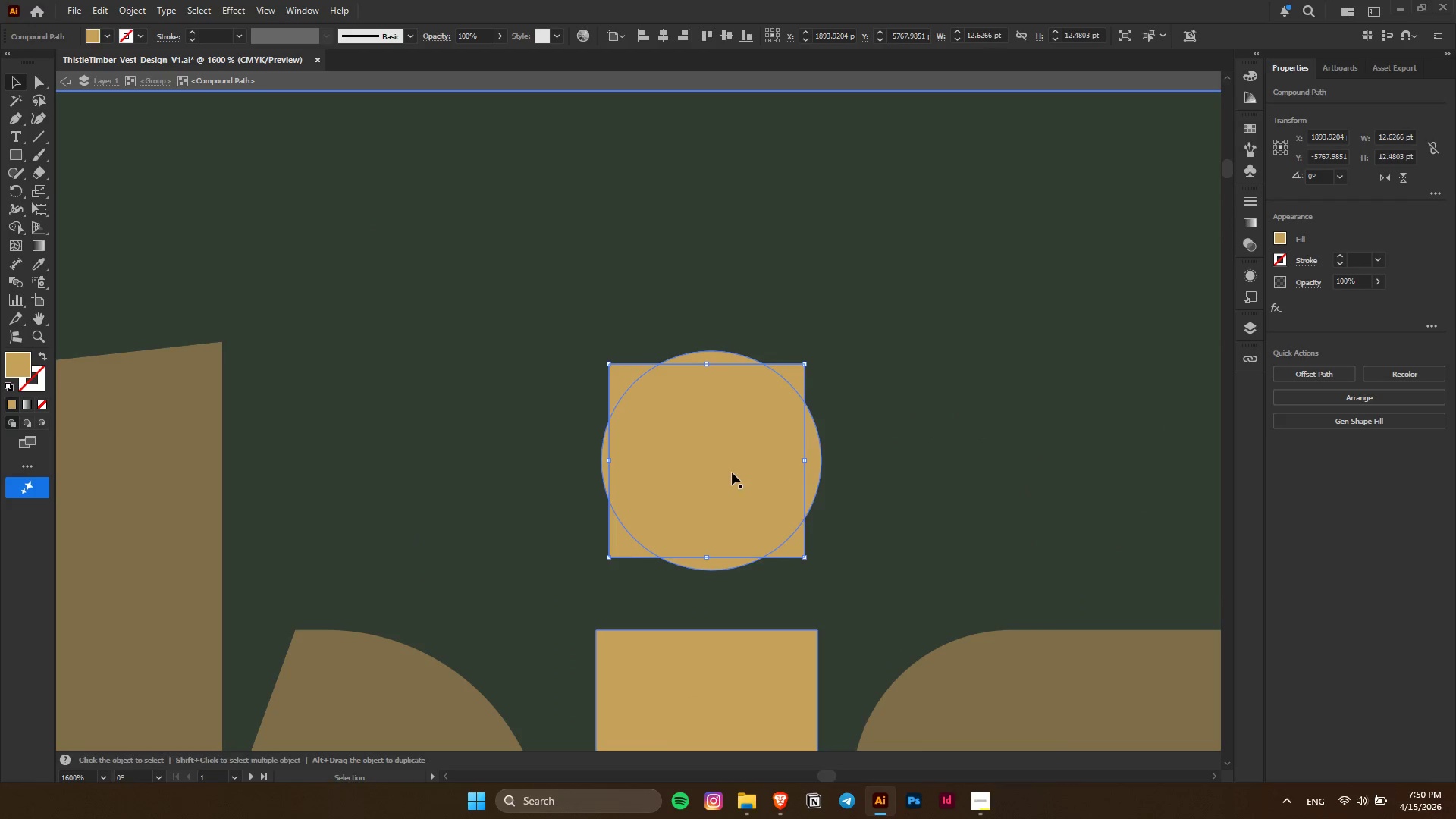 
left_click_drag(start_coordinate=[732, 472], to_coordinate=[738, 472])
 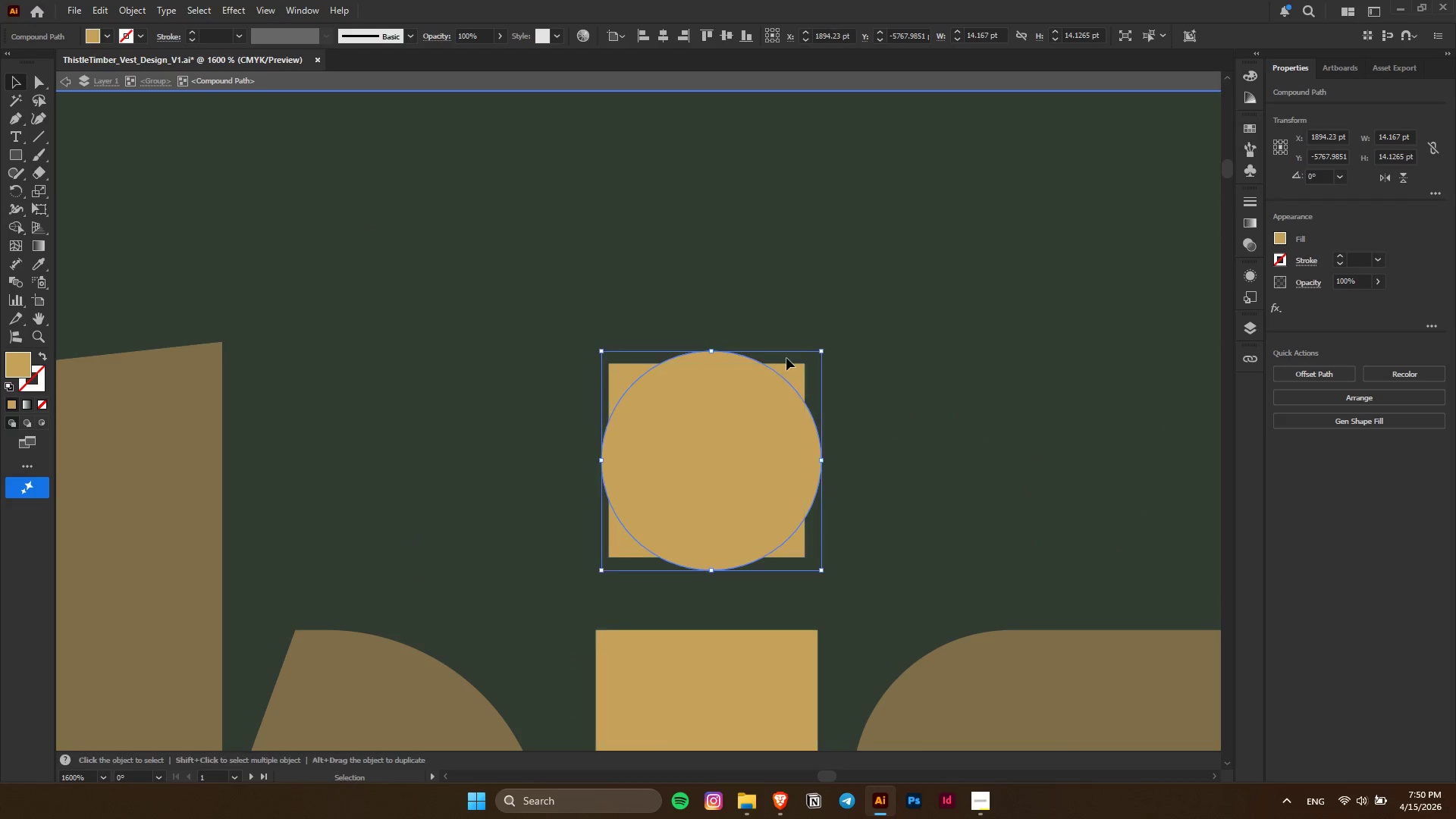 
hold_key(key=ShiftLeft, duration=0.77)
 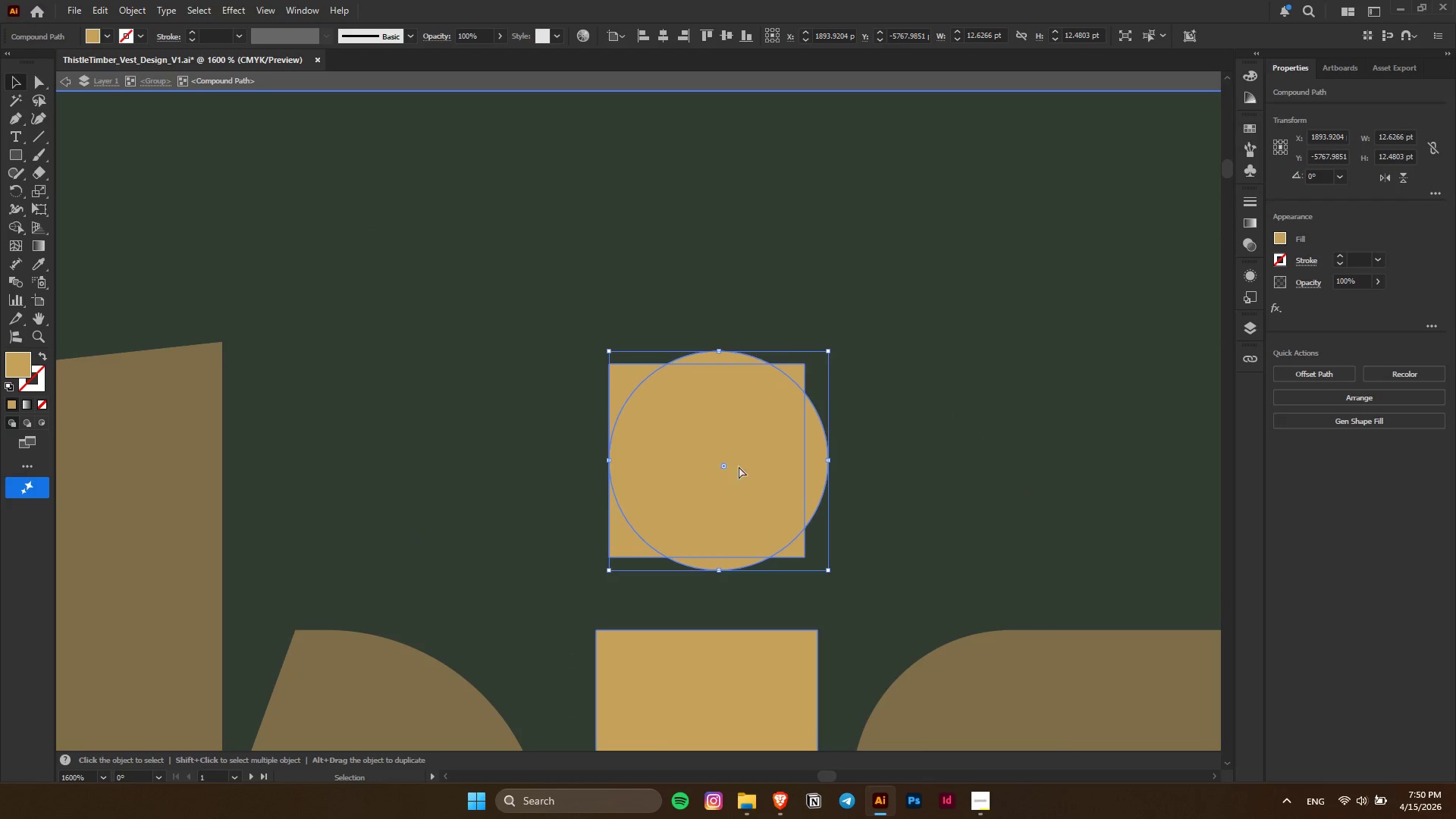 
key(Control+ControlLeft)
 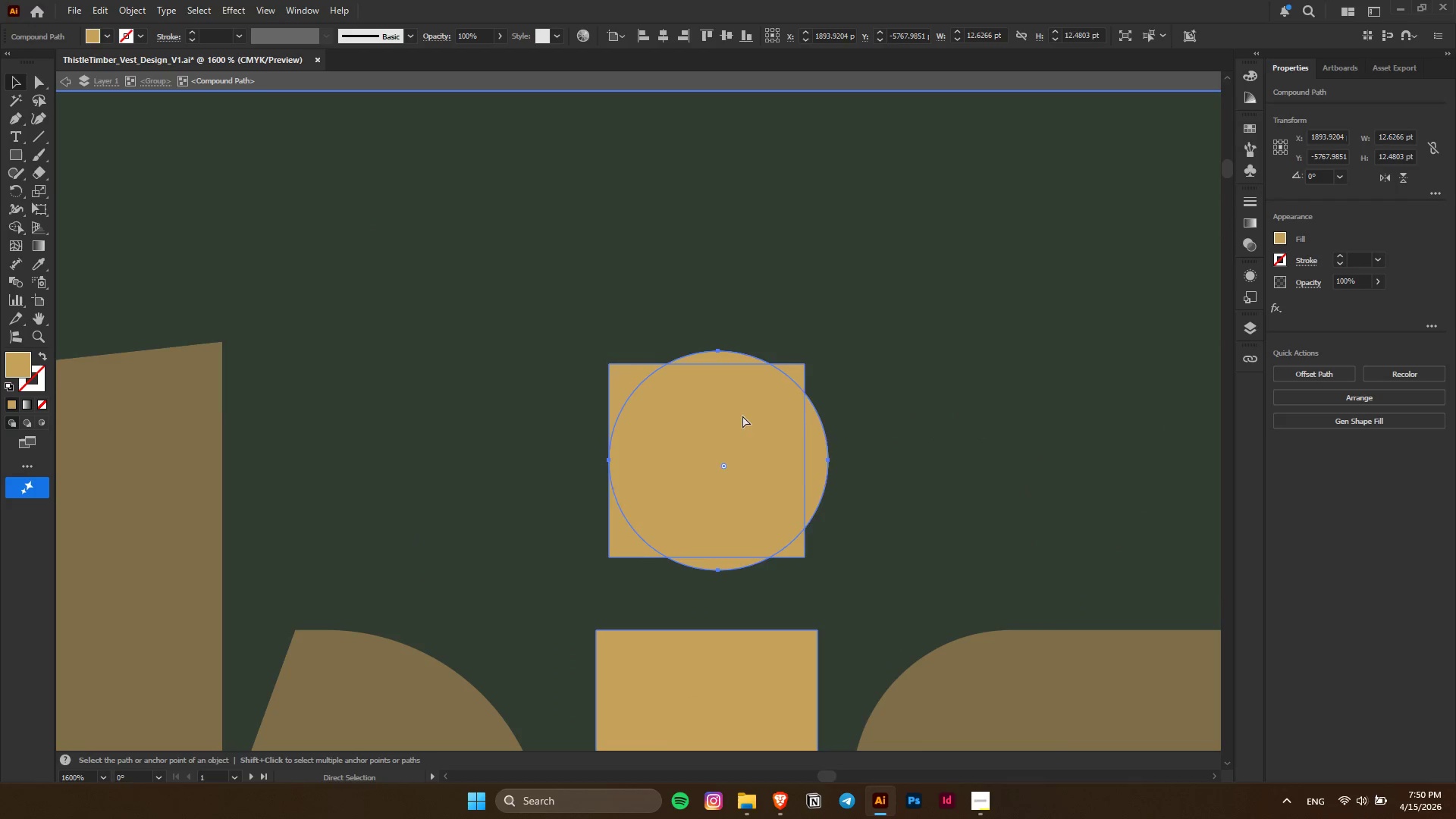 
key(Control+Z)
 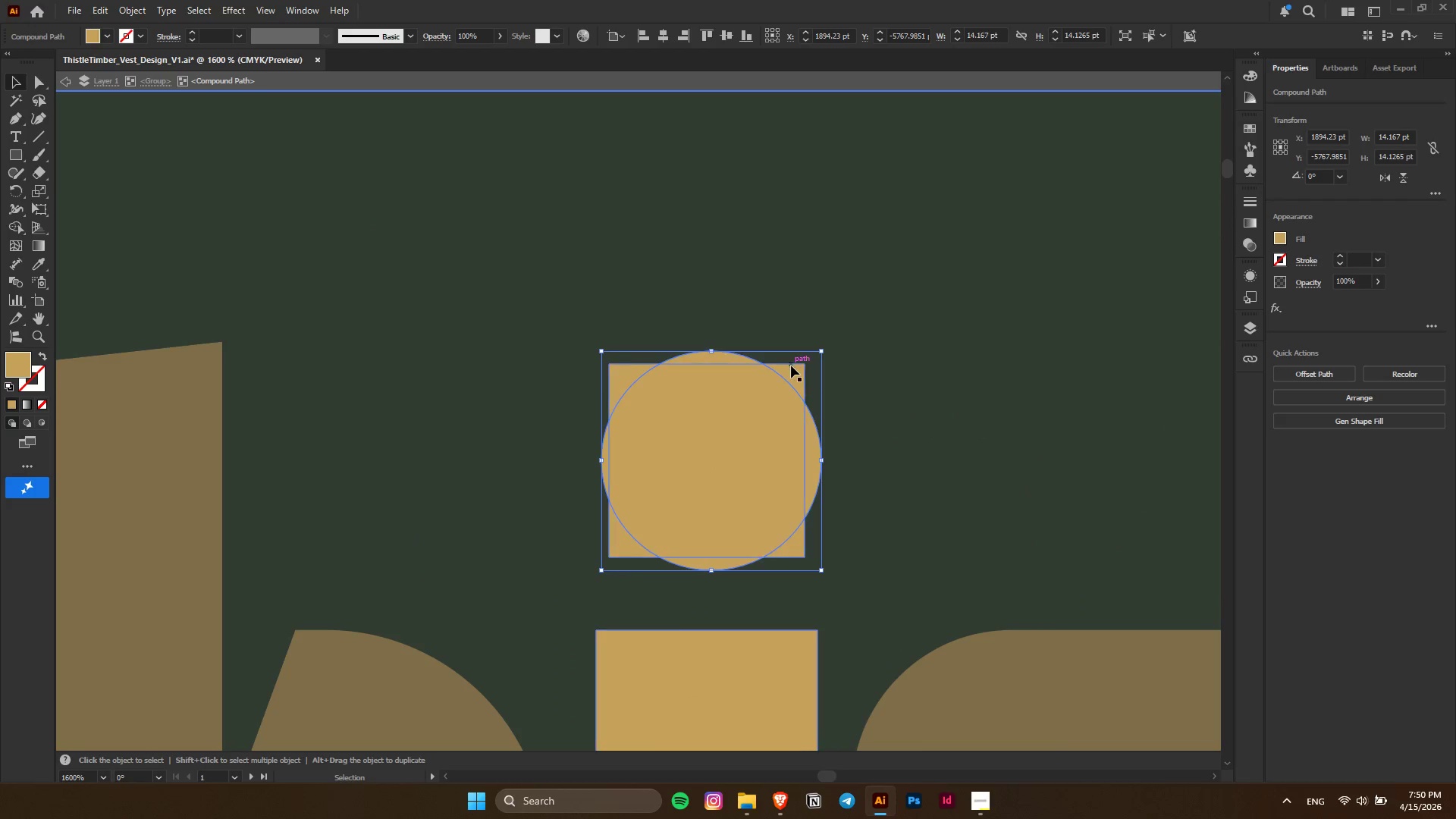 
left_click_drag(start_coordinate=[791, 366], to_coordinate=[802, 368])
 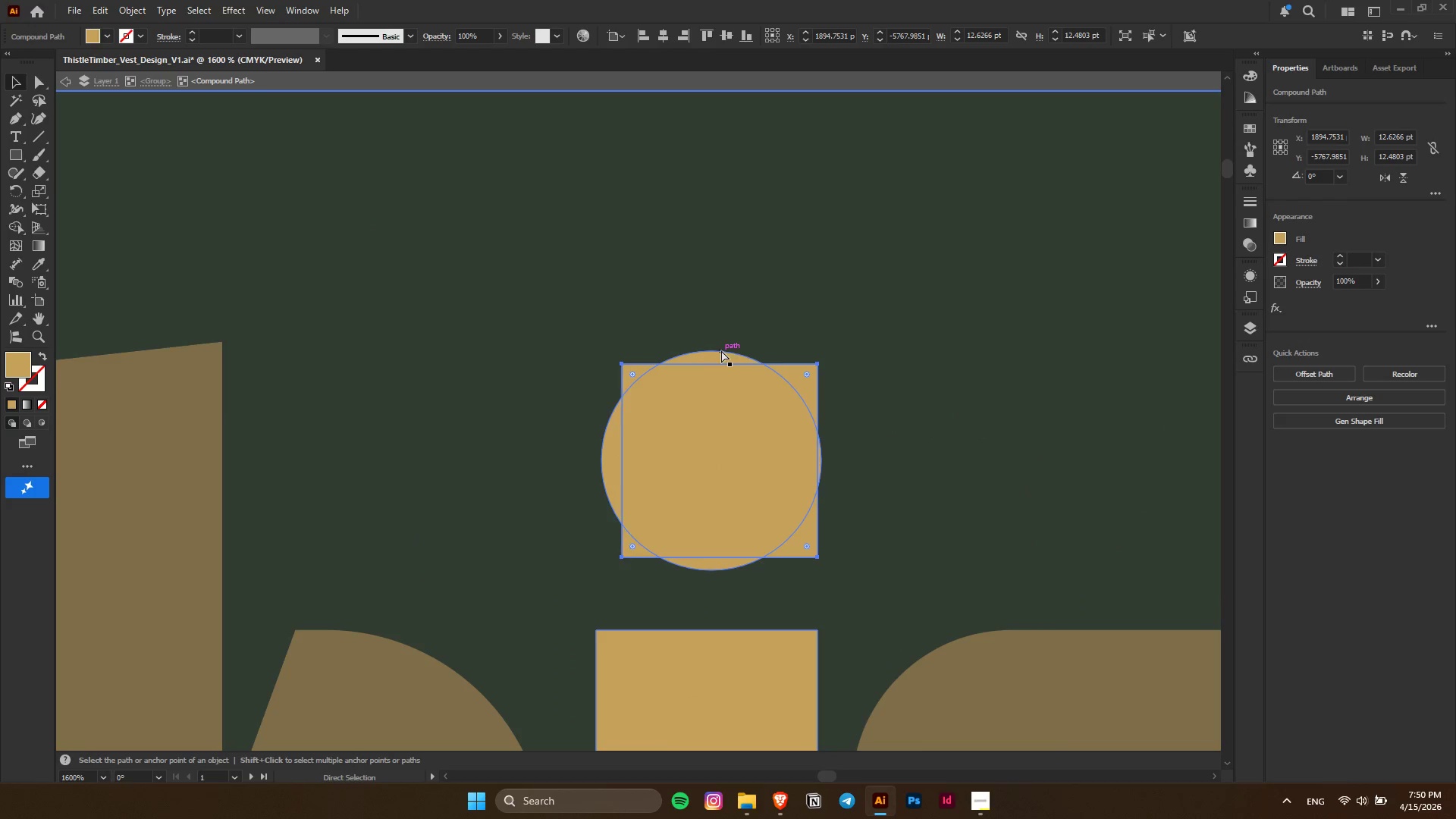 
hold_key(key=ShiftLeft, duration=1.25)
 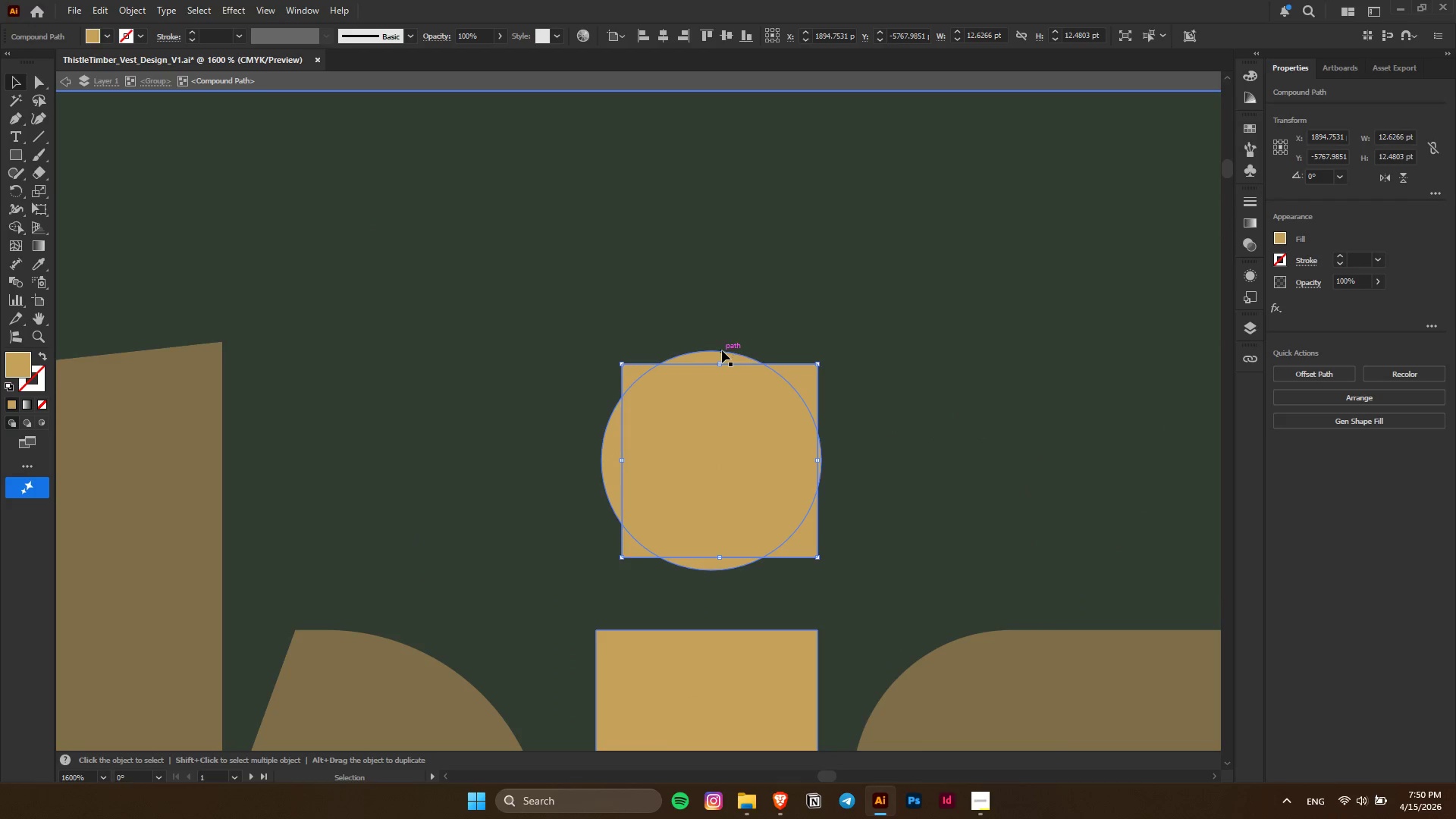 
key(Control+ControlLeft)
 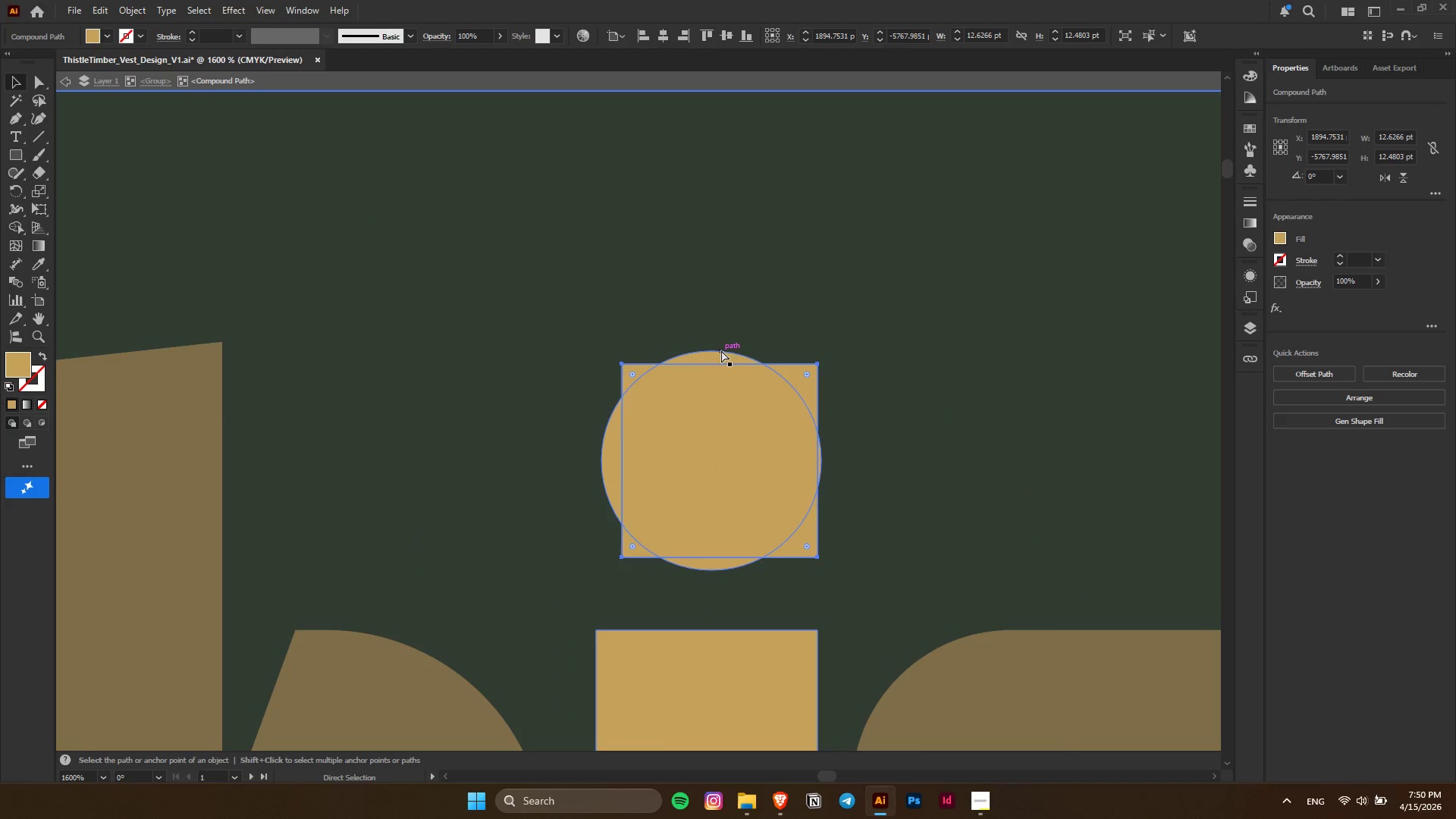 
key(Control+Z)
 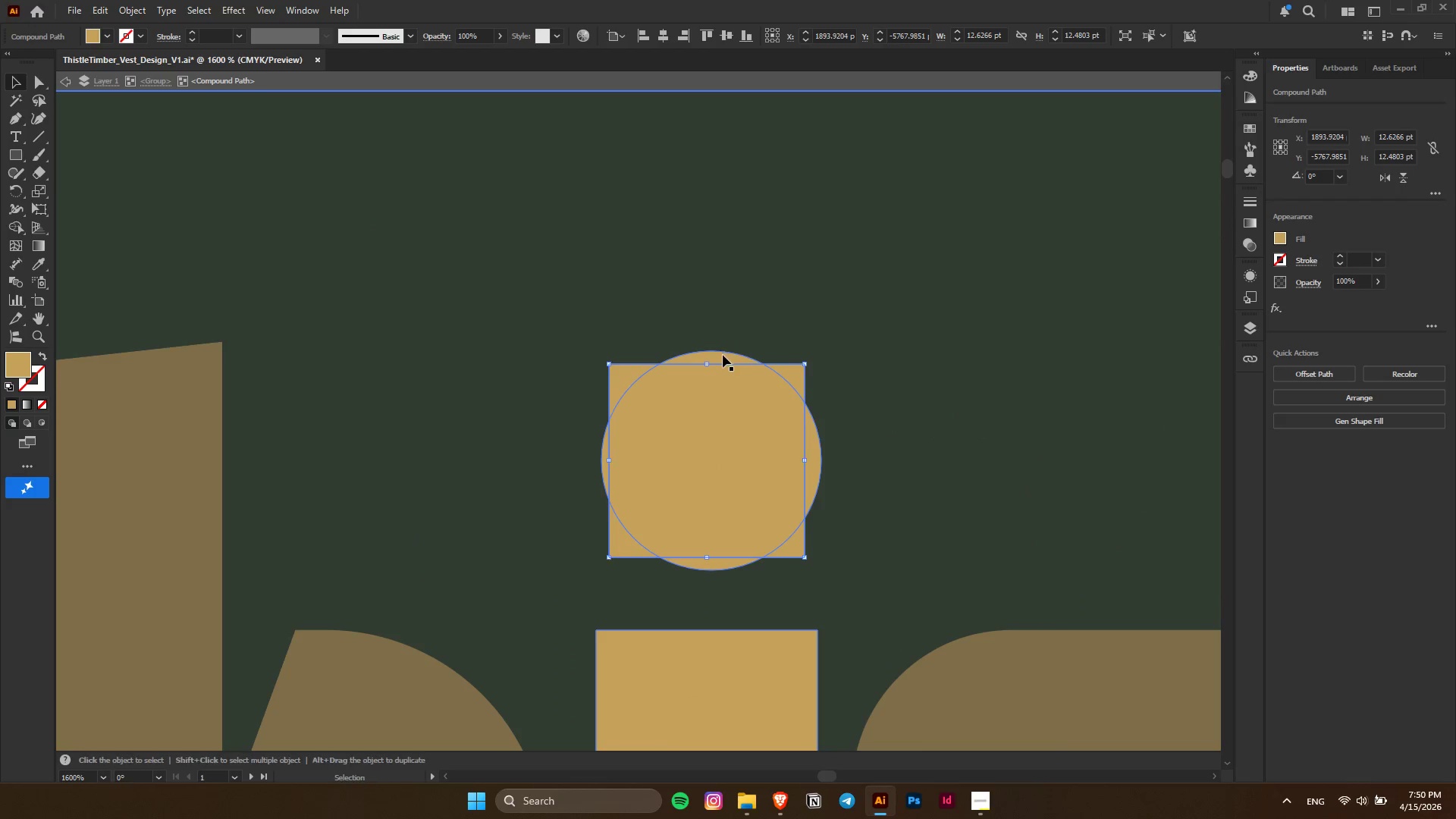 
hold_key(key=ShiftLeft, duration=0.56)
left_click([723, 355])
 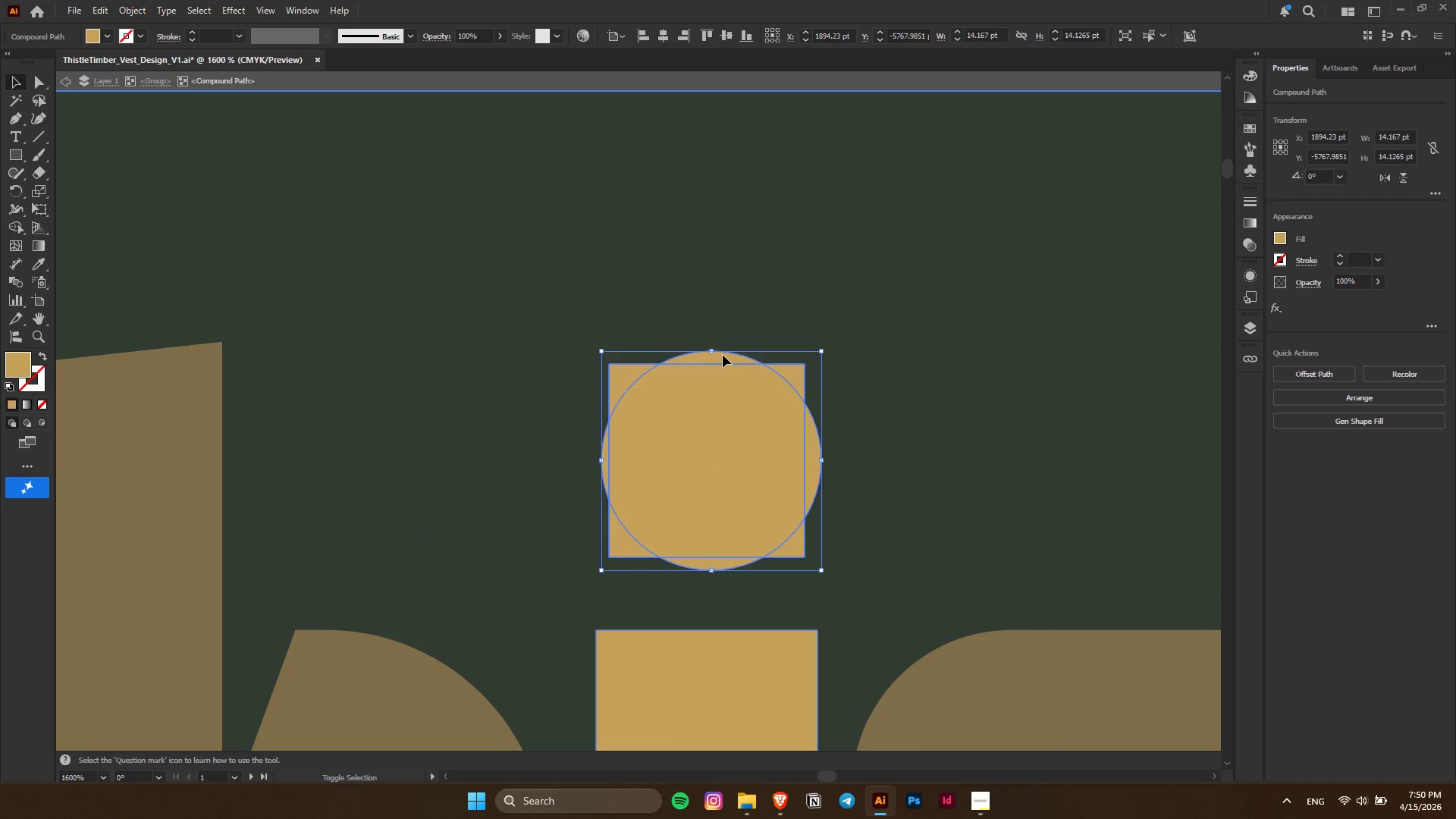 
left_click([723, 355])
 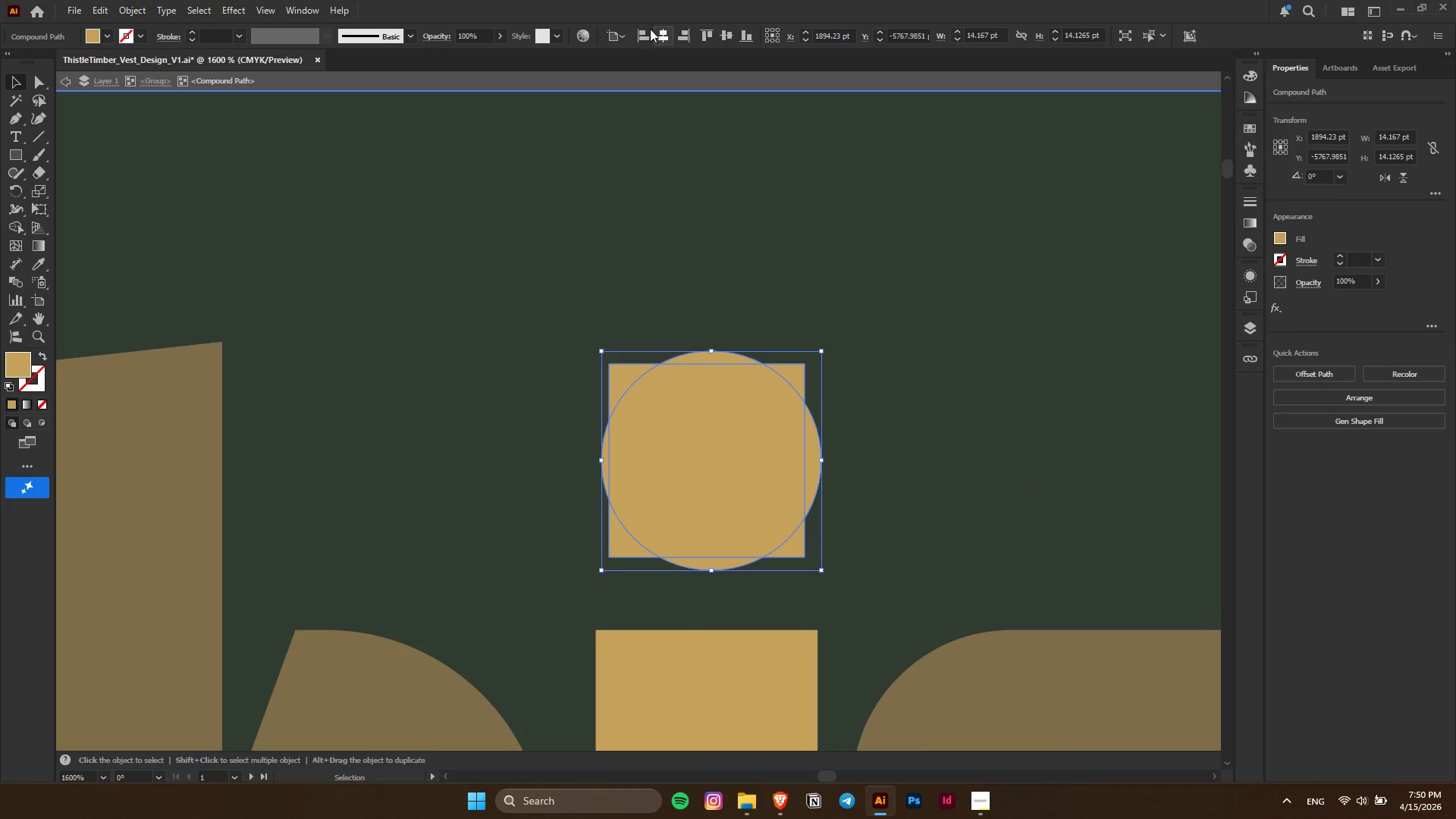 
left_click([667, 33])
 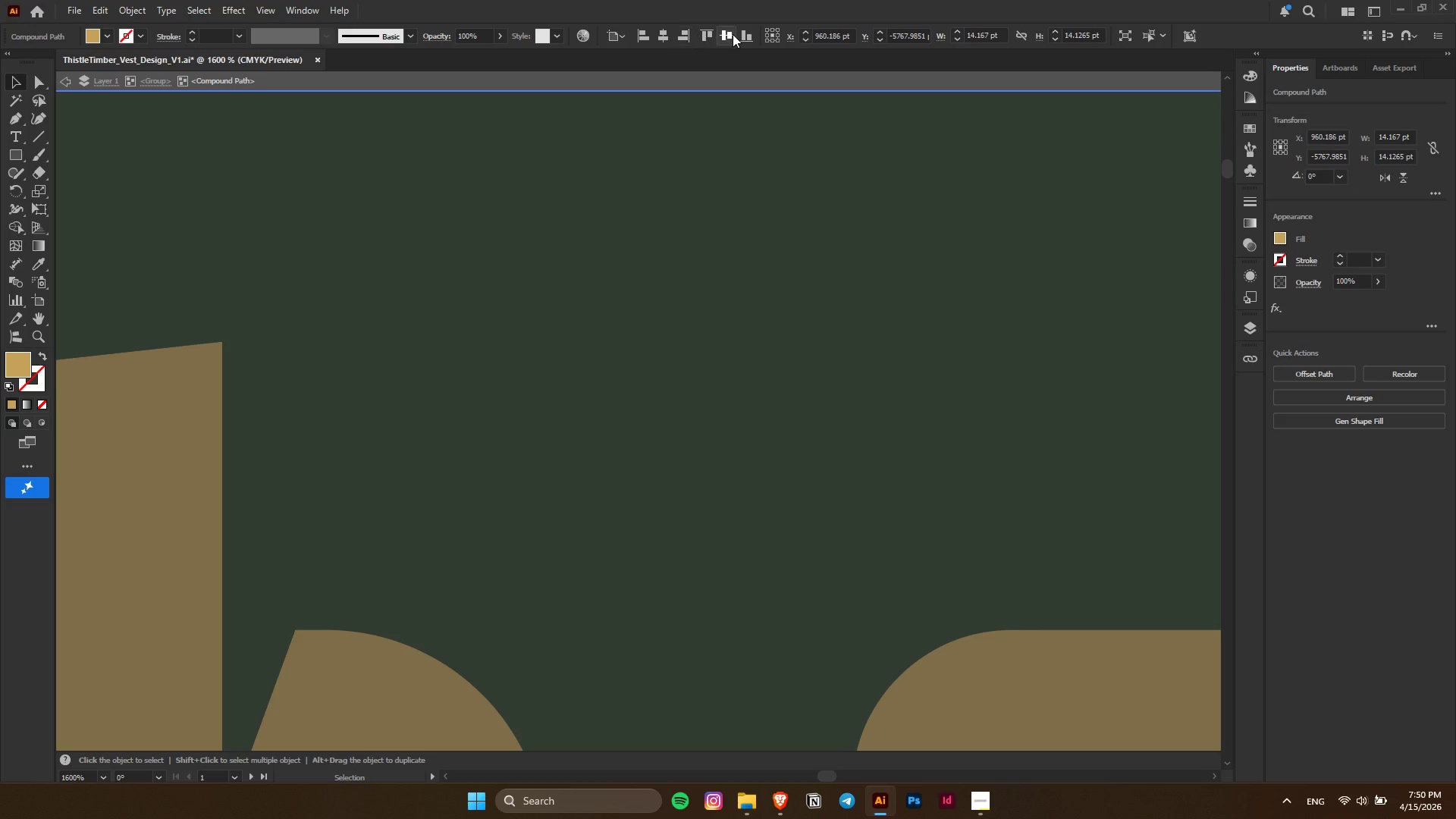 
key(Control+Z)
 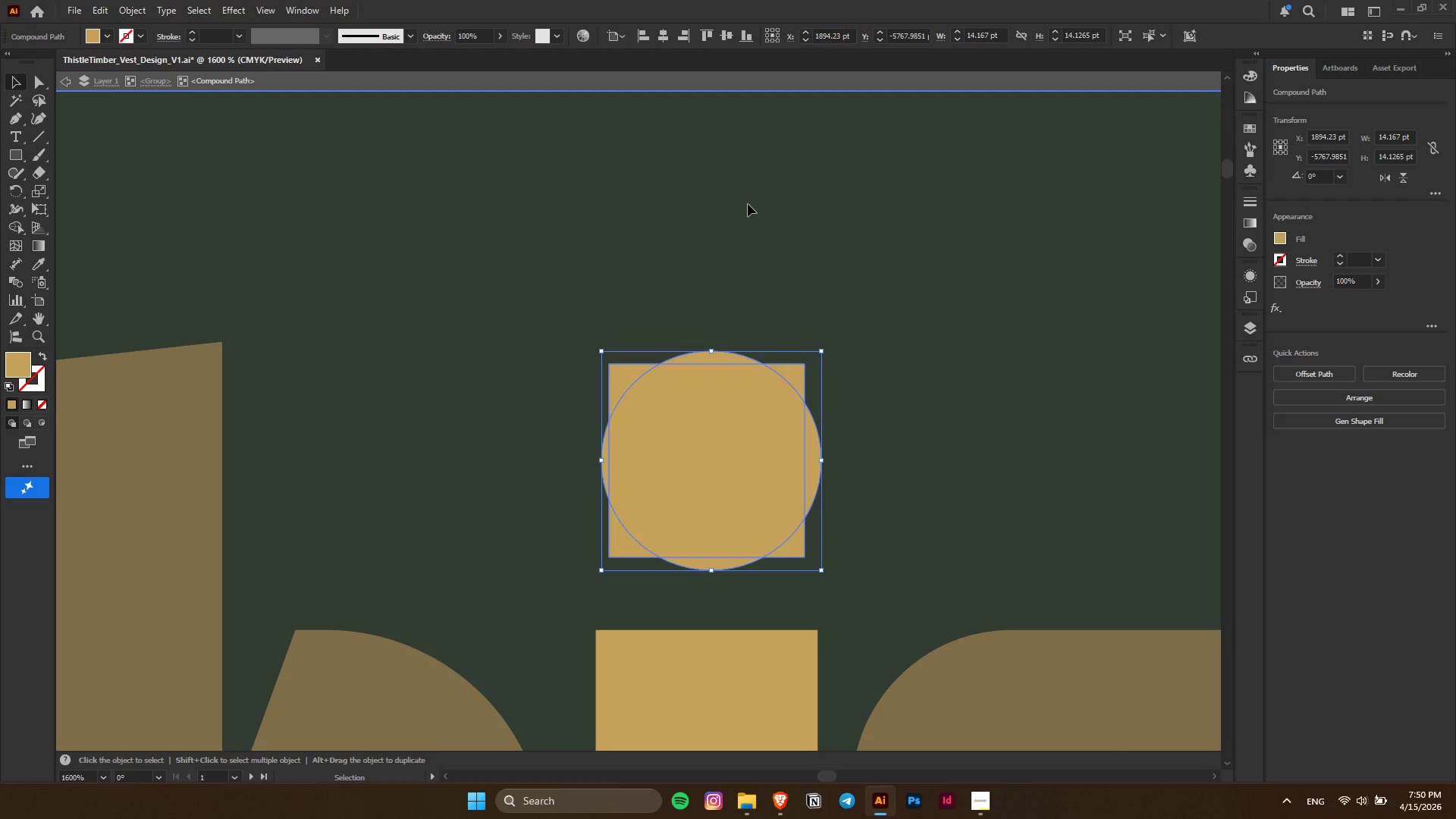 
key(Alt+AltLeft)
 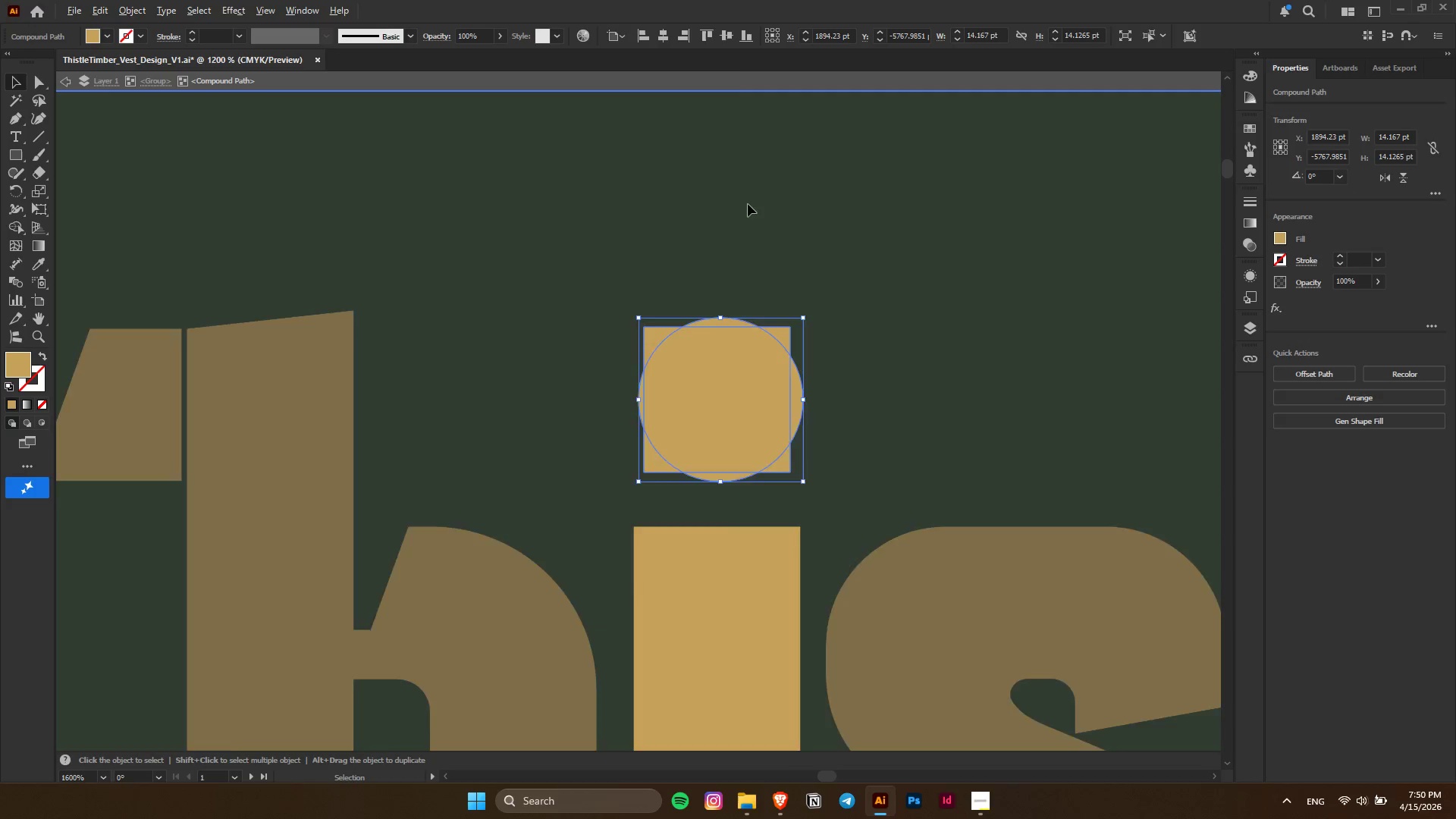 
scroll: coordinate [748, 204], scroll_direction: down, amount: 3.0
 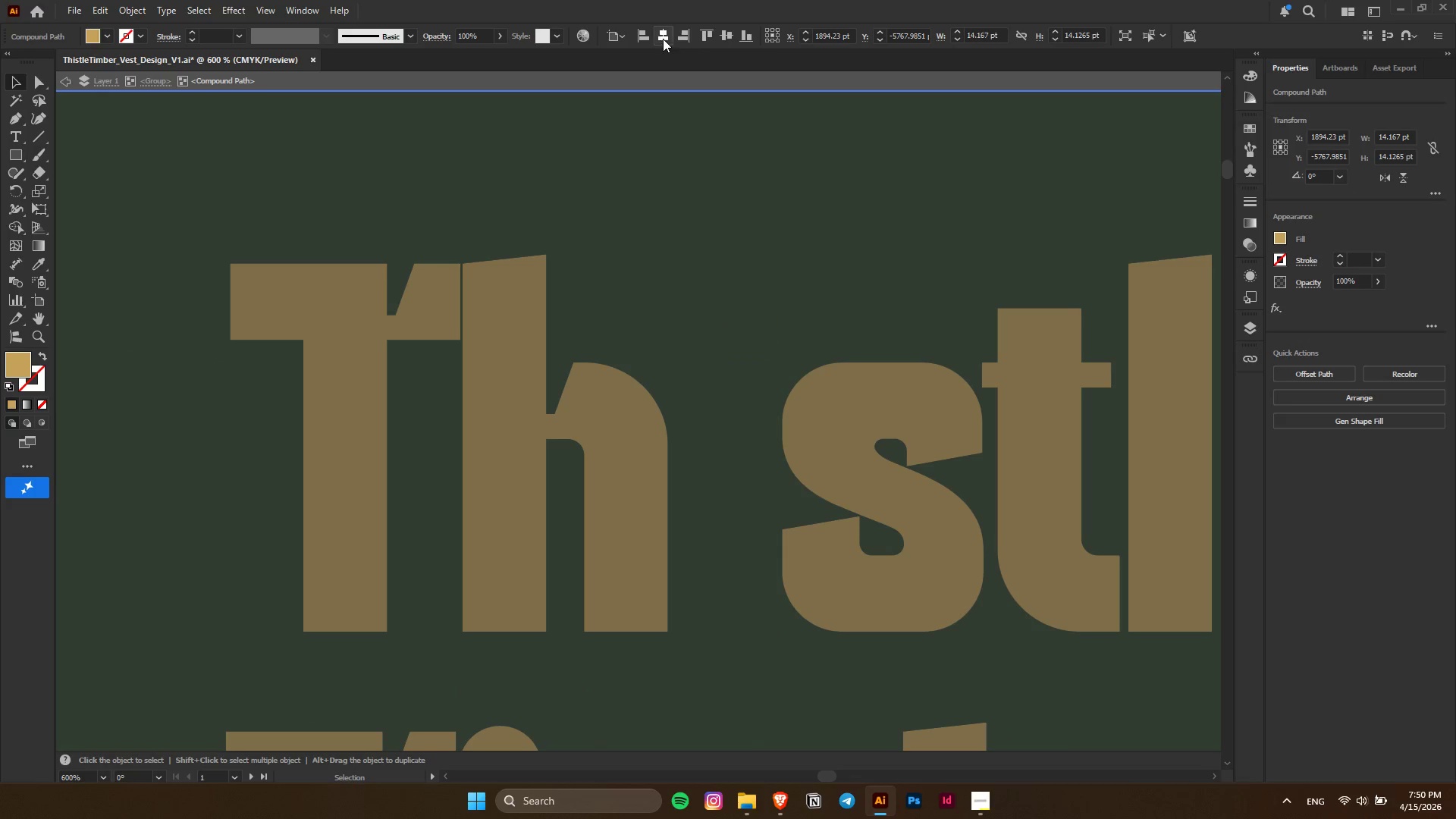 
hold_key(key=AltLeft, duration=0.7)
scroll: coordinate [777, 281], scroll_direction: down, amount: 12.0
 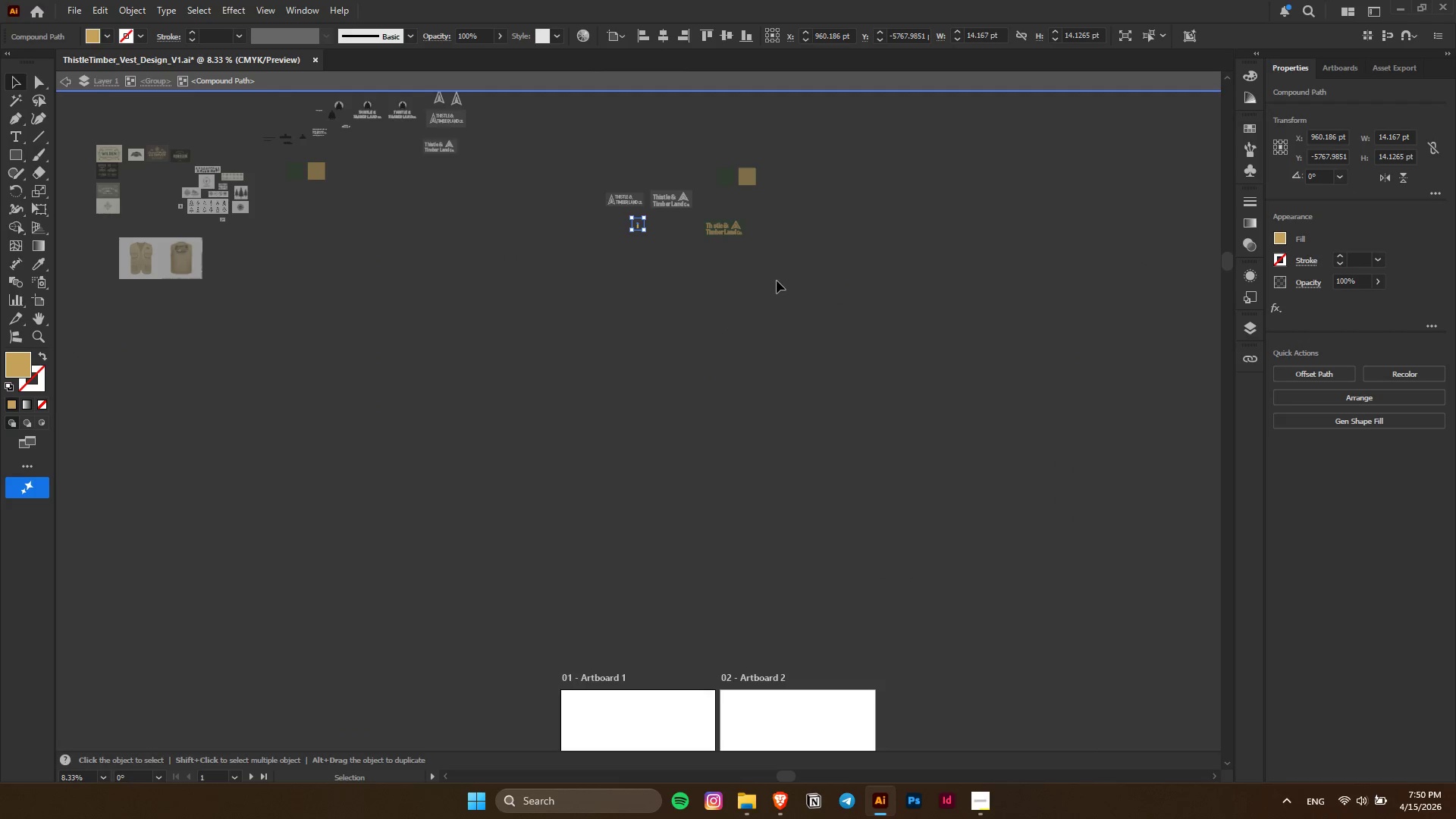 
key(Control+Z)
 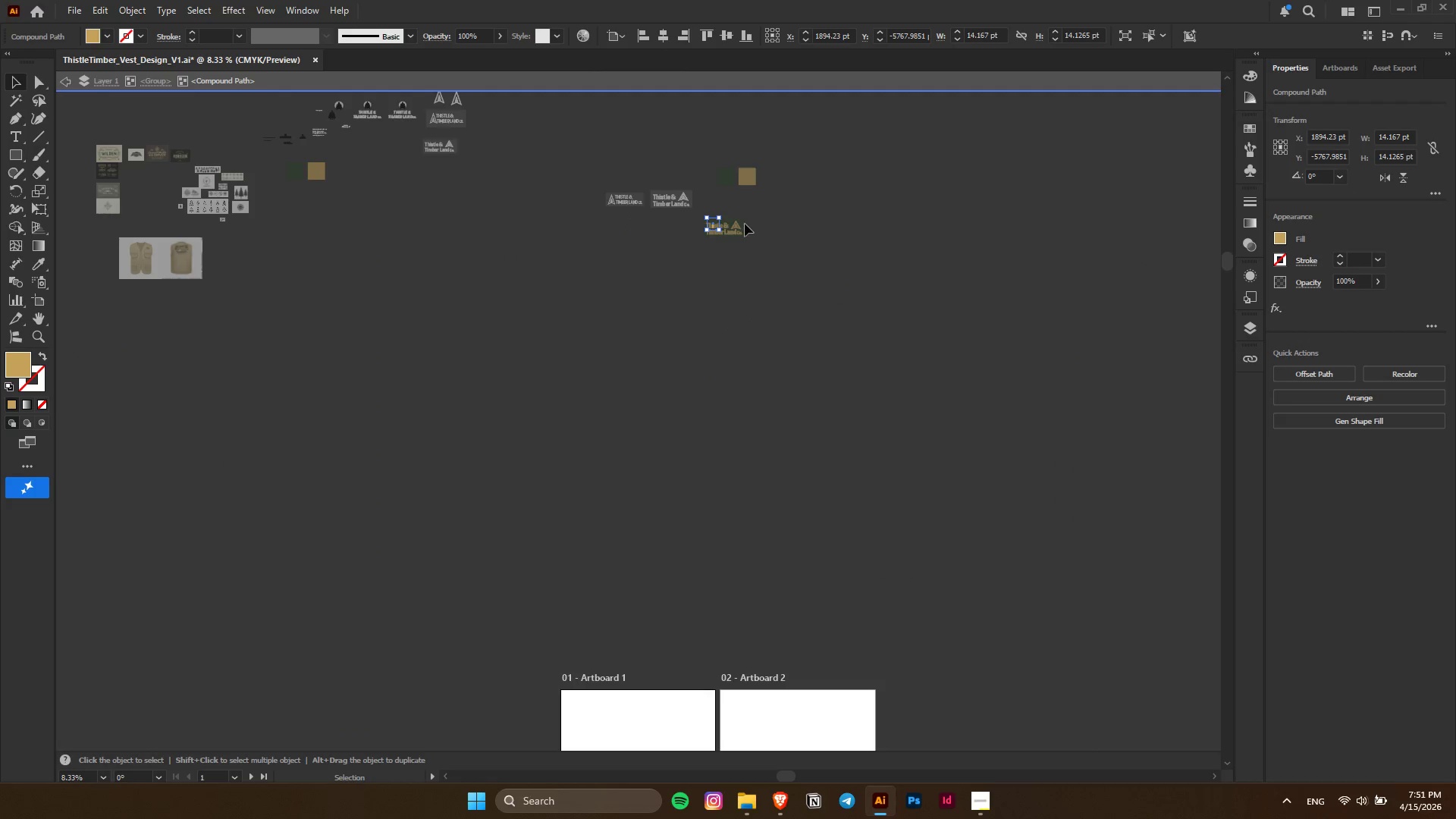 
hold_key(key=AltLeft, duration=0.75)
hold_key(key=AltLeft, duration=1.52)
scroll: coordinate [629, 487], scroll_direction: up, amount: 3.0
 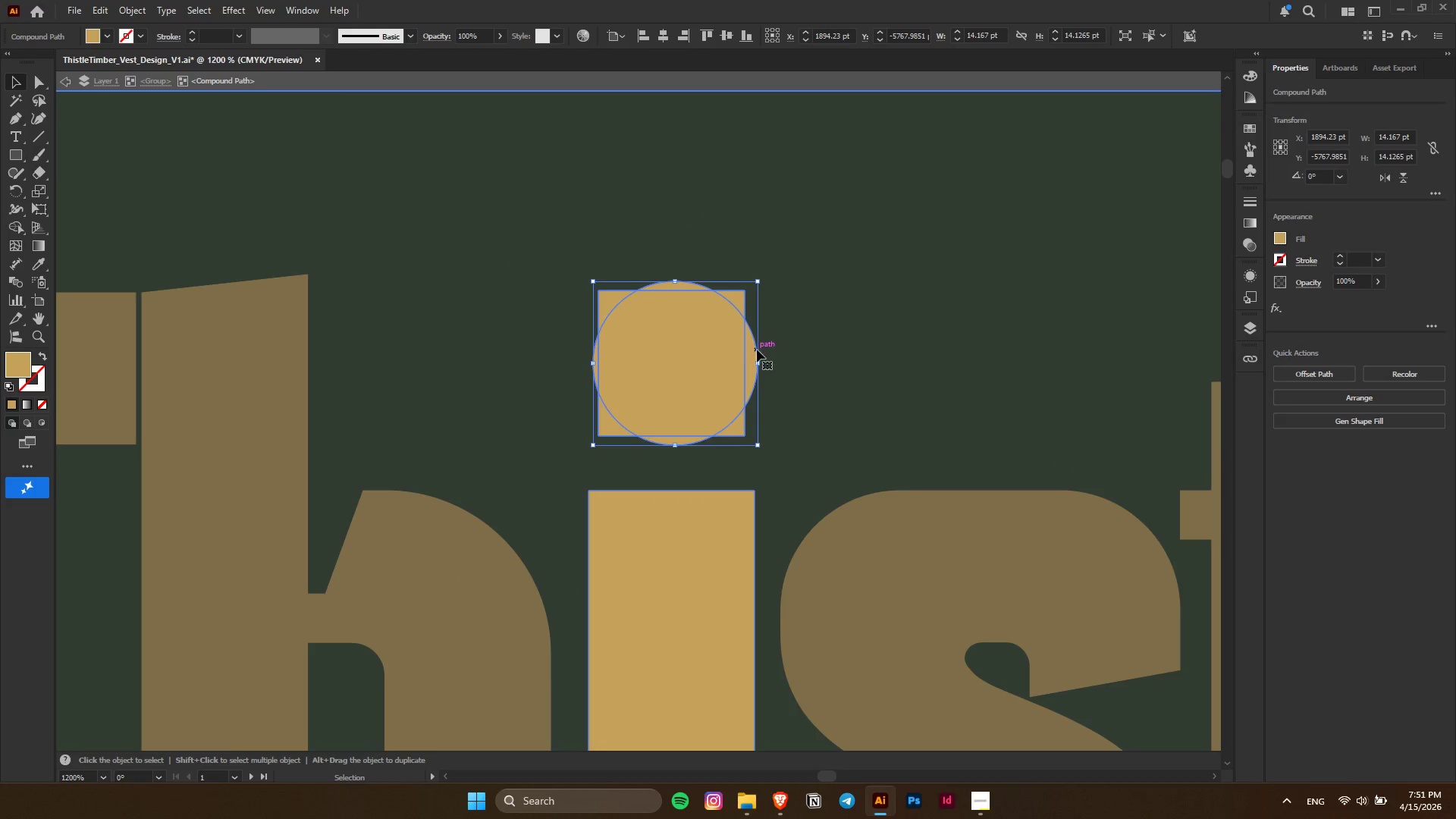 
left_click([757, 350])
 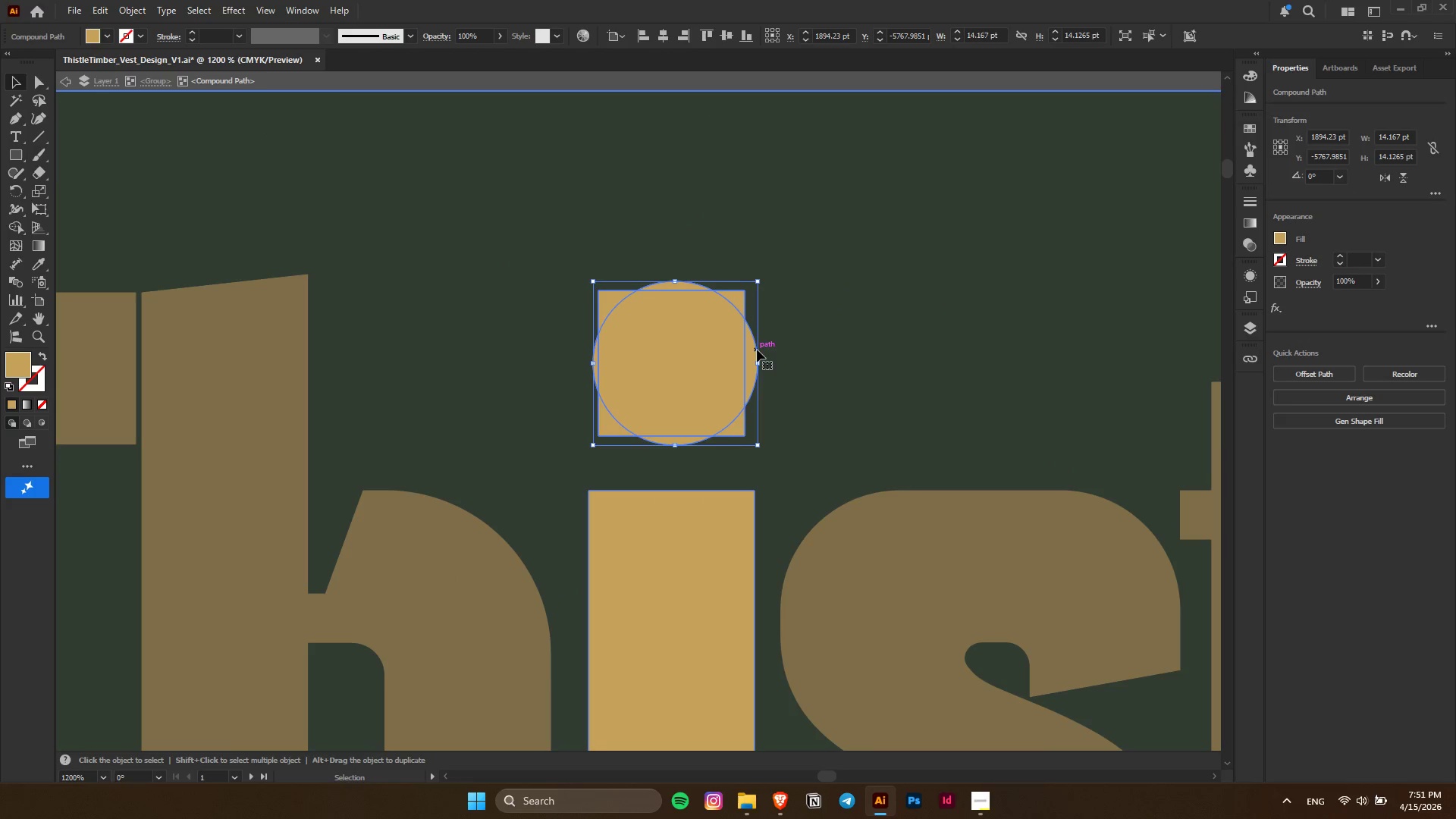 
left_click([757, 350])
 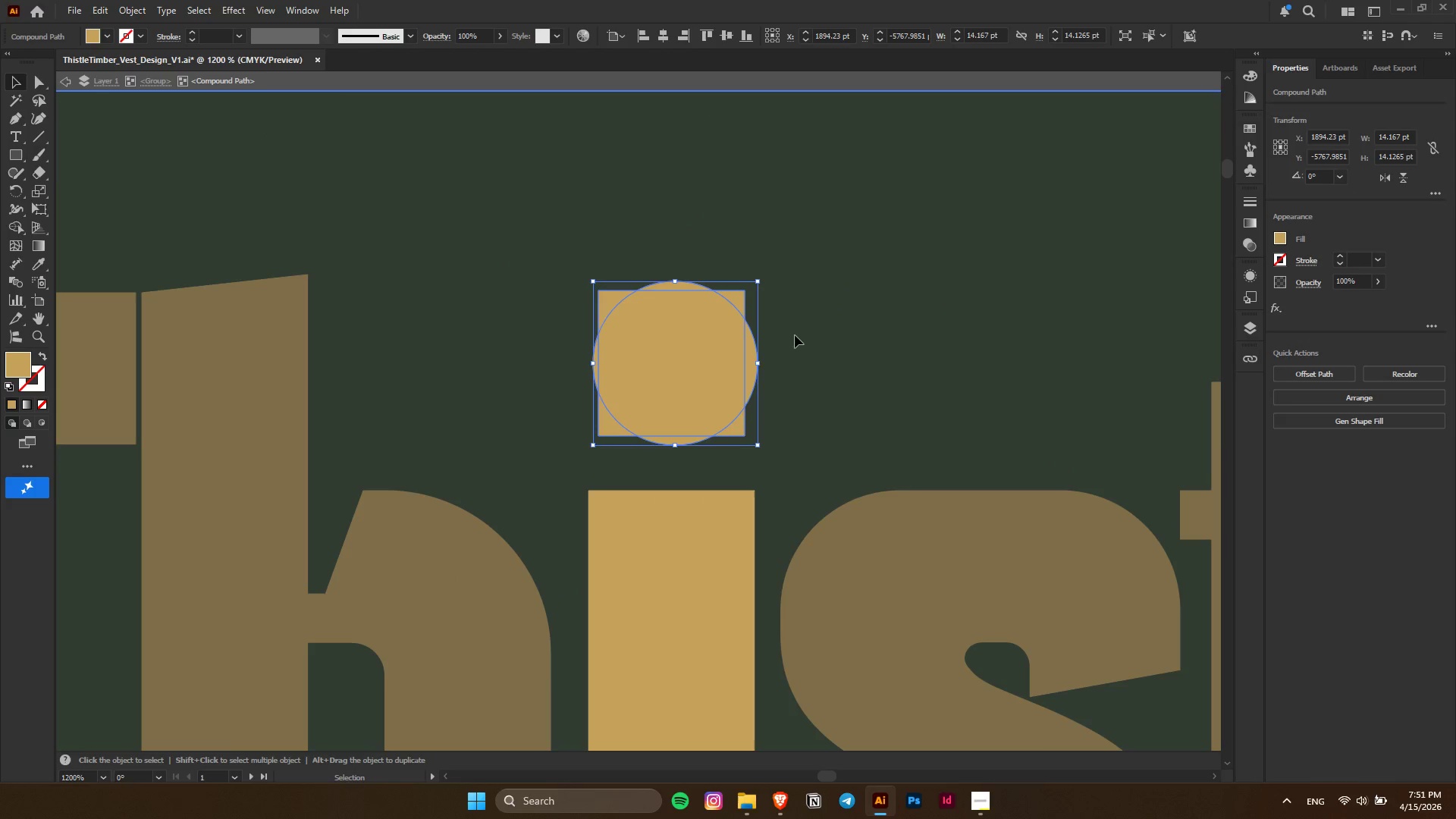 
left_click([797, 334])
 